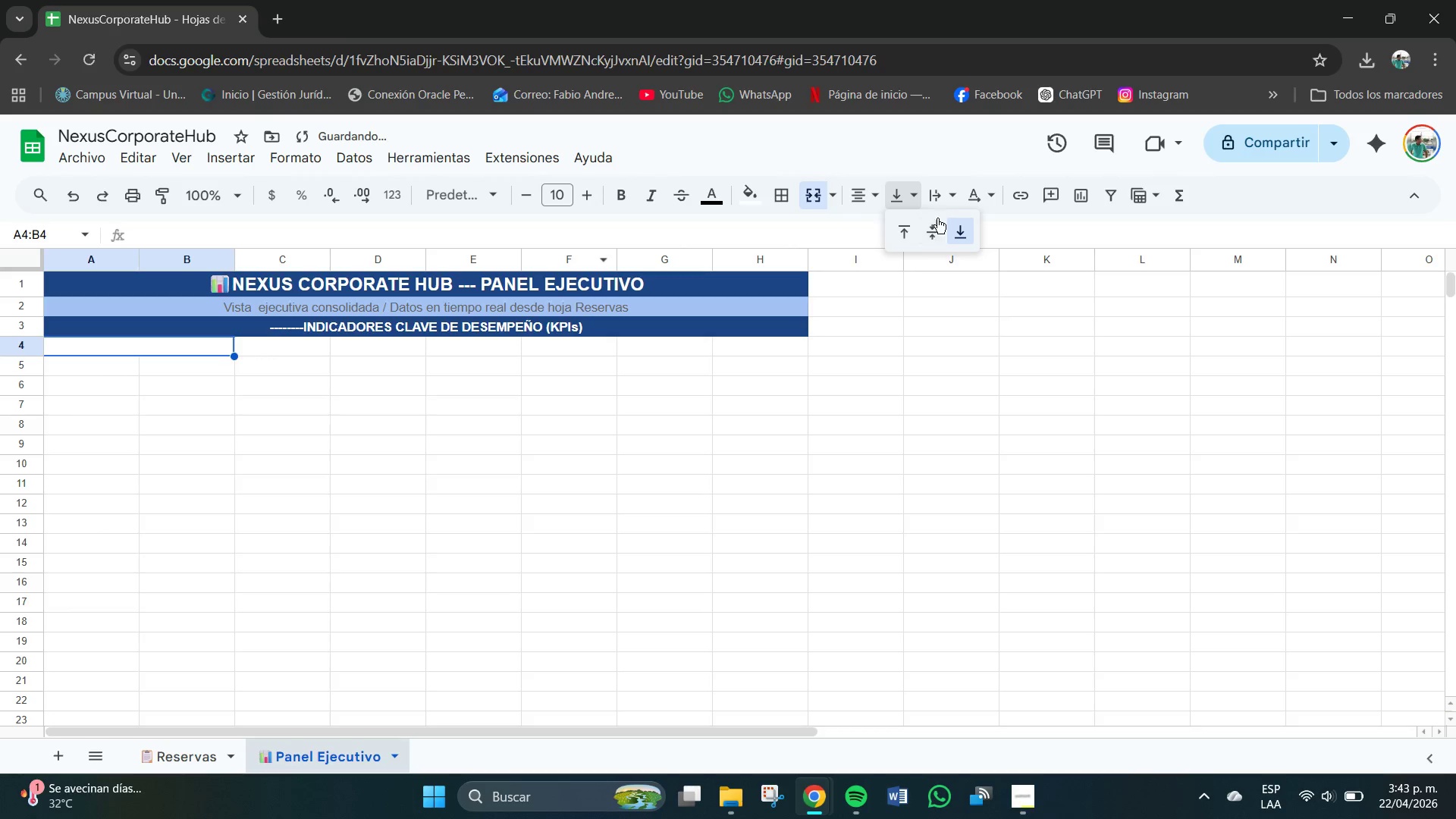 
left_click([934, 230])
 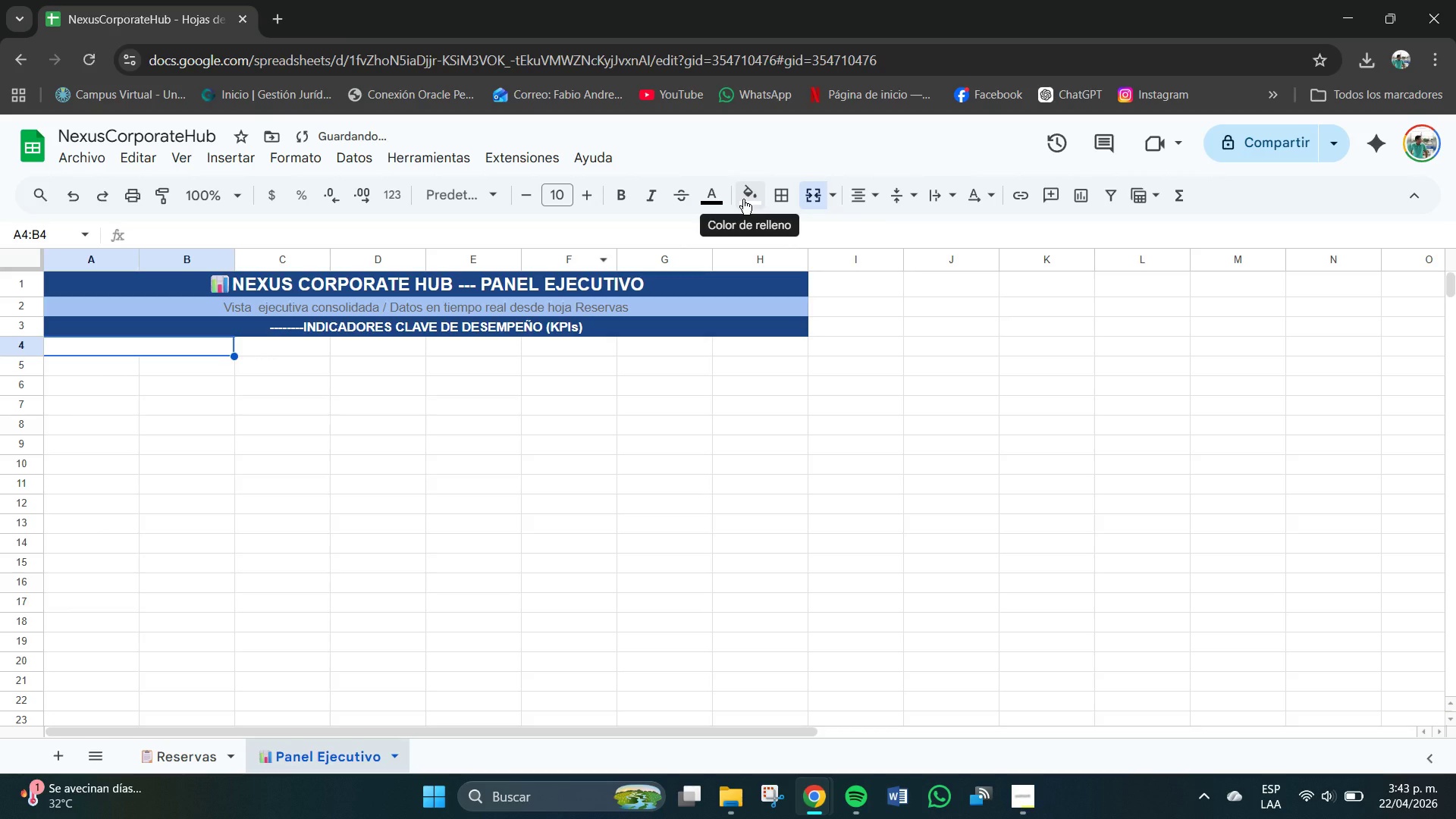 
left_click([743, 199])
 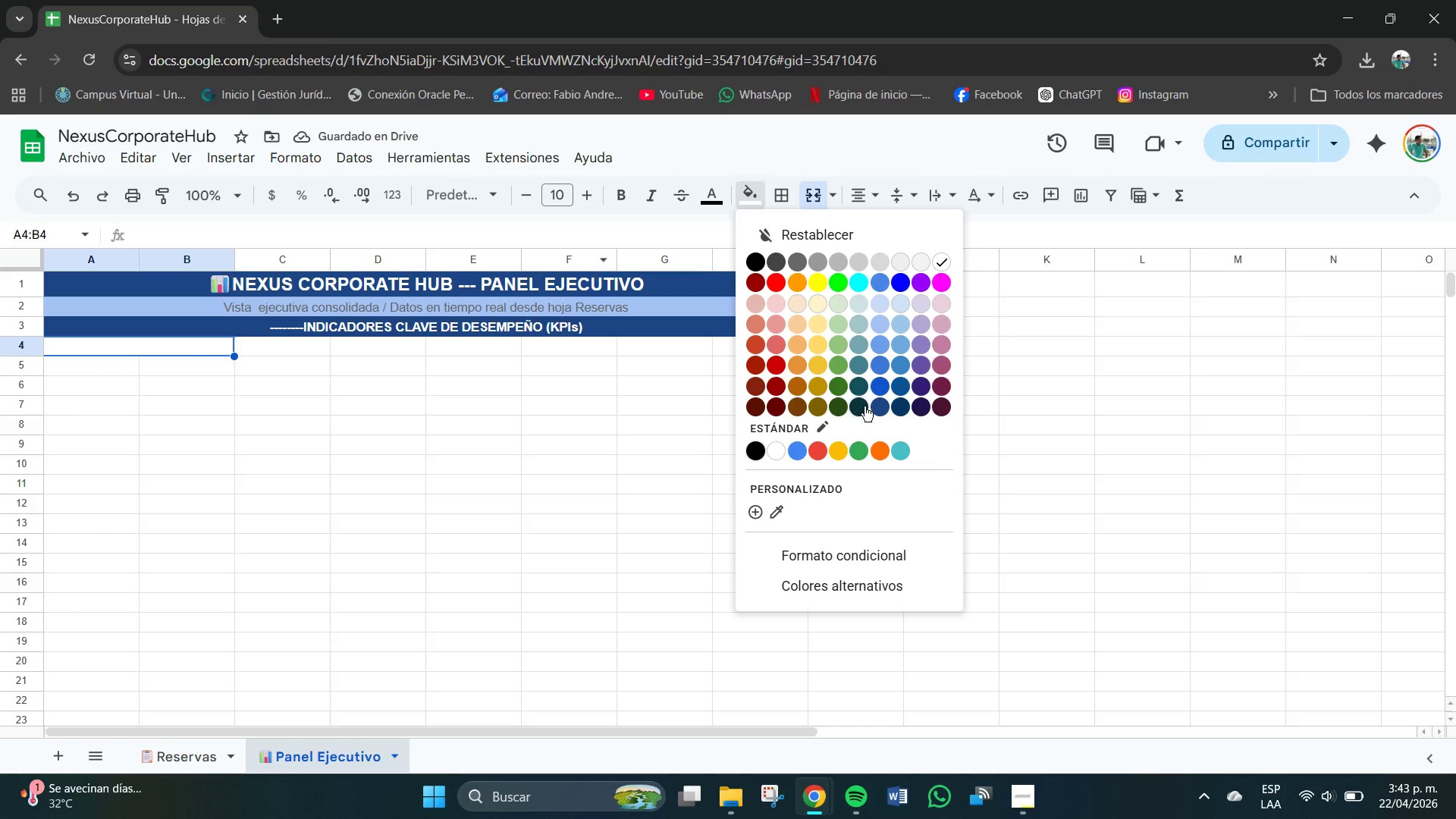 
left_click([863, 406])
 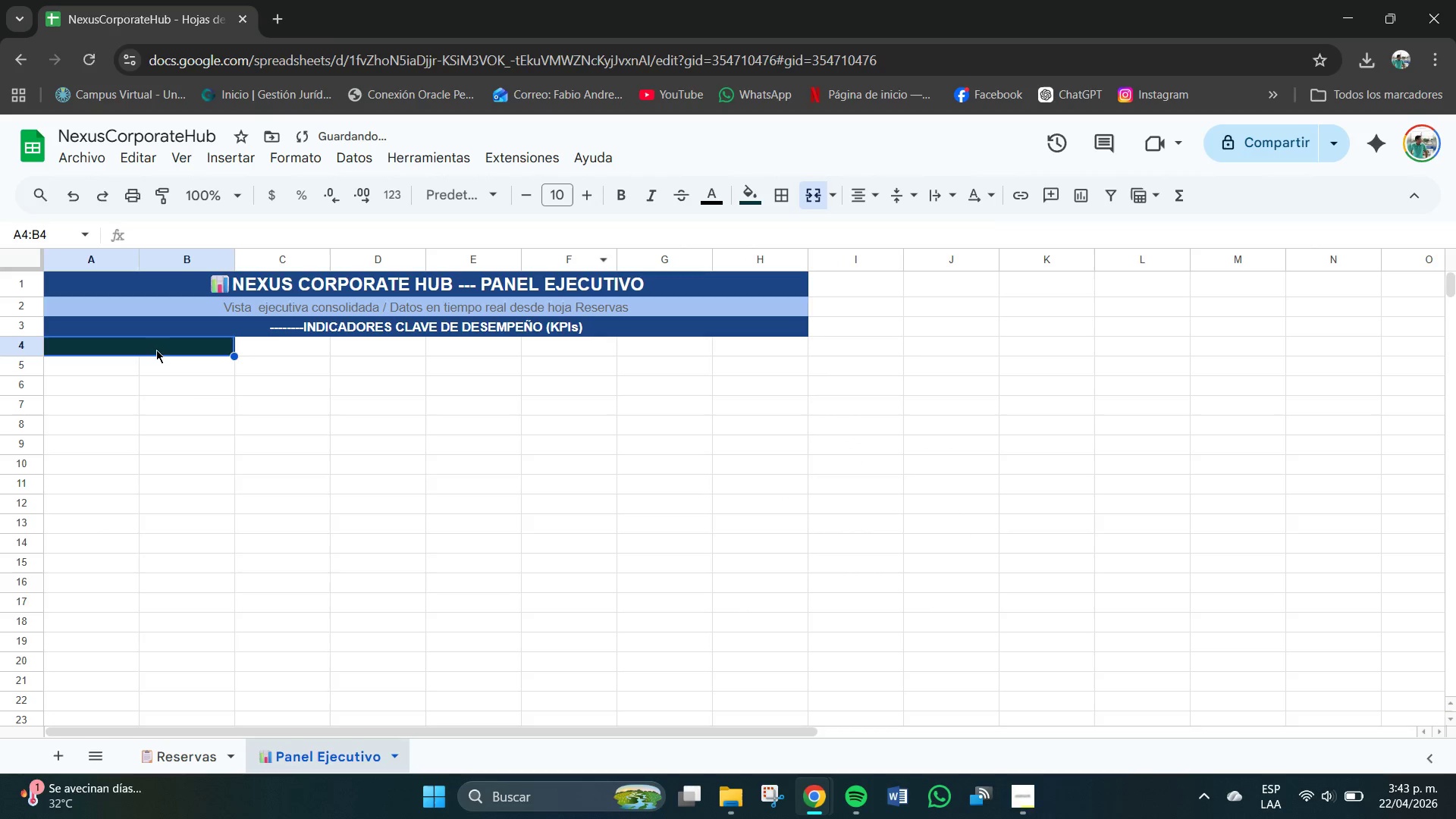 
left_click([188, 389])
 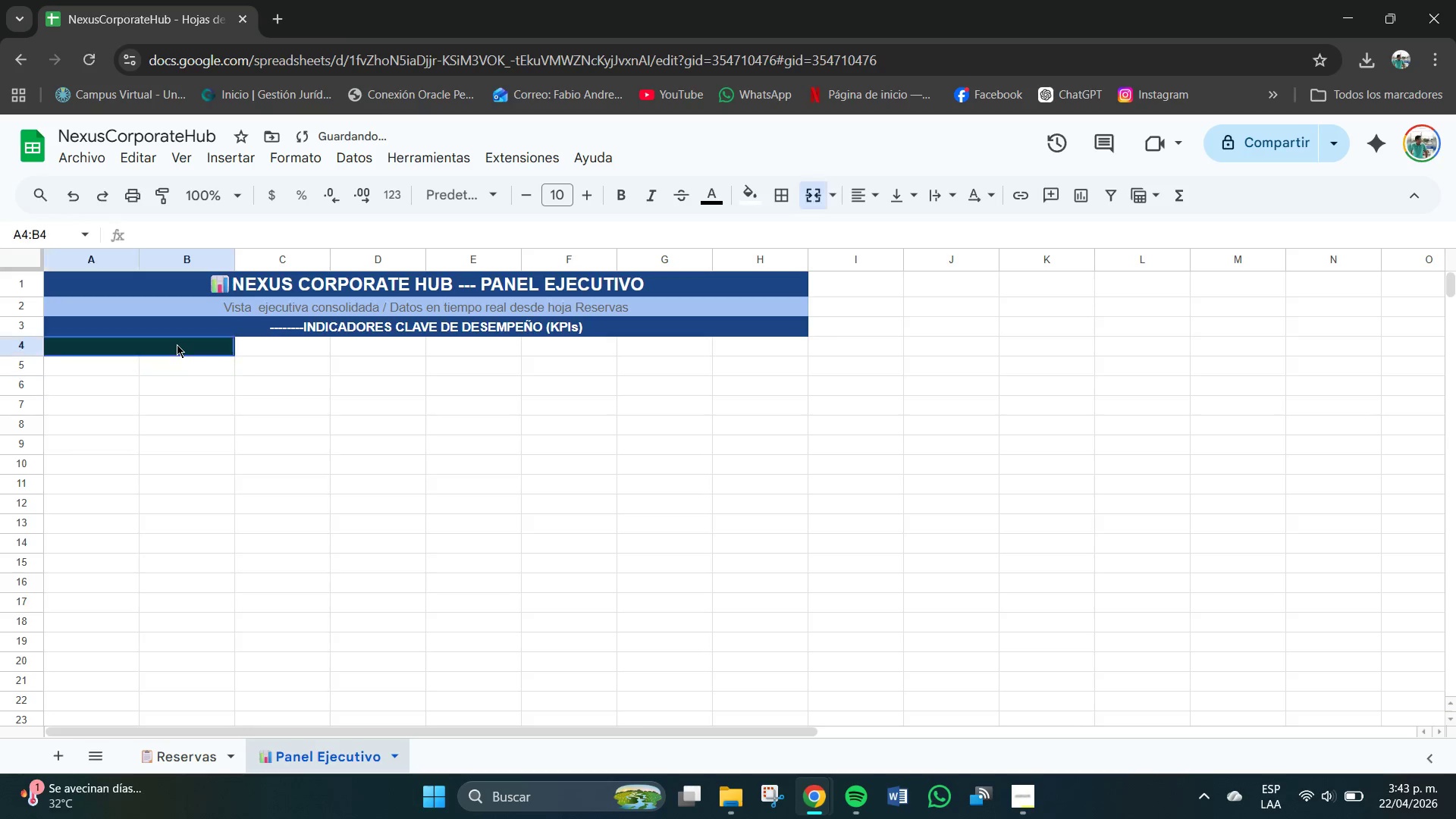 
double_click([177, 344])
 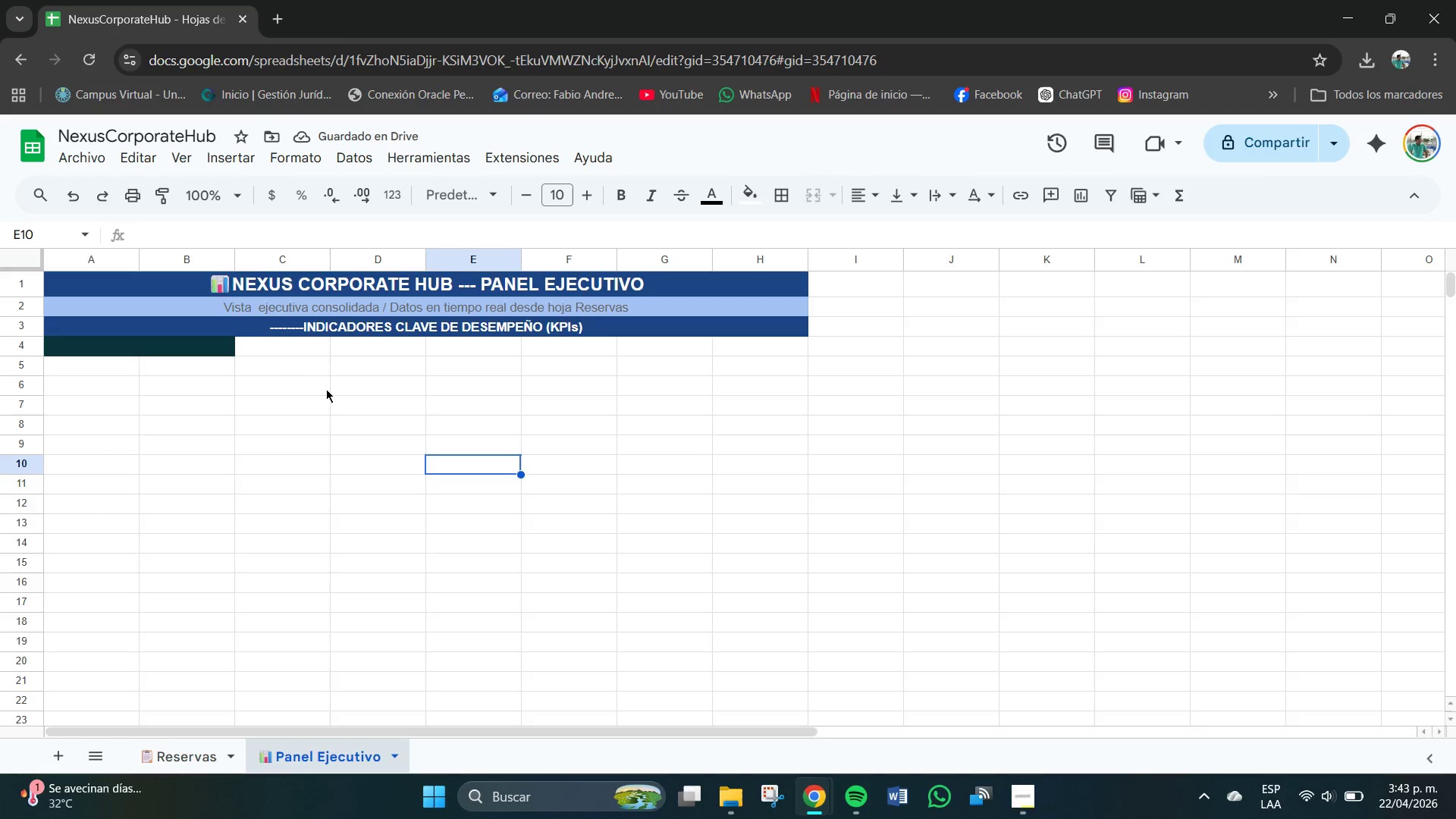 
left_click([202, 353])
 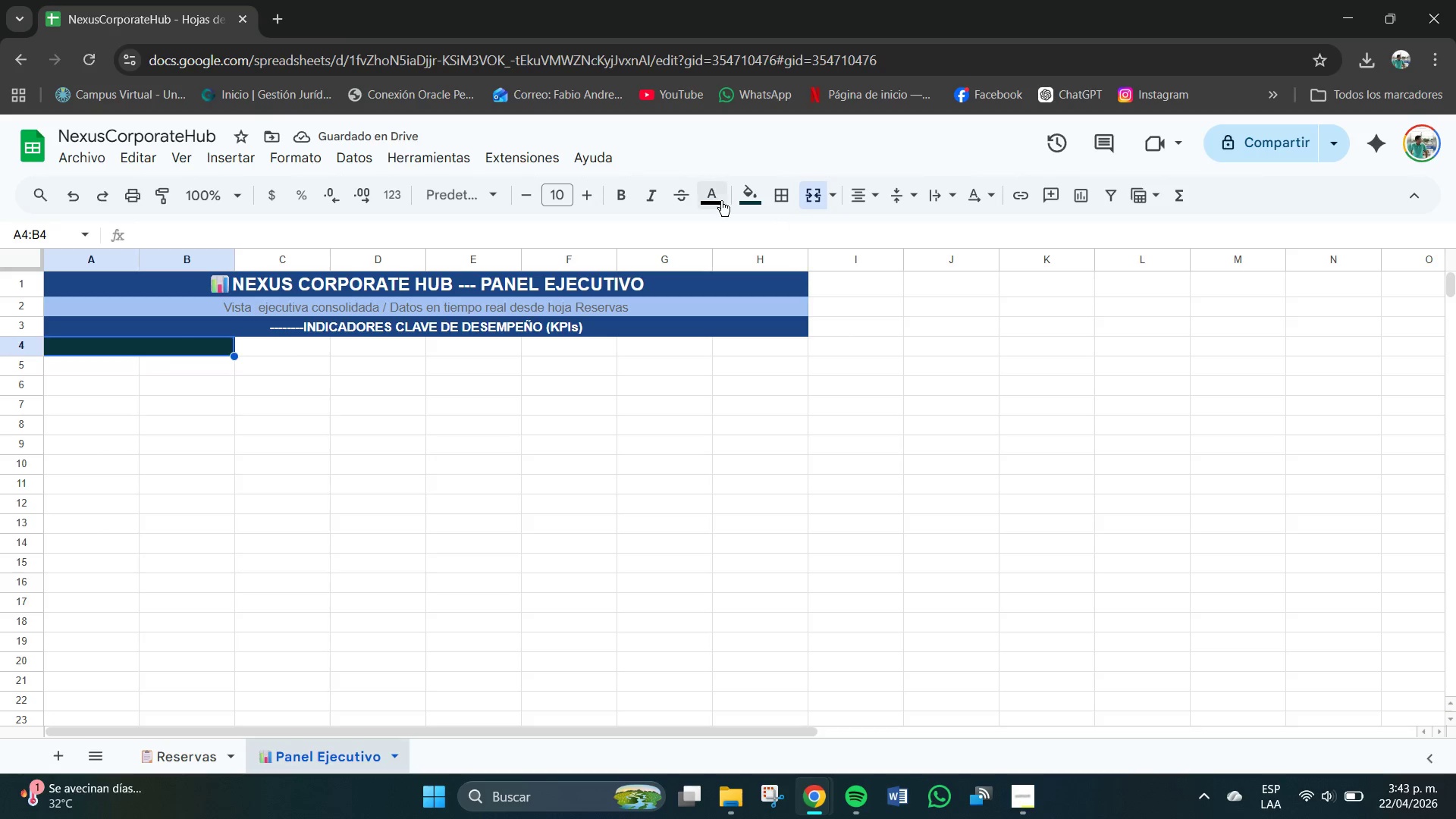 
left_click([709, 201])
 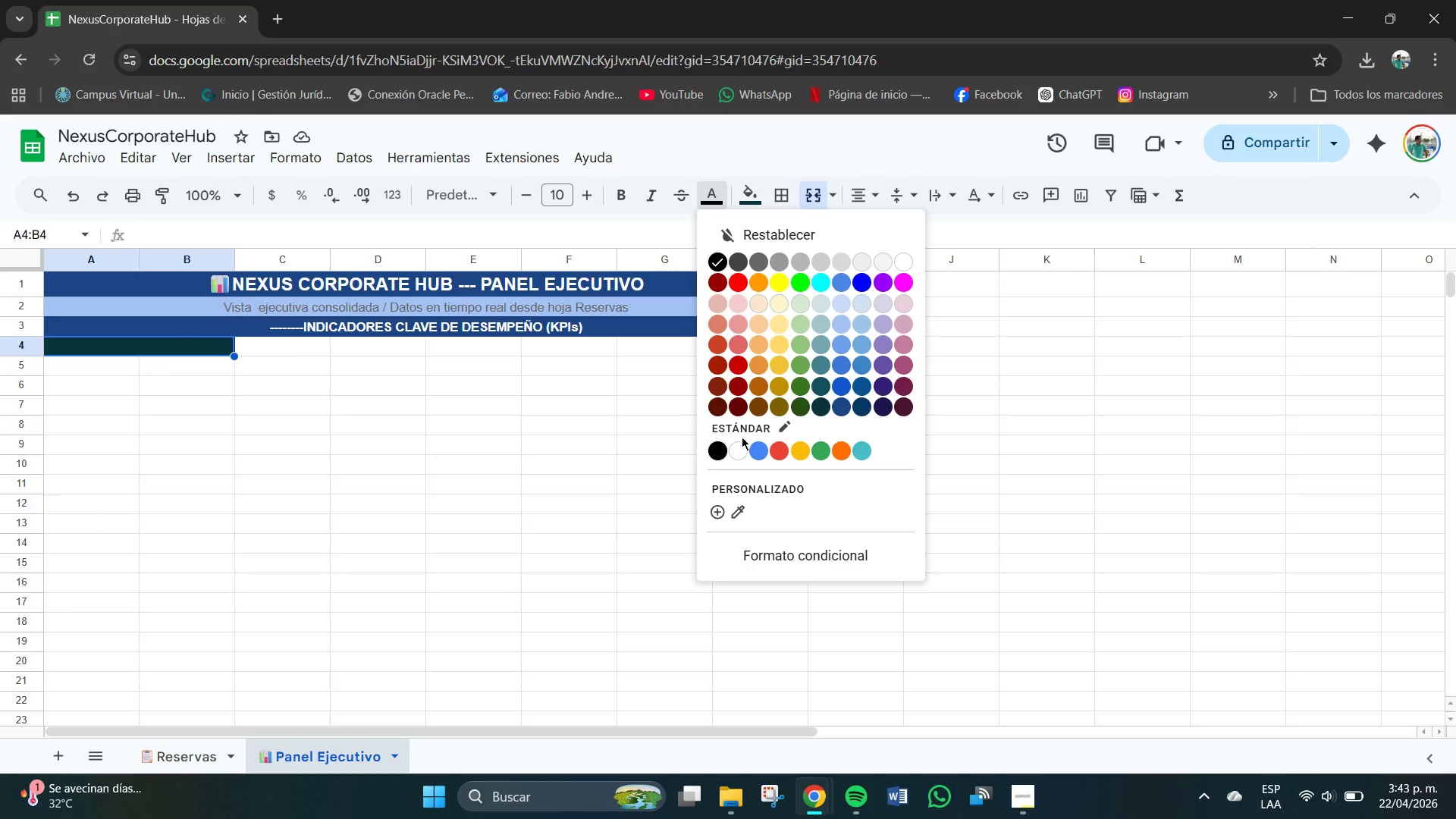 
left_click([740, 445])
 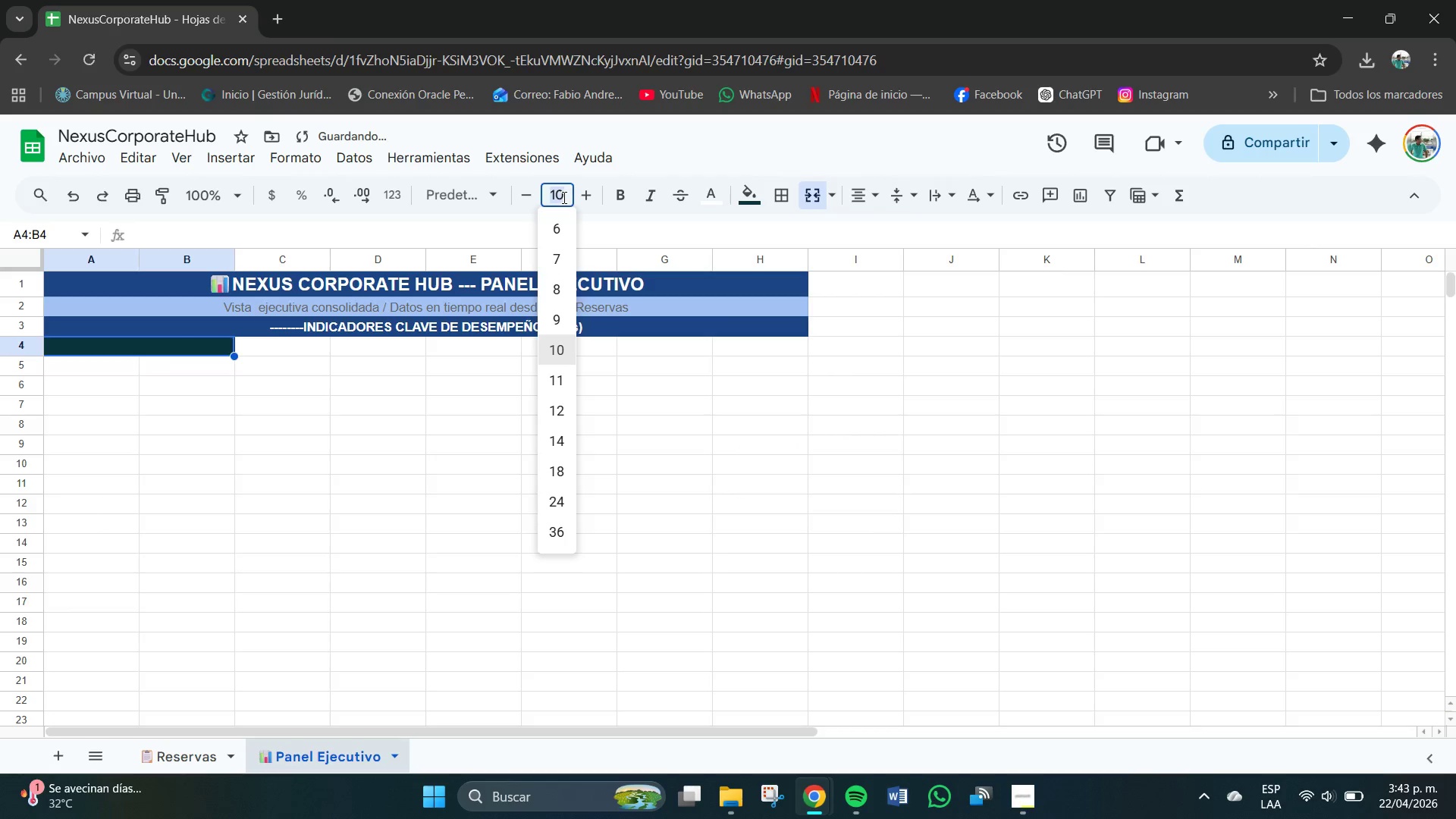 
key(Numpad1)
 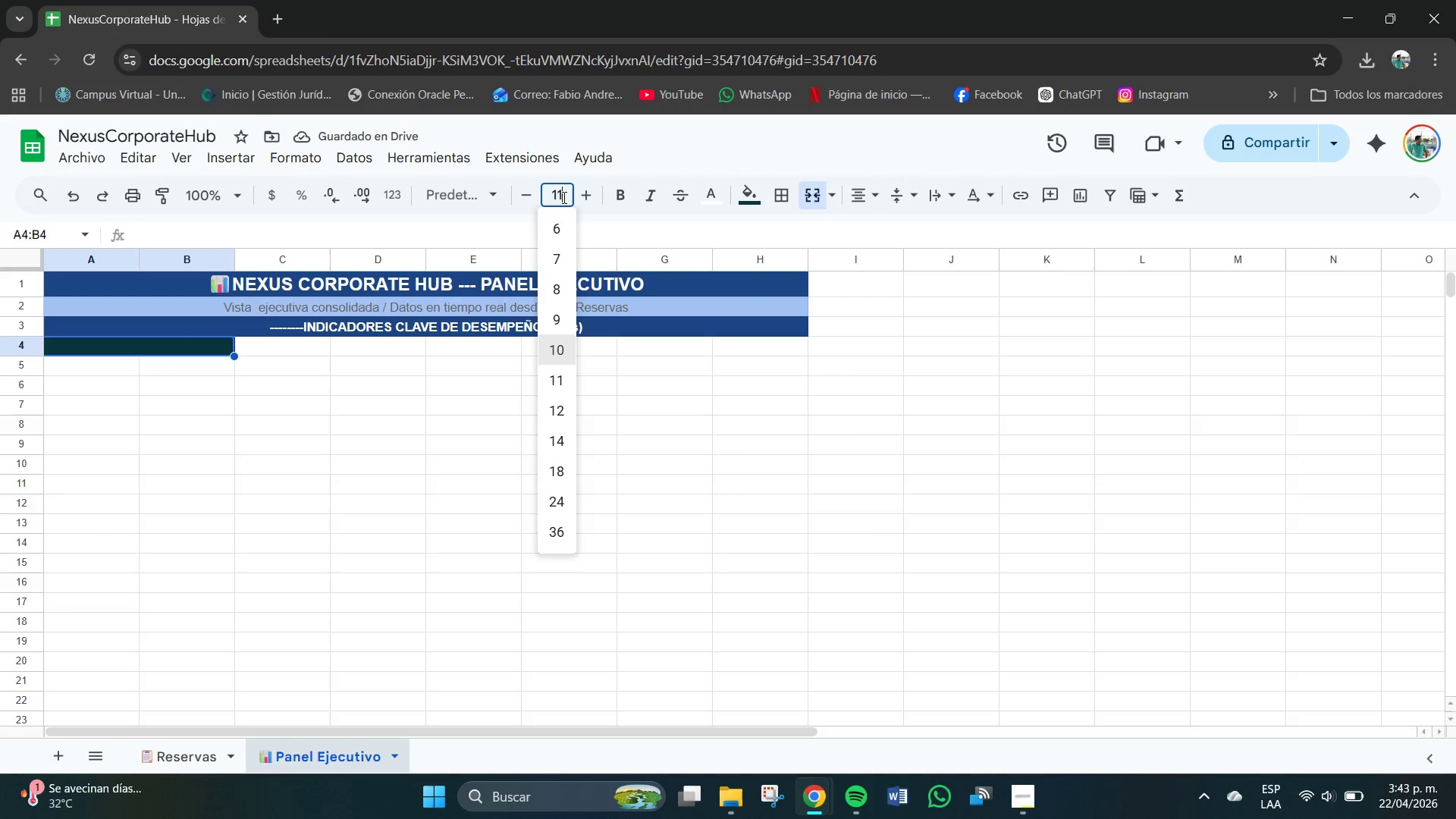 
key(Numpad1)
 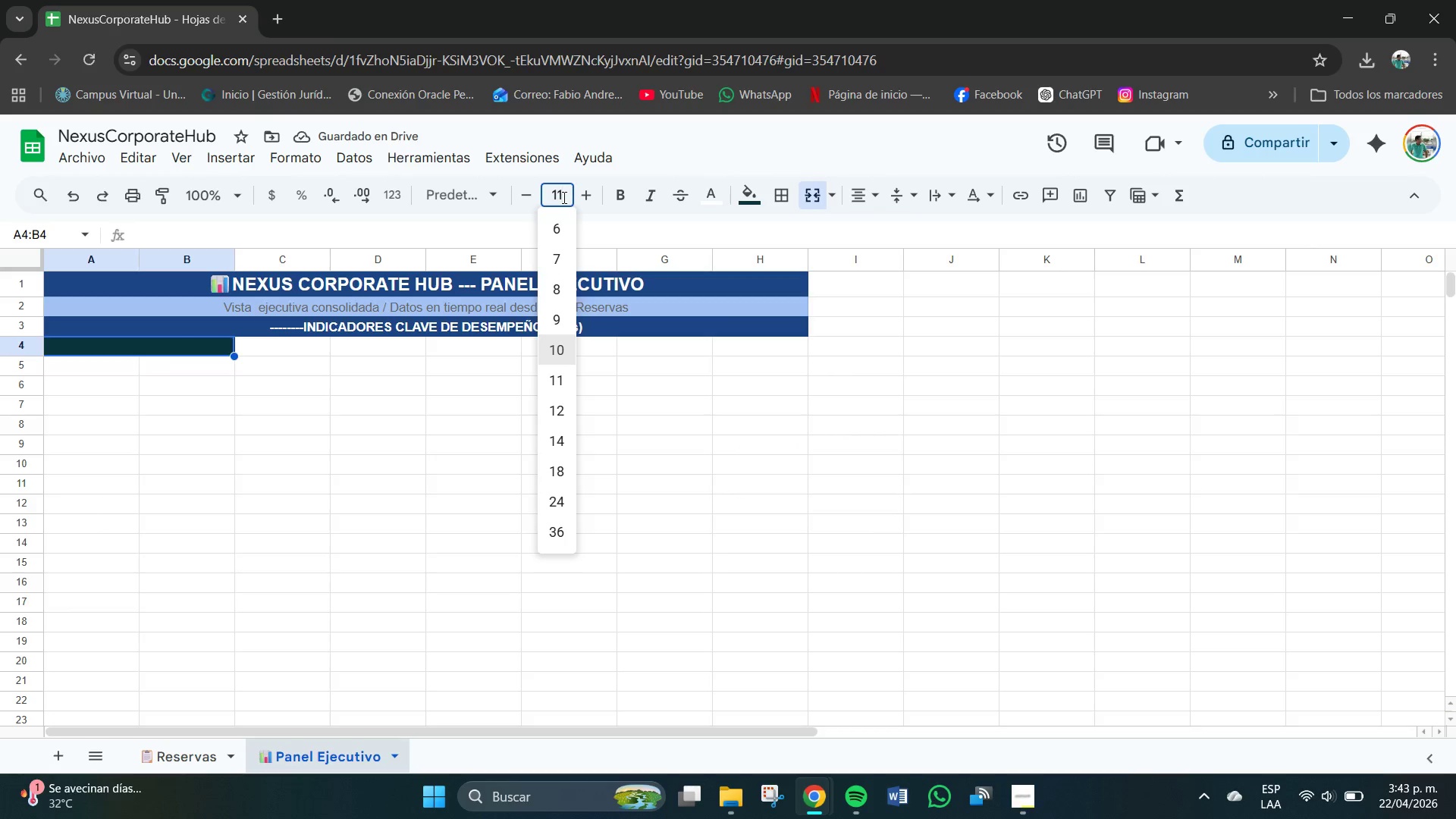 
key(NumpadEnter)
 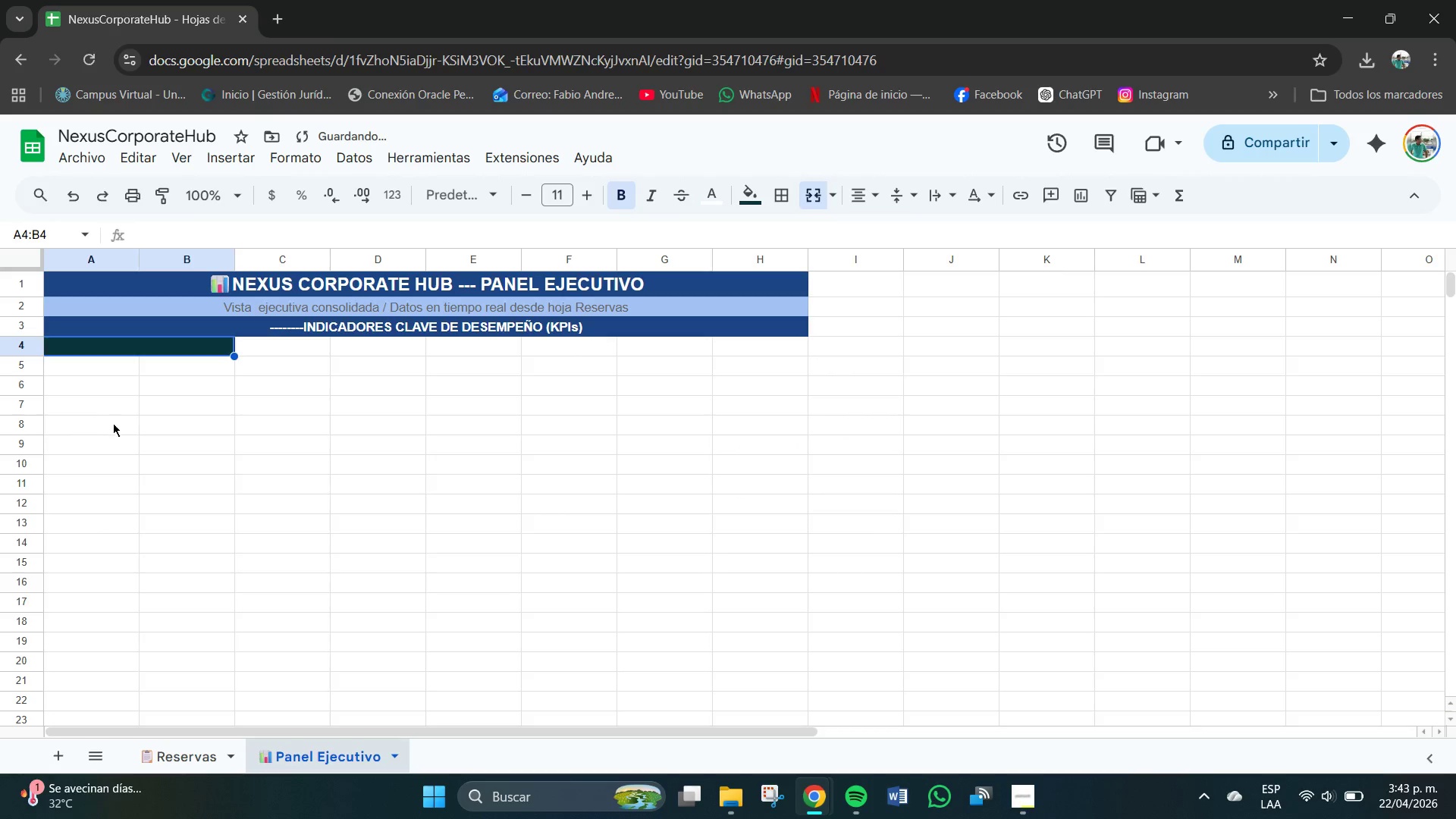 
double_click([139, 346])
 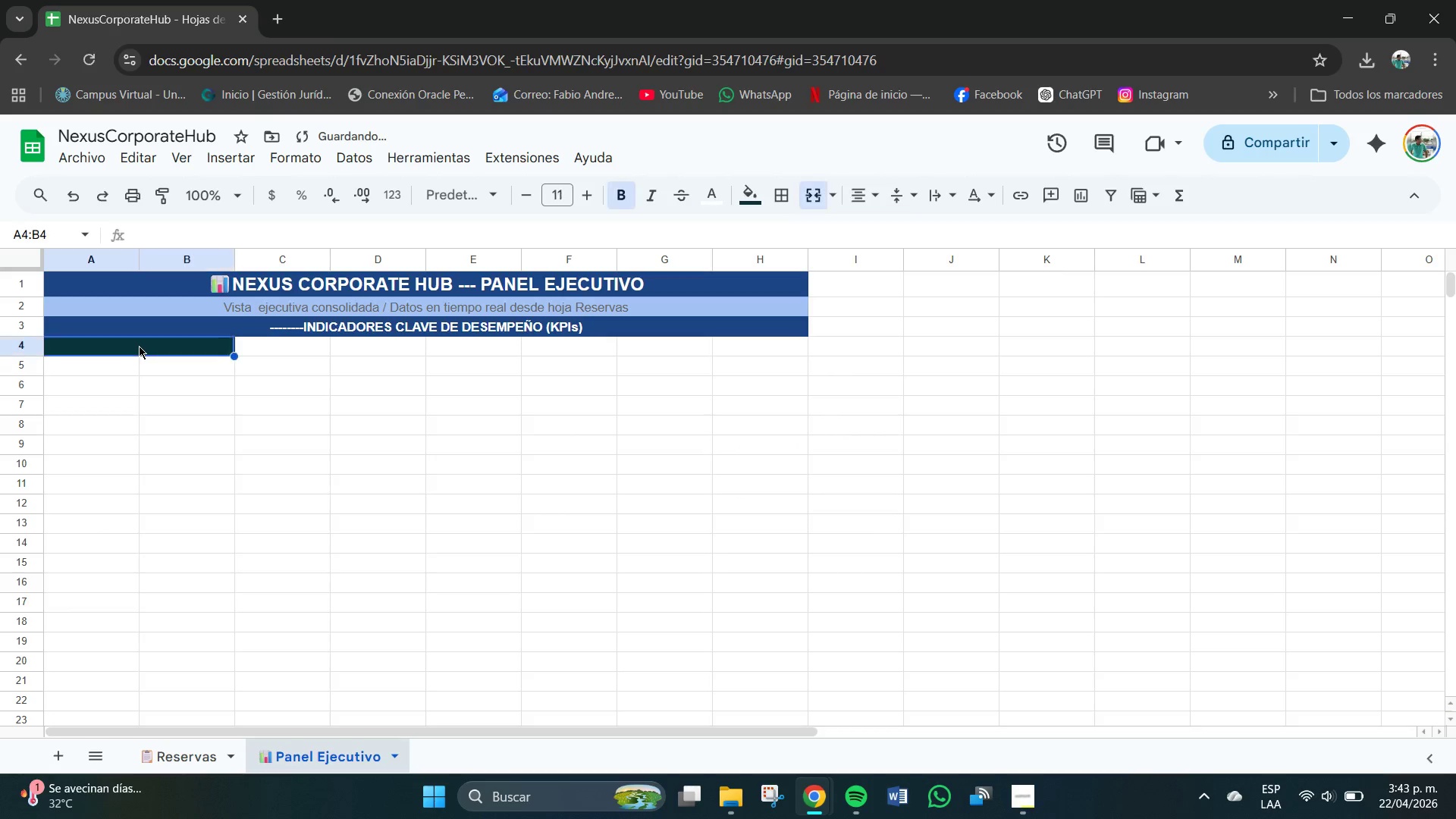 
triple_click([139, 346])
 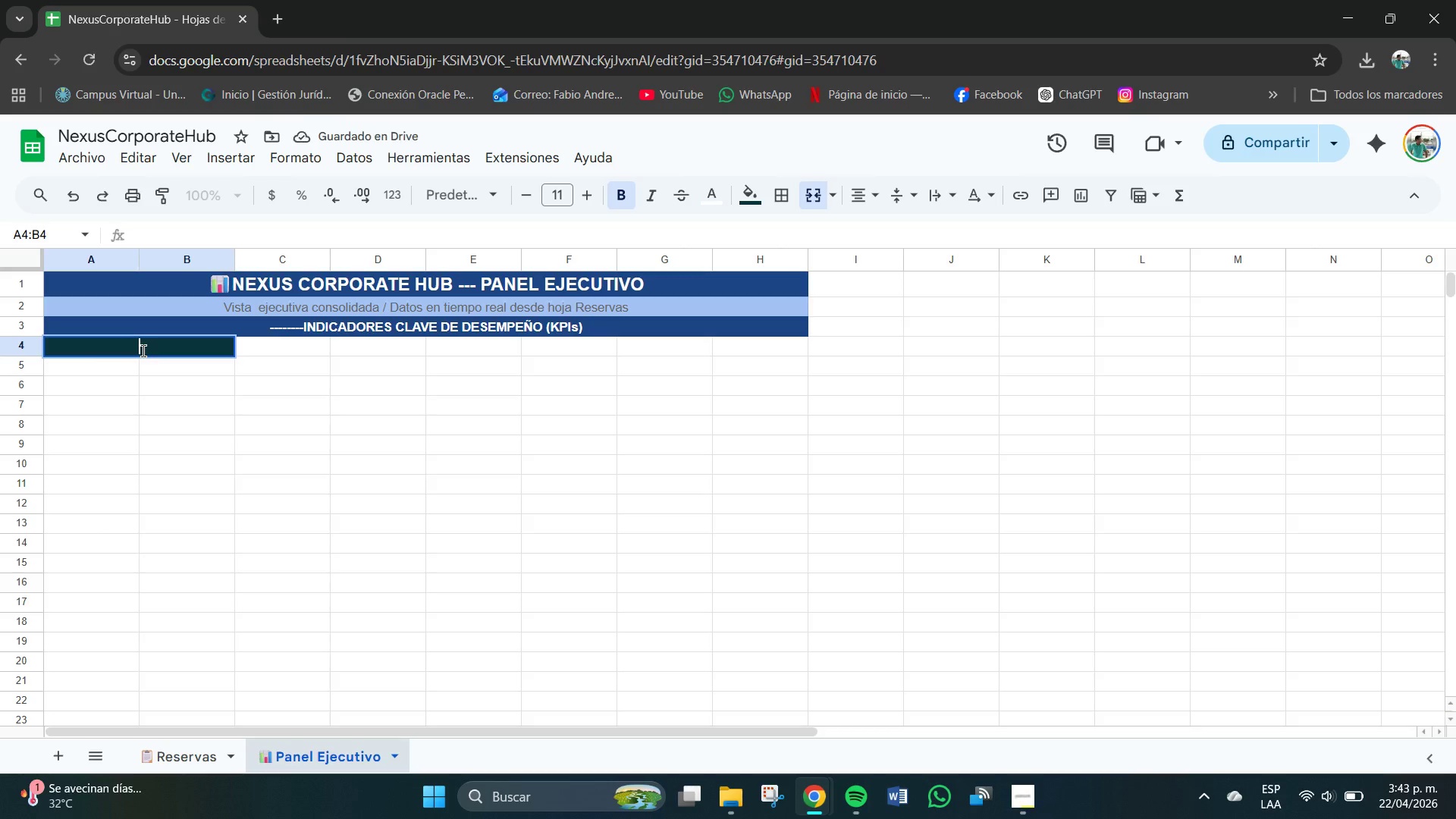 
type(TOTAL RESERVAS )
 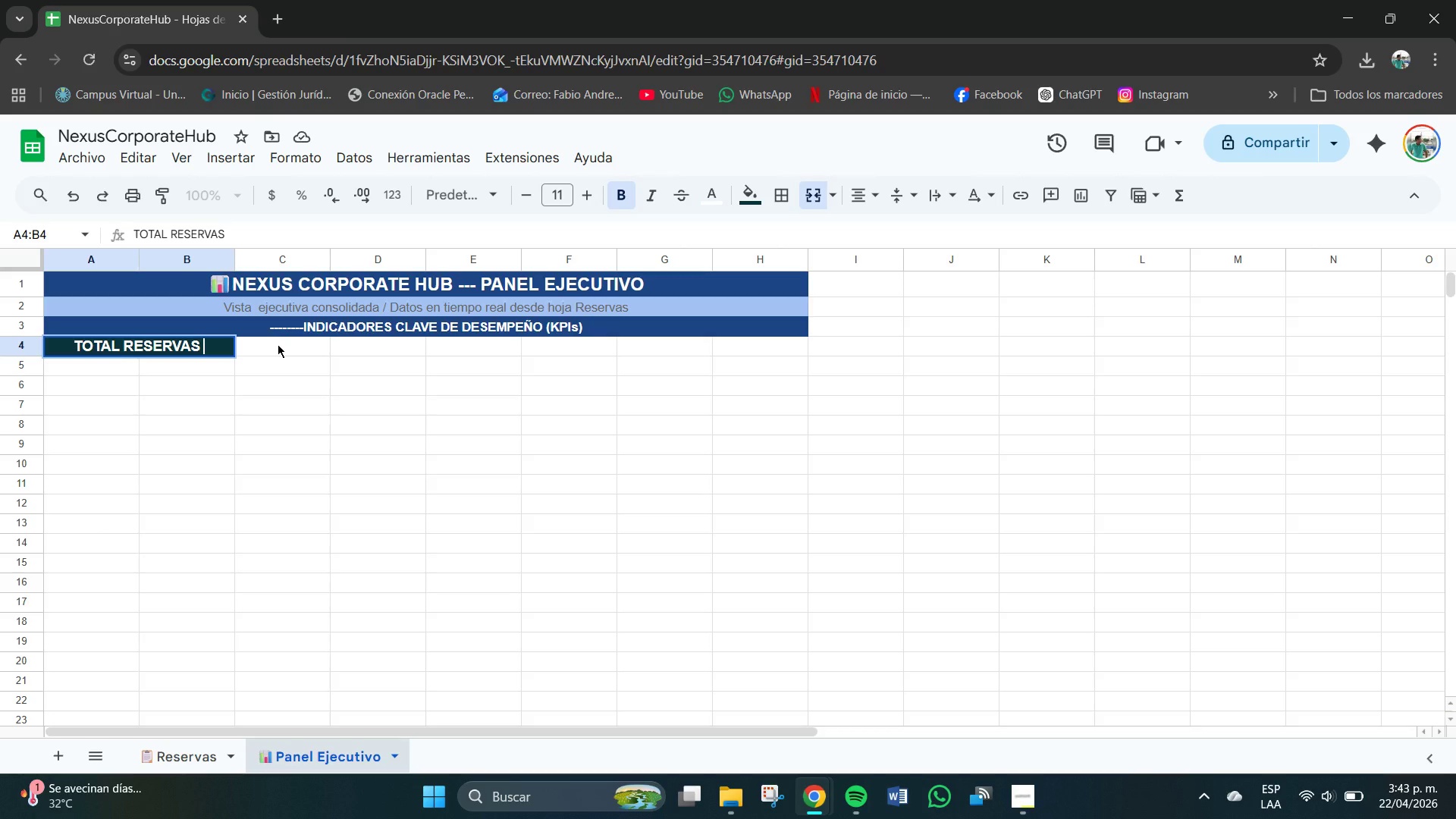 
left_click([278, 344])
 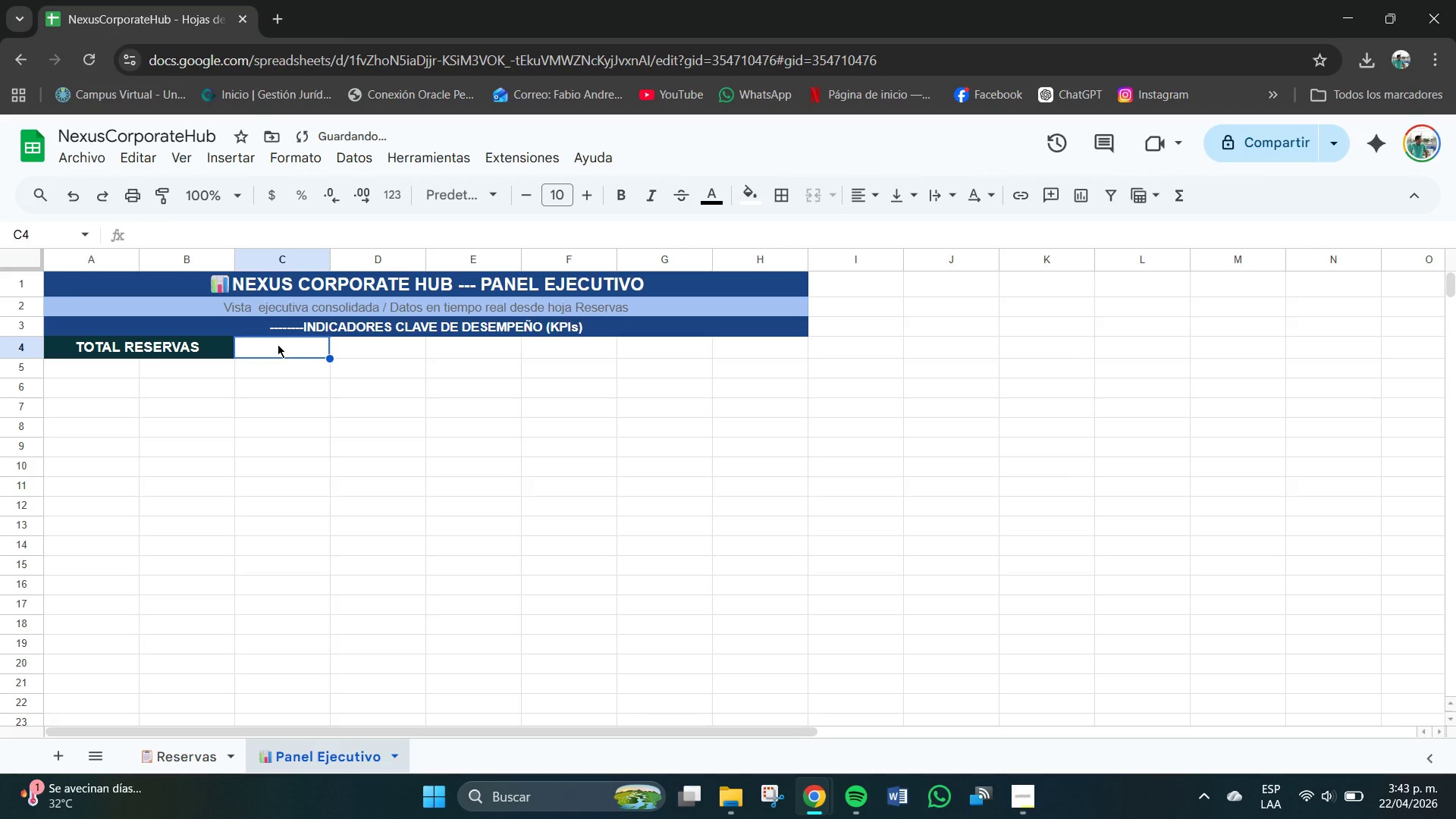 
left_click_drag(start_coordinate=[278, 344], to_coordinate=[356, 347])
 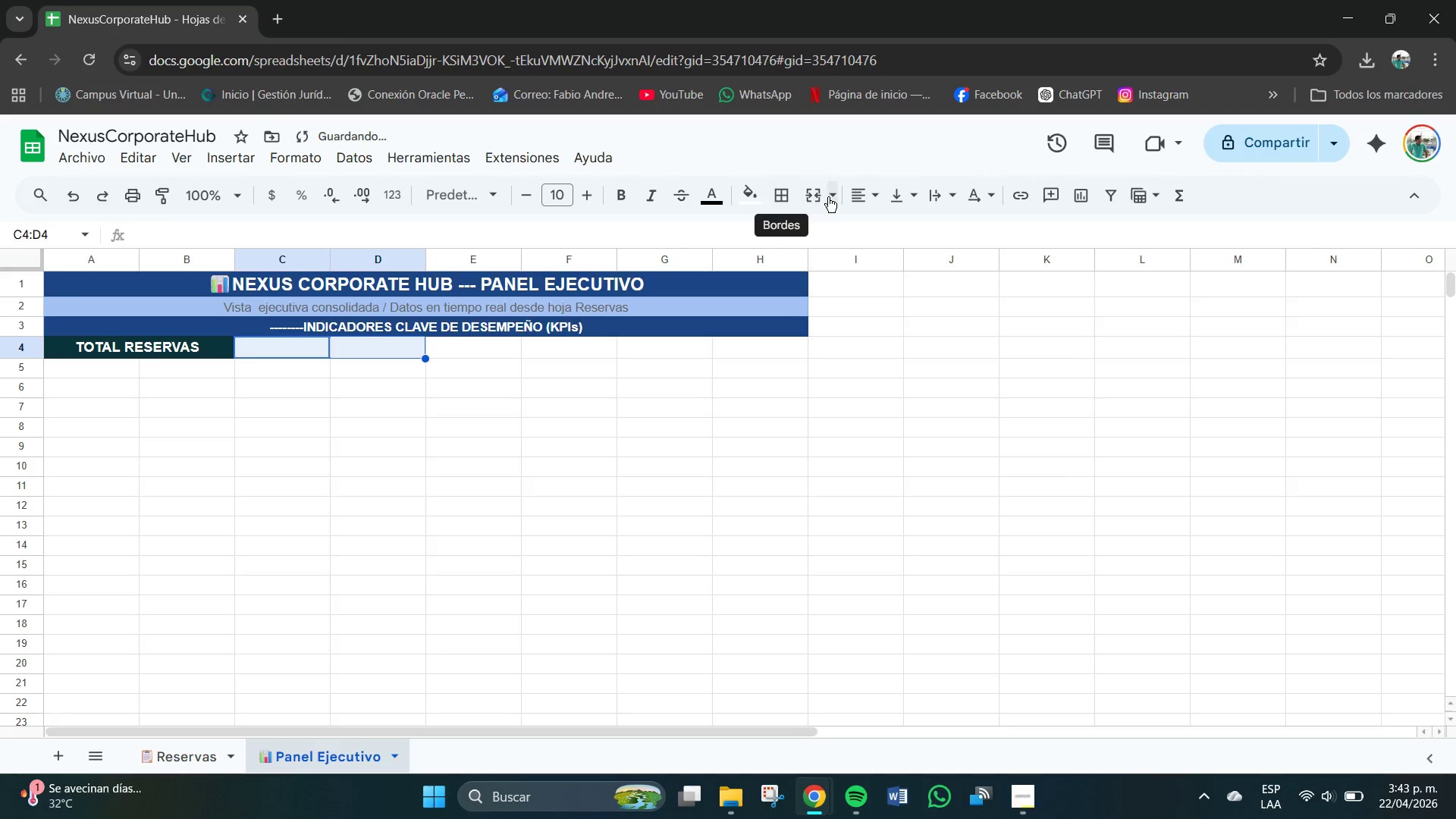 
left_click([830, 196])
 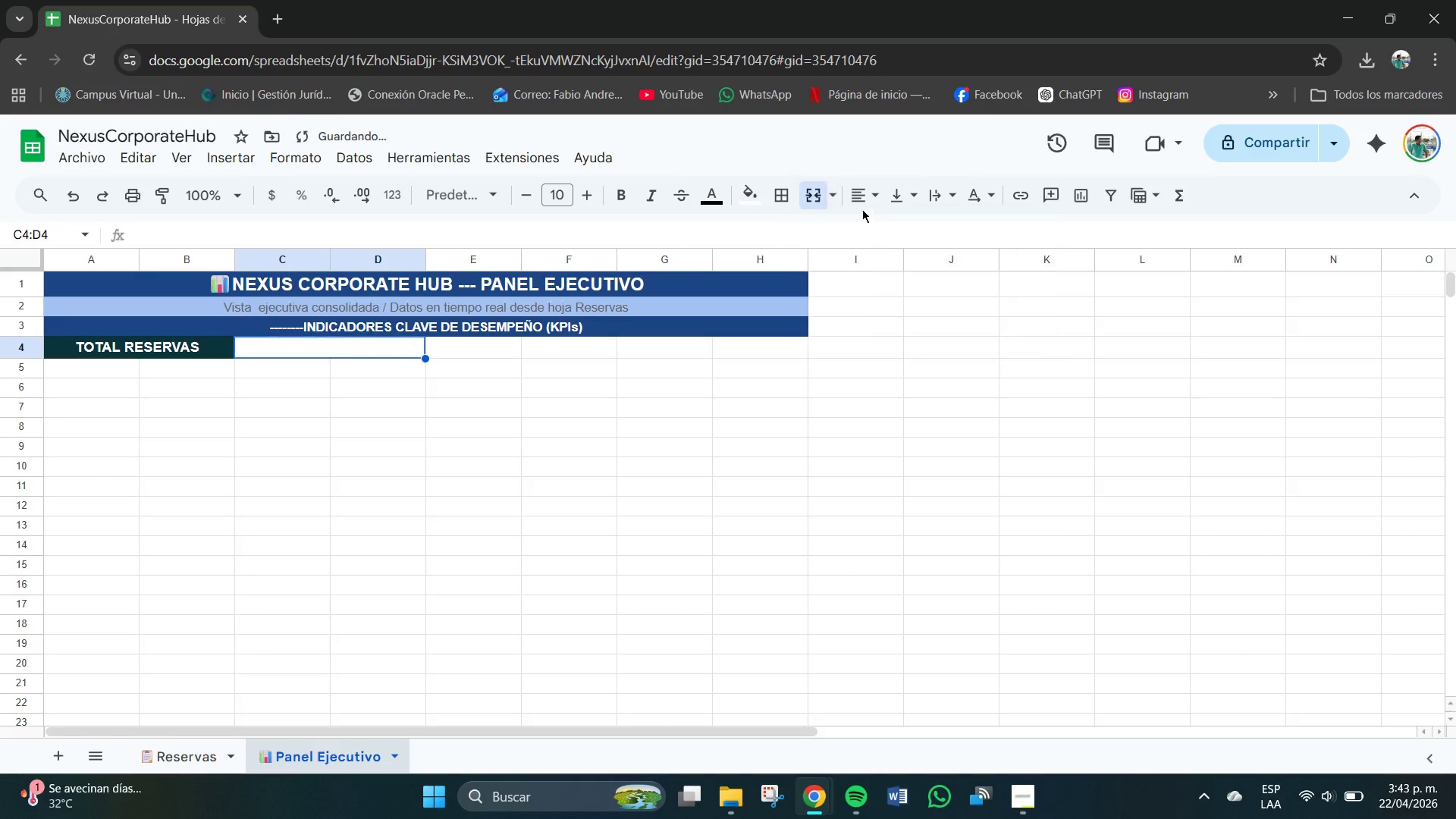 
double_click([862, 196])
 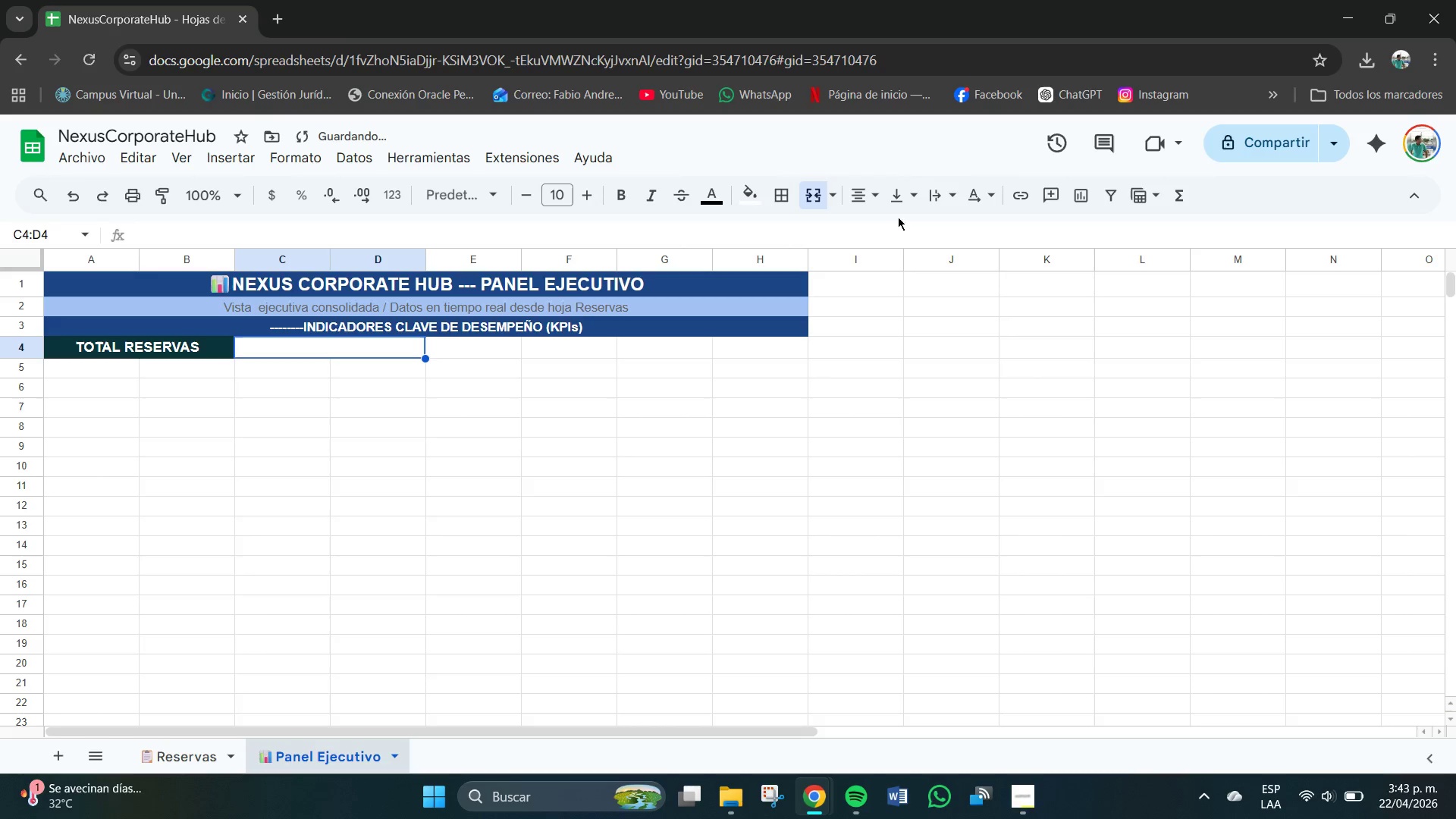 
triple_click([899, 204])
 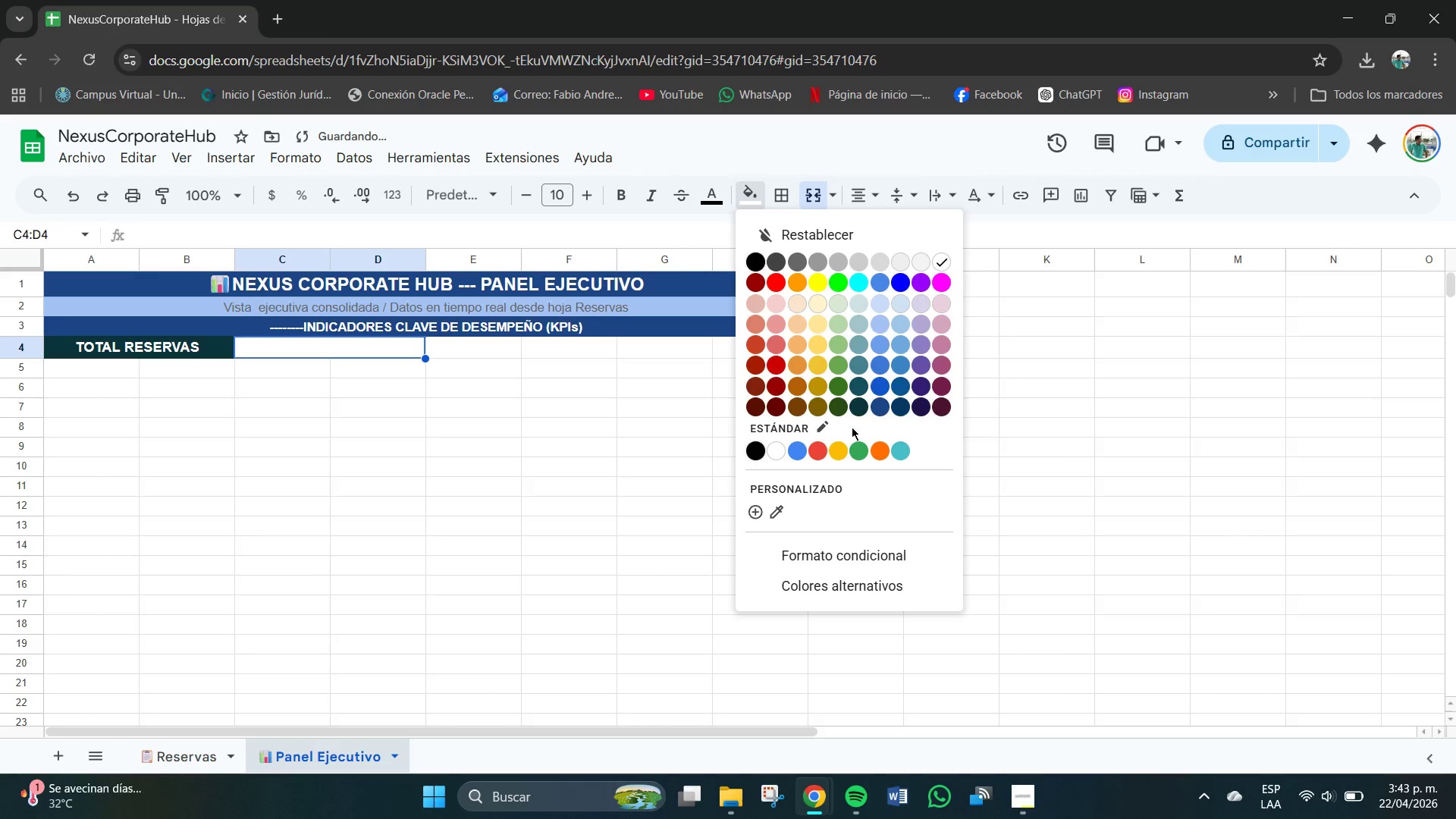 
left_click([839, 401])
 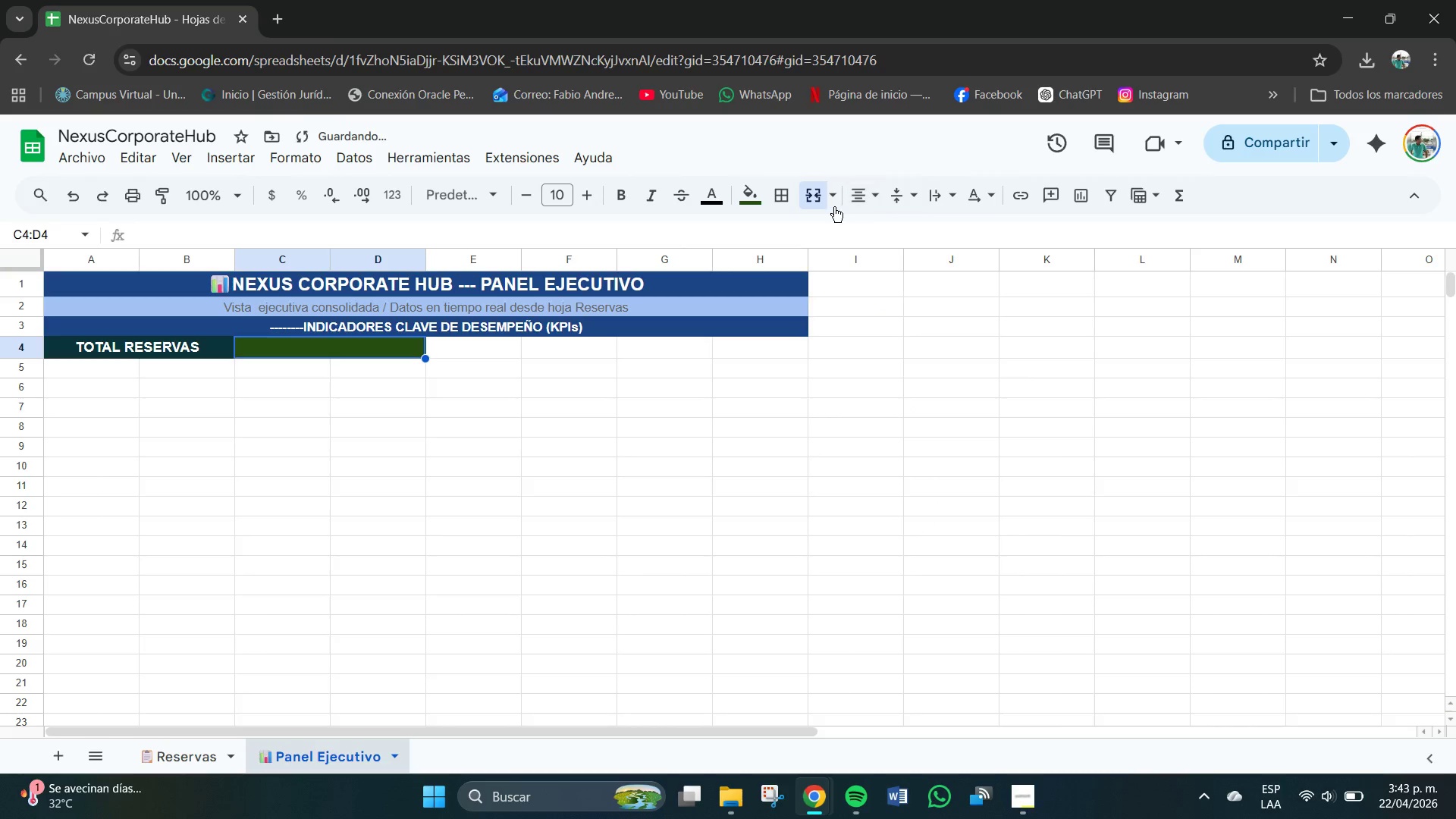 
left_click([830, 203])
 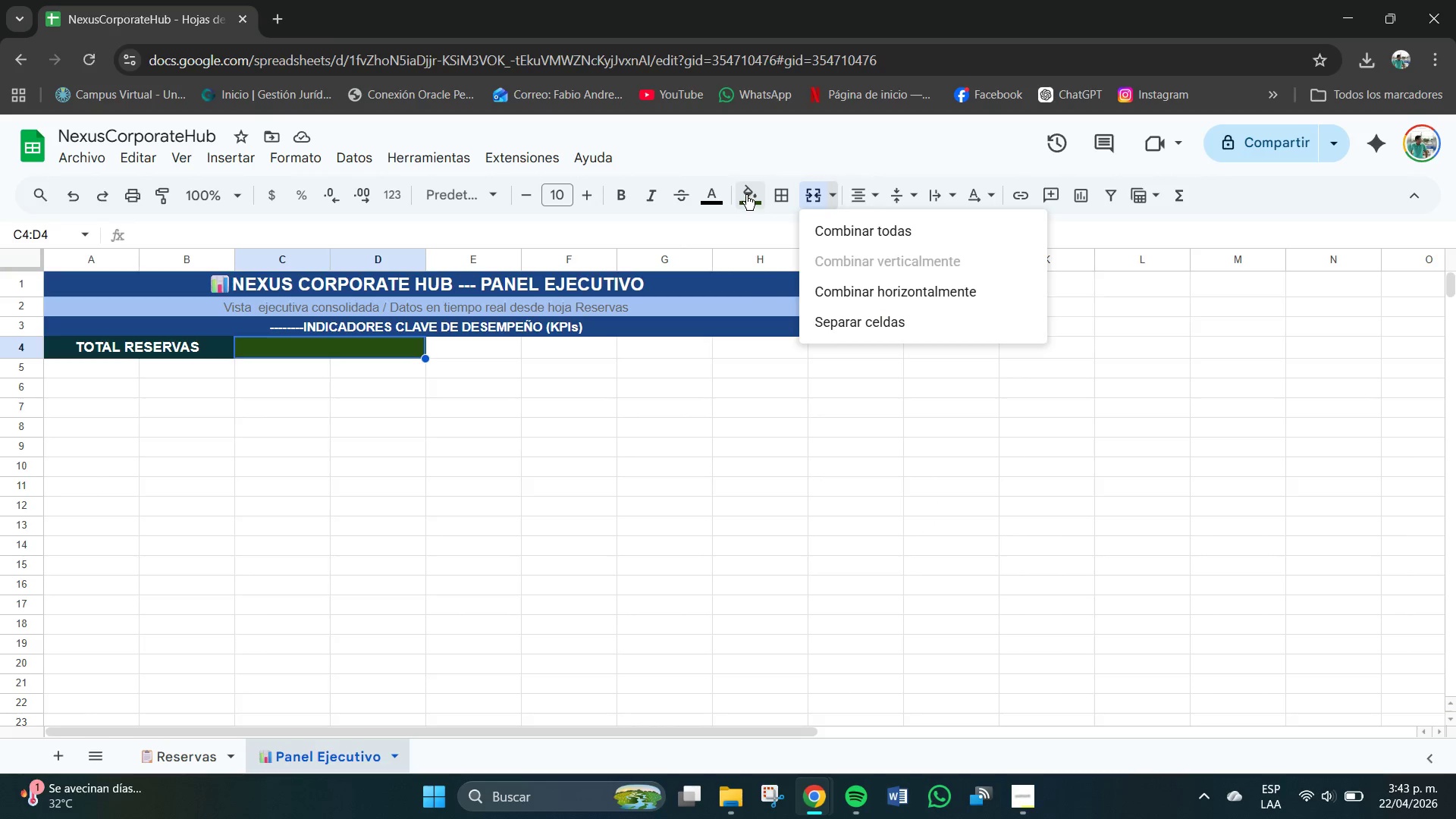 
left_click([839, 381])
 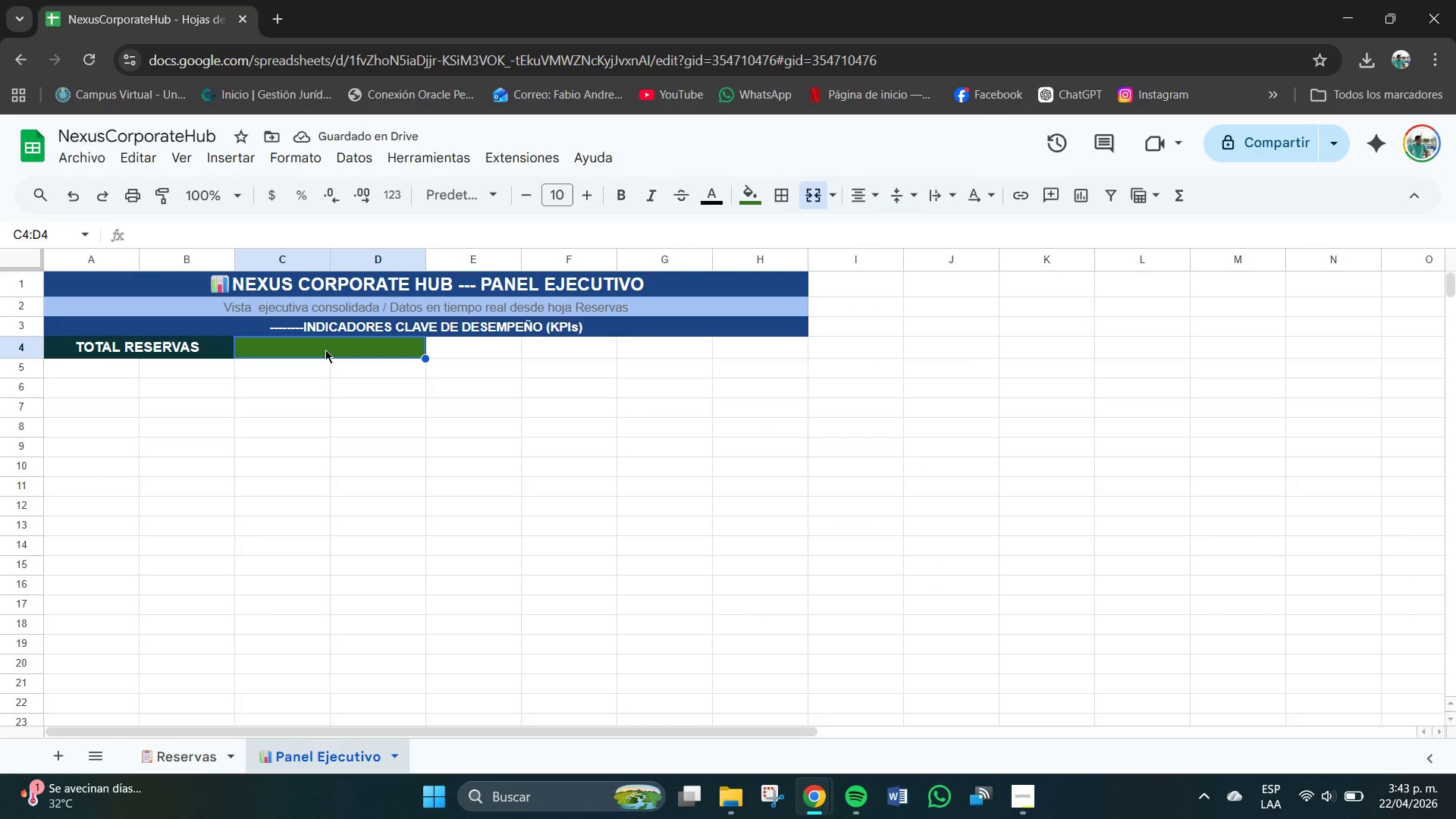 
wait(5.23)
 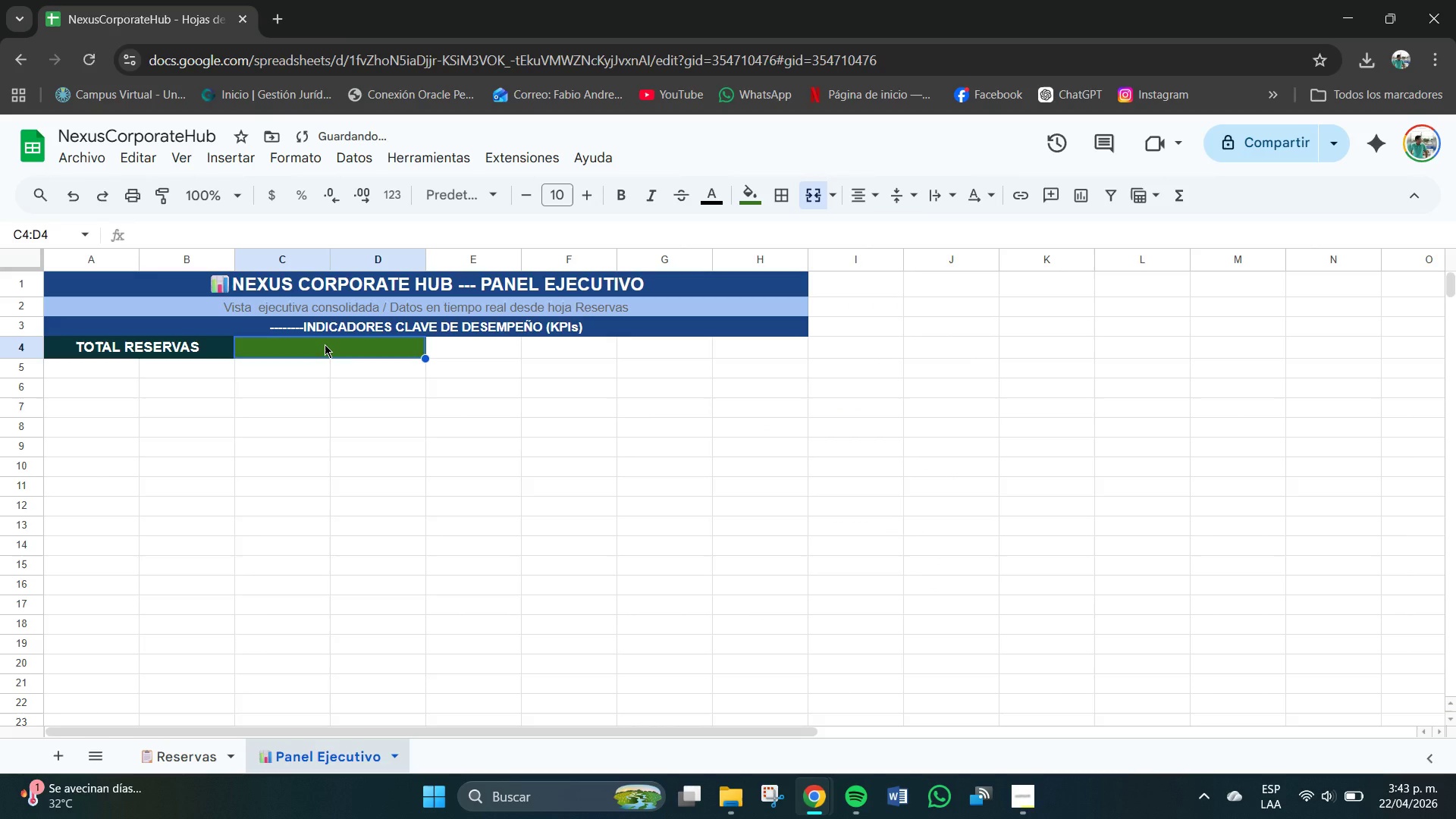 
double_click([360, 341])
 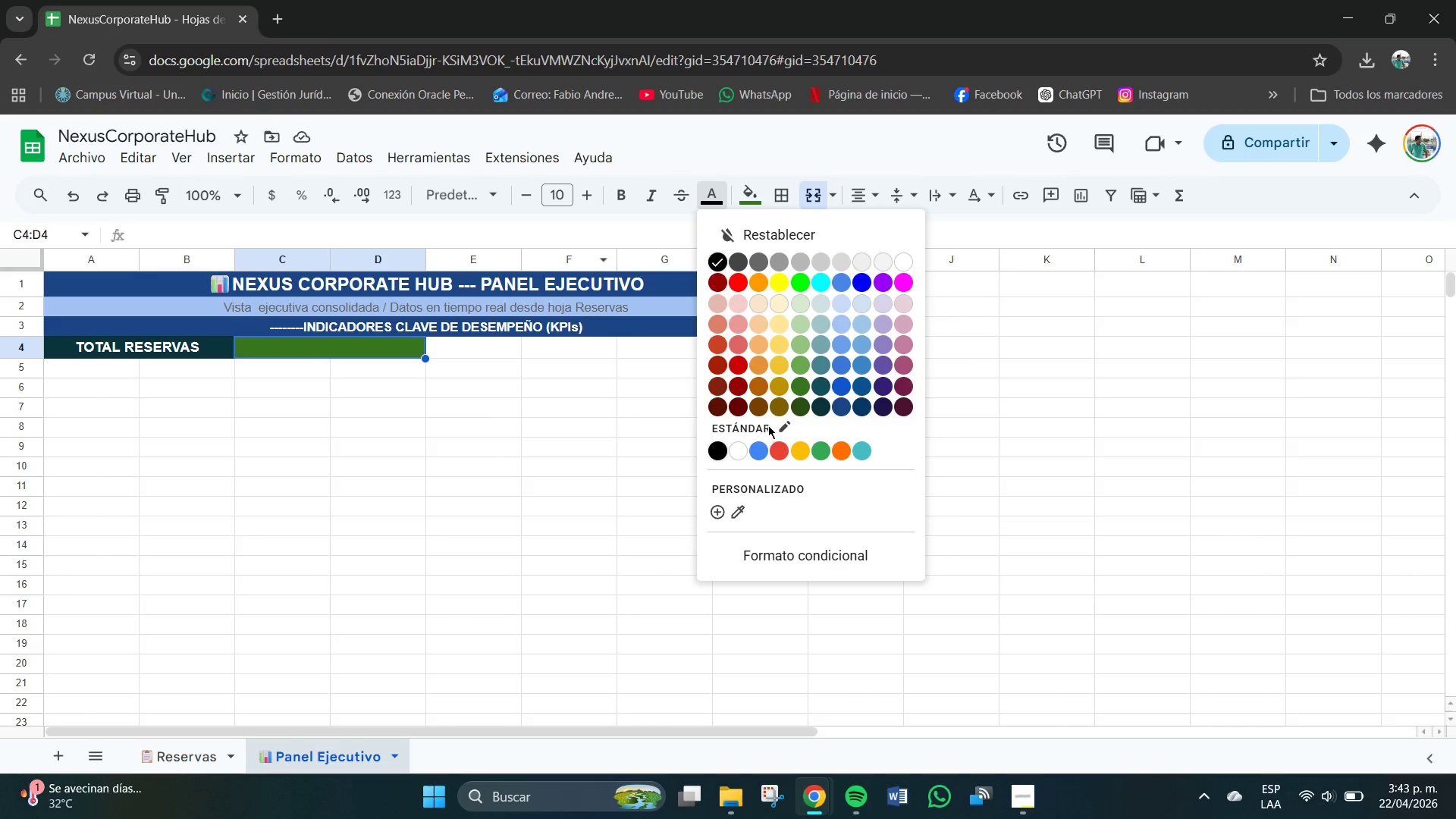 
left_click([736, 450])
 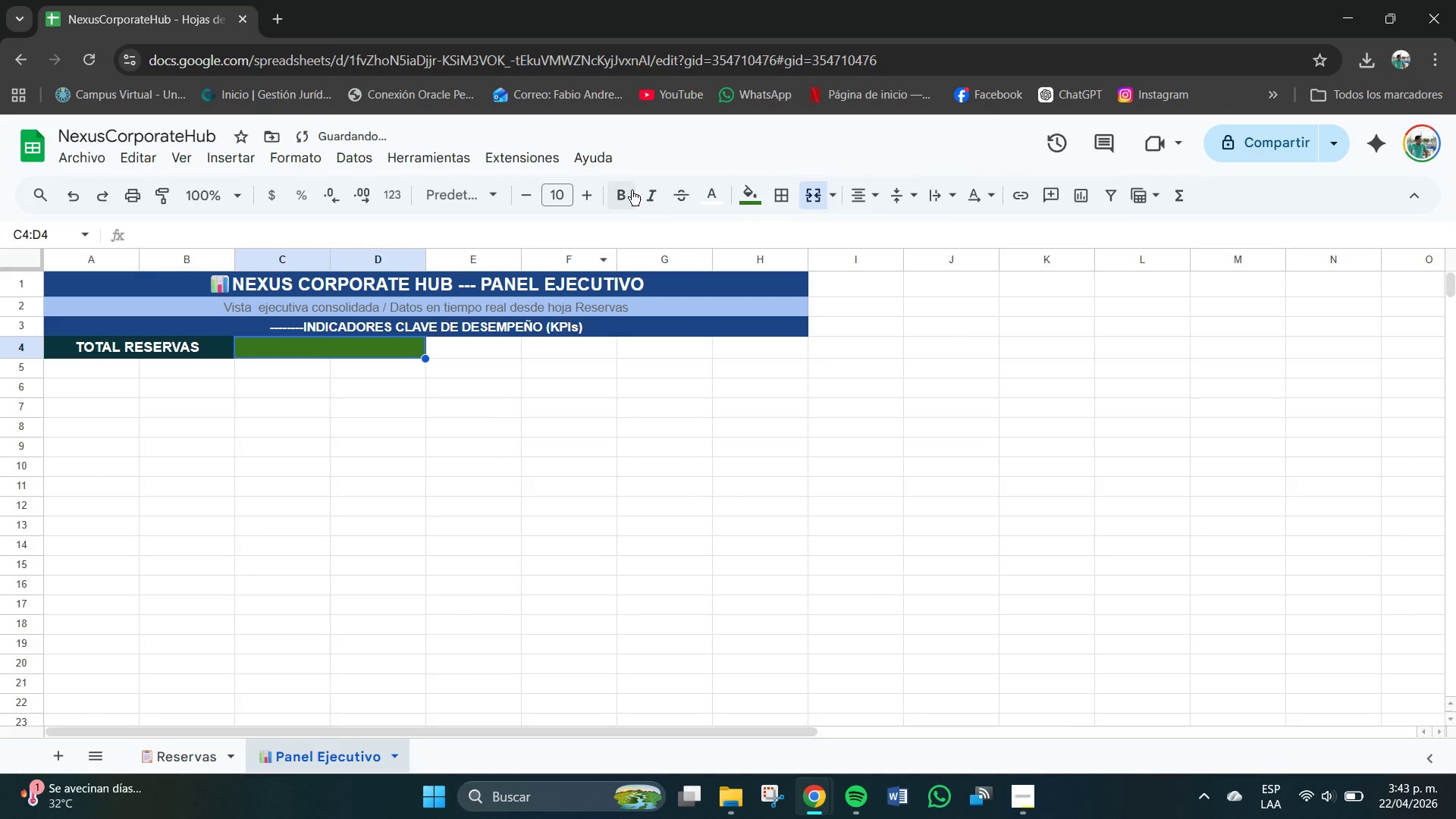 
left_click([620, 193])
 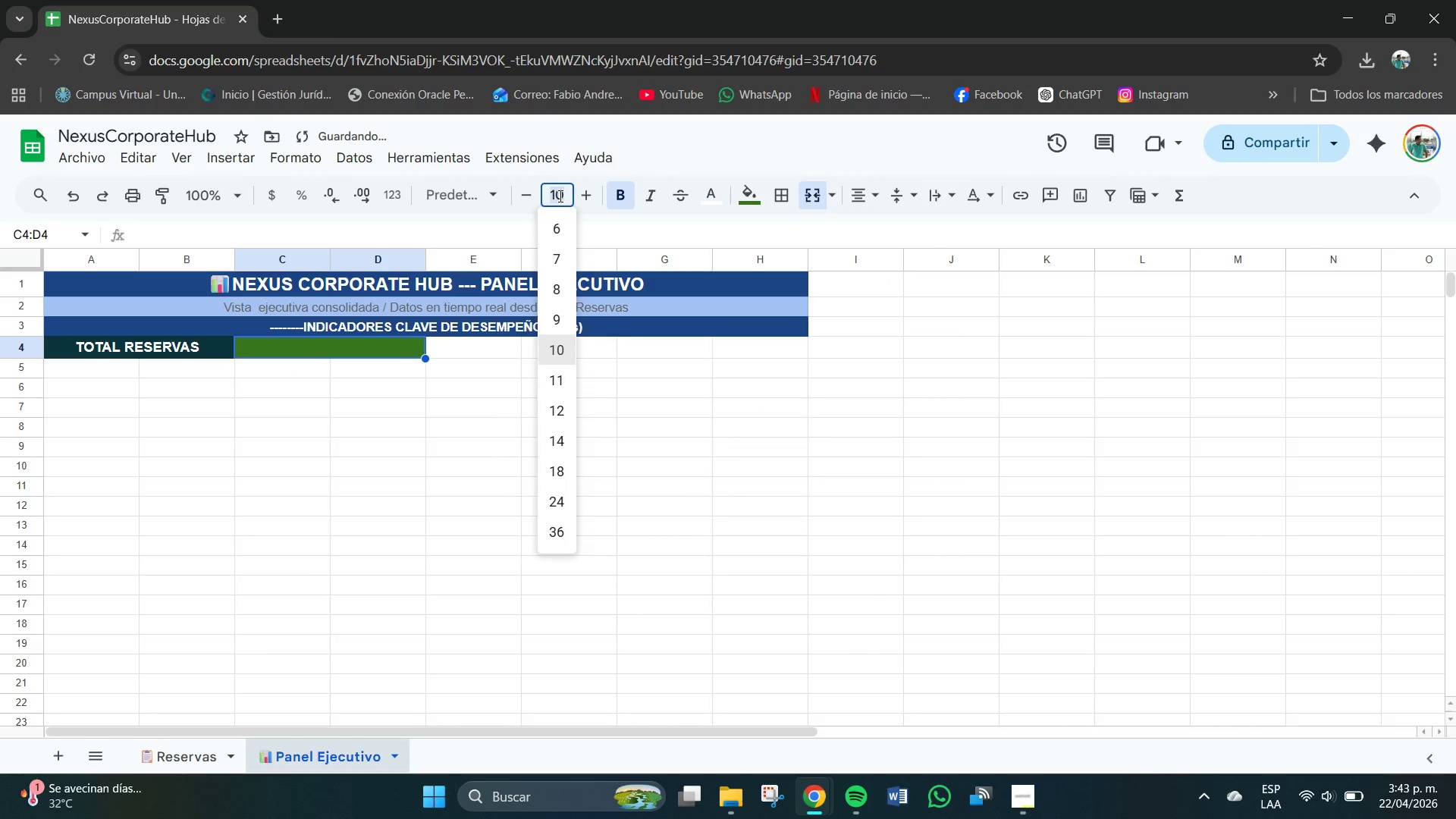 
key(Numpad1)
 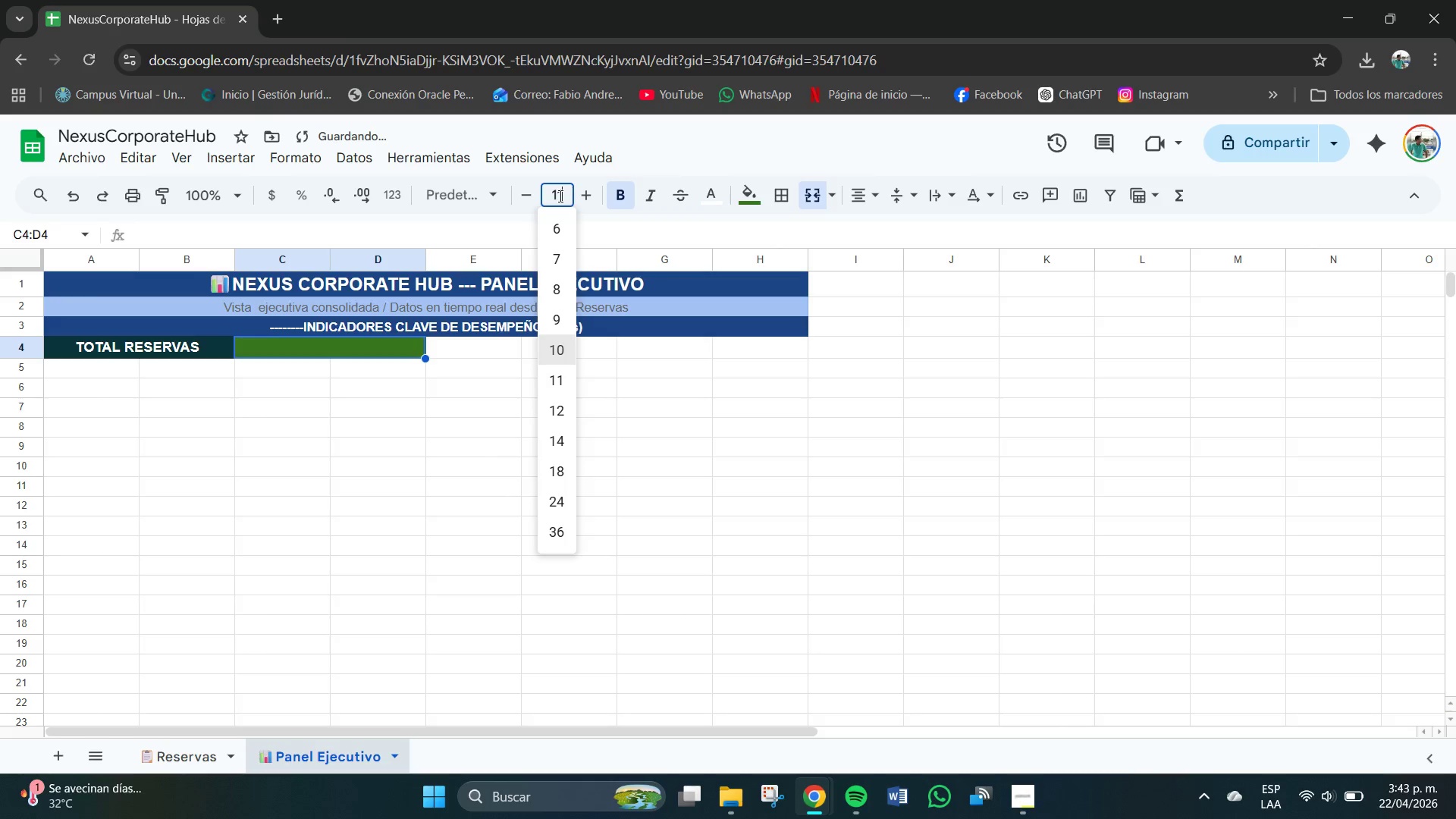 
key(Numpad1)
 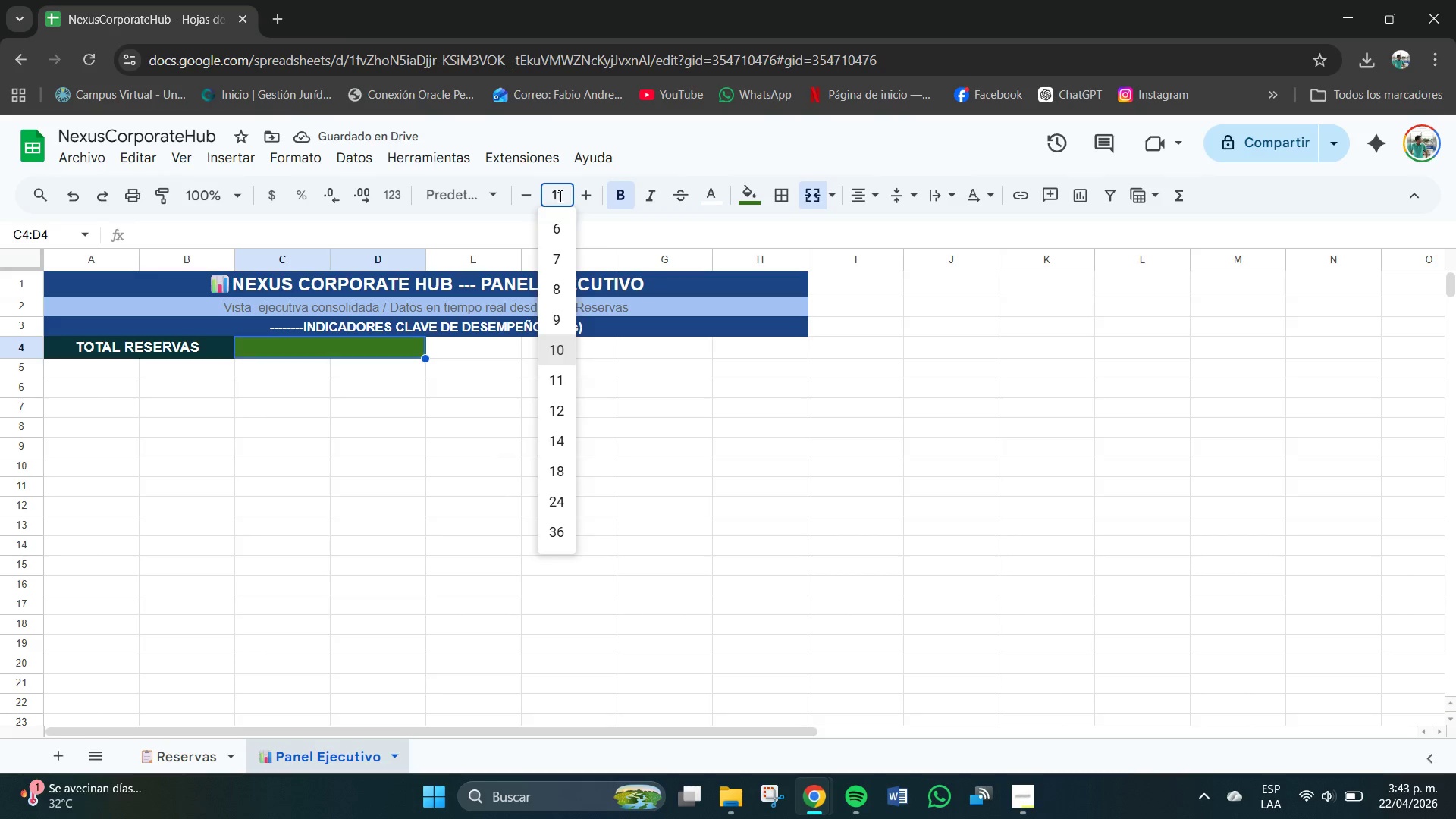 
key(NumpadEnter)
 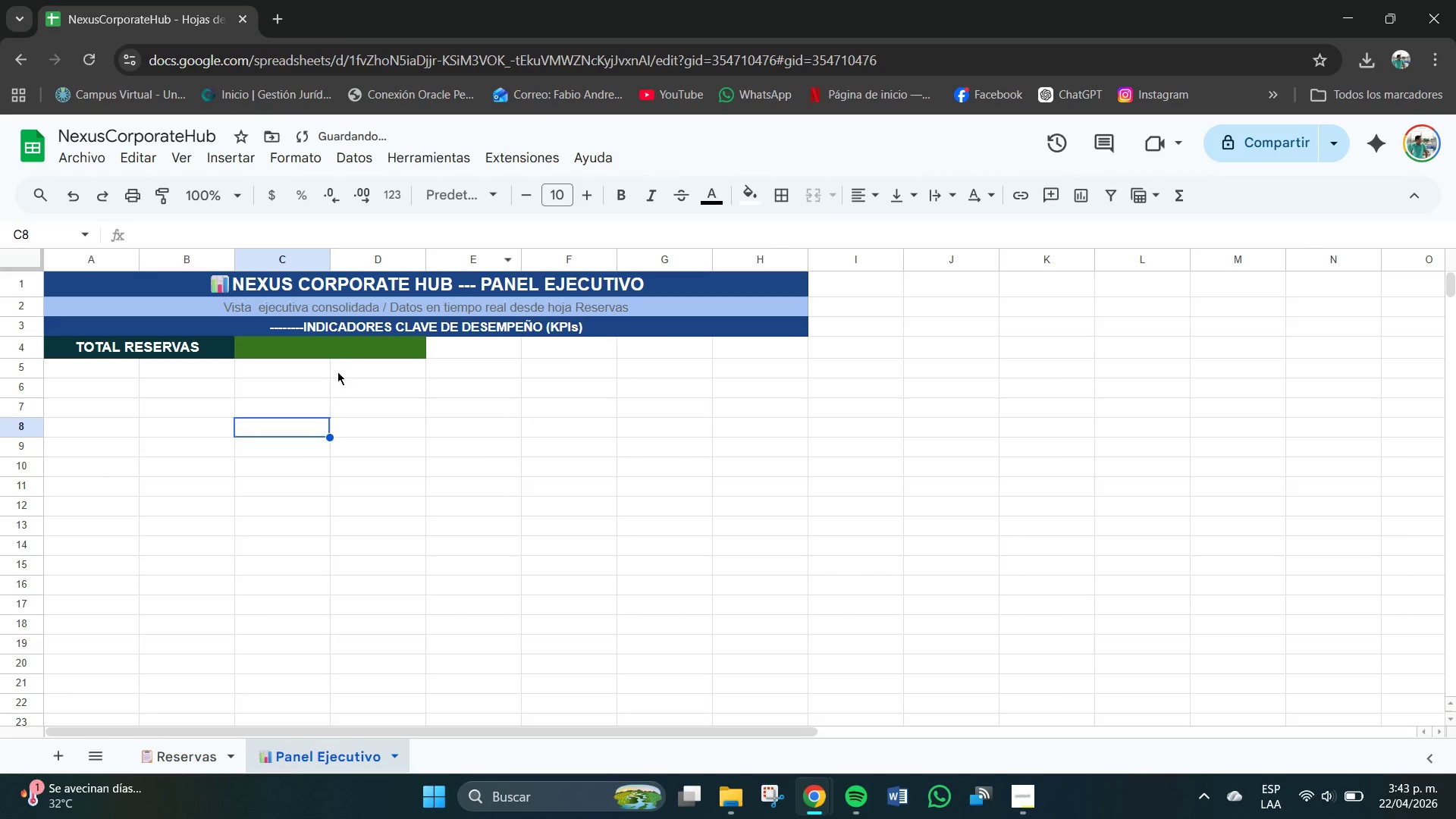 
double_click([333, 356])
 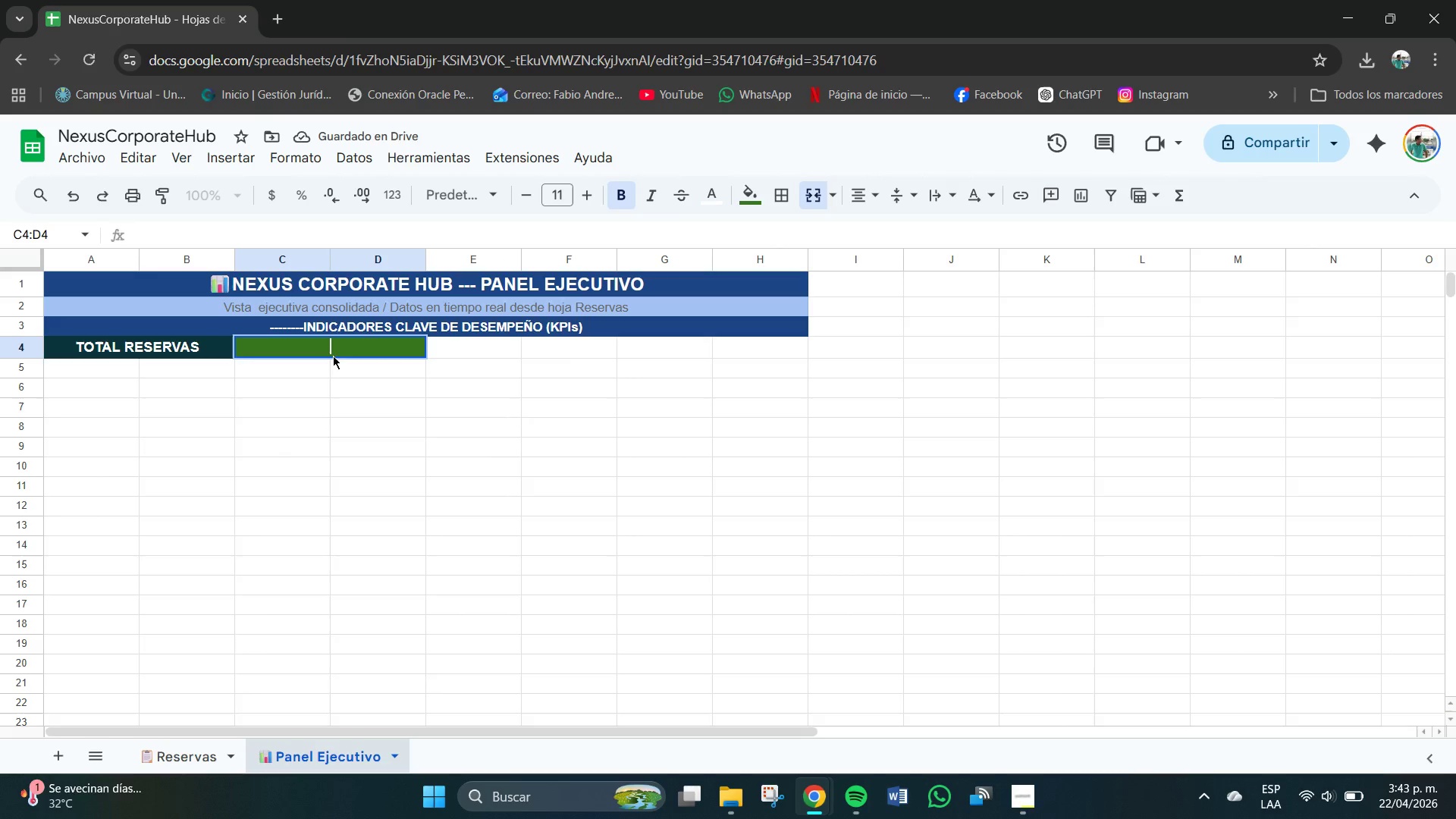 
key(Meta+V)
 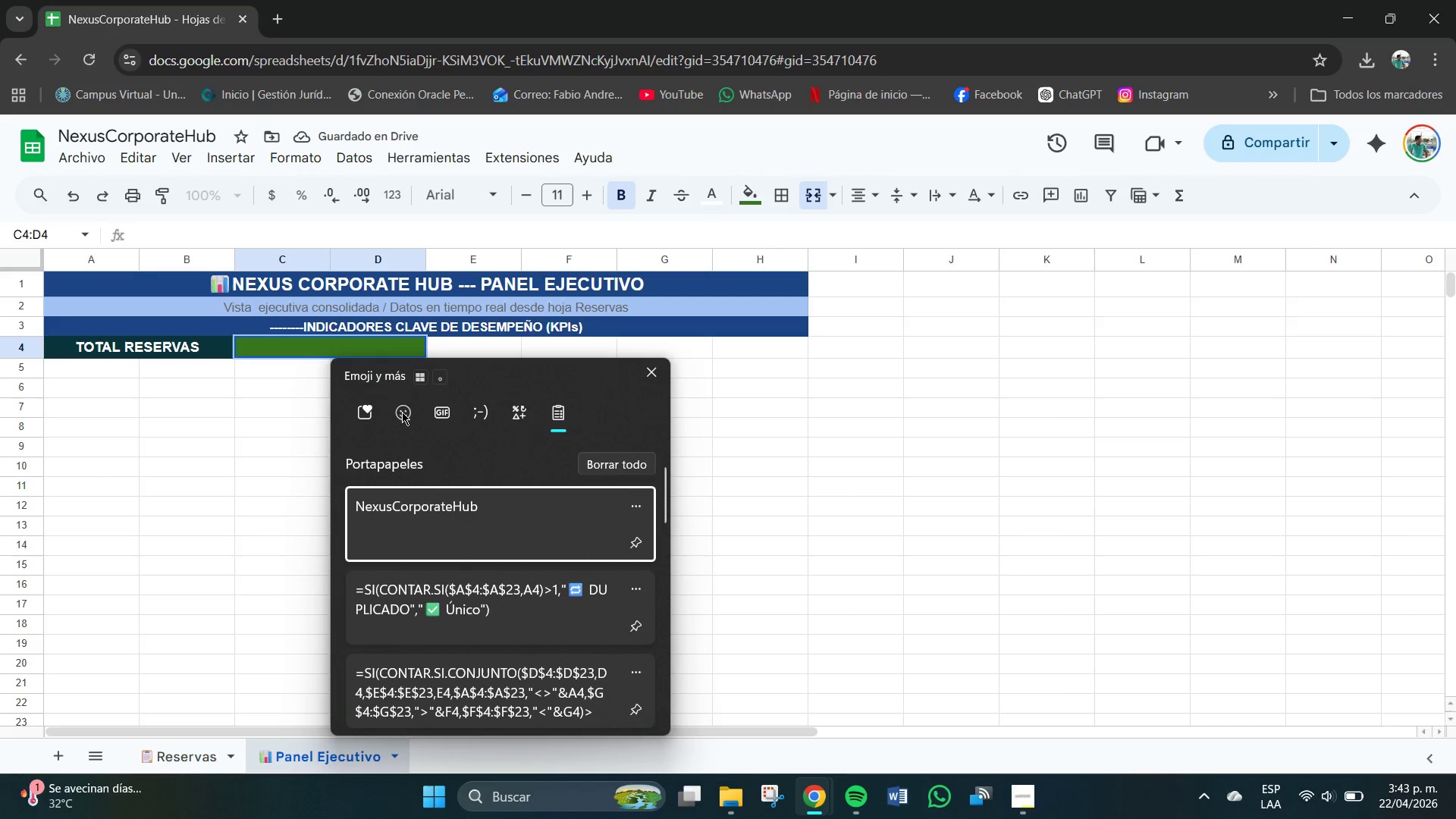 
left_click([406, 413])
 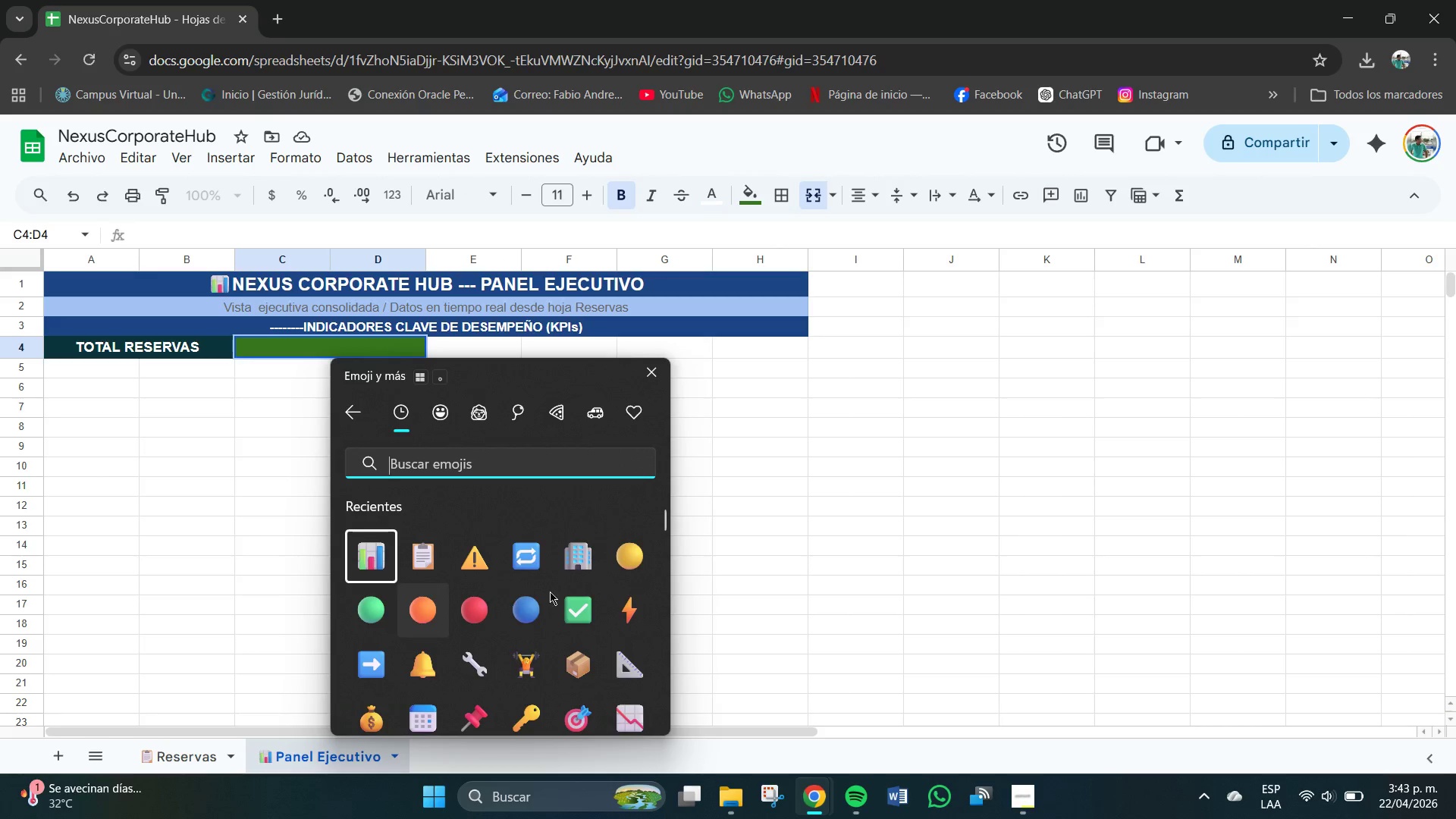 
left_click([584, 623])
 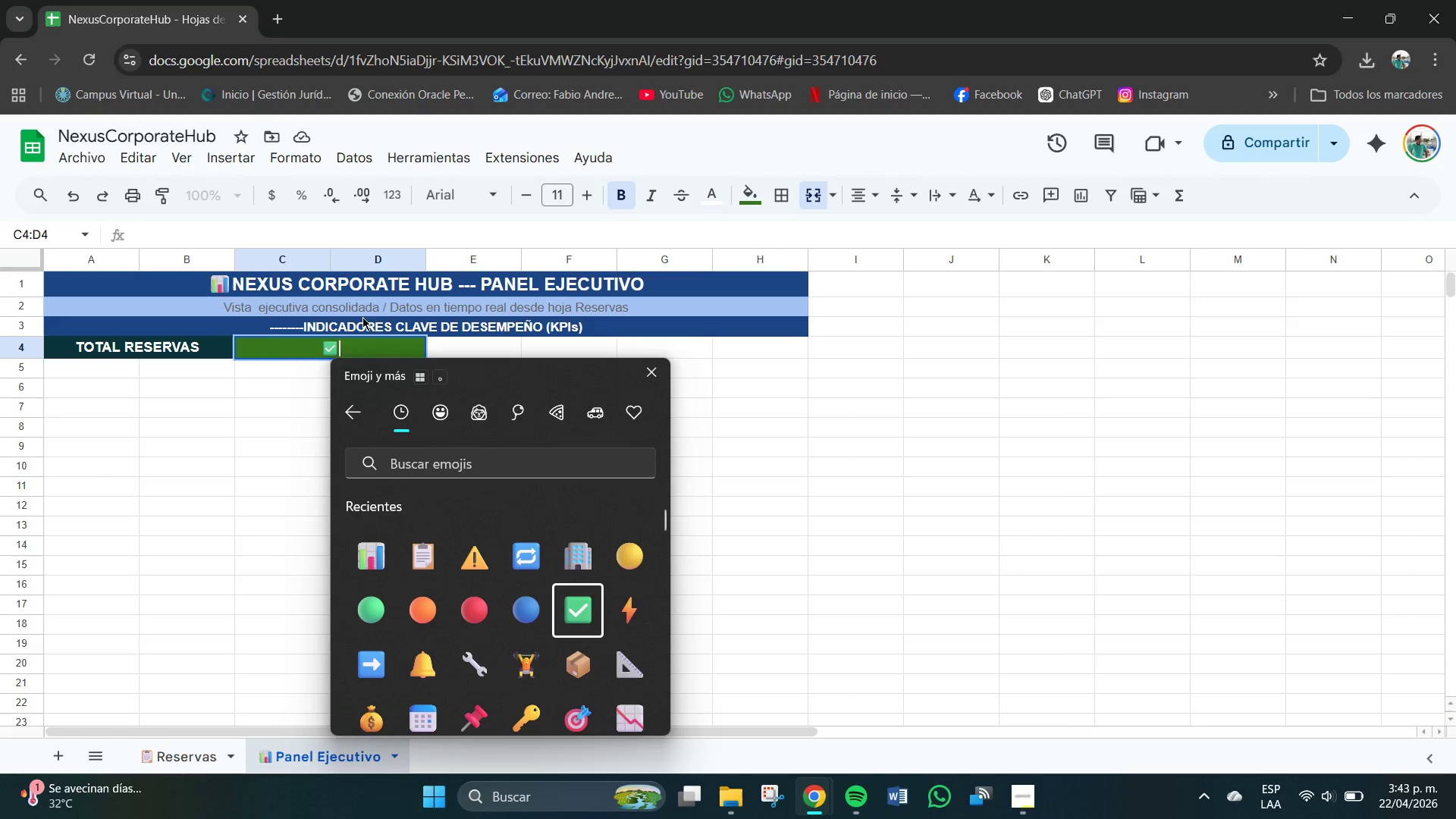 
left_click([360, 340])
 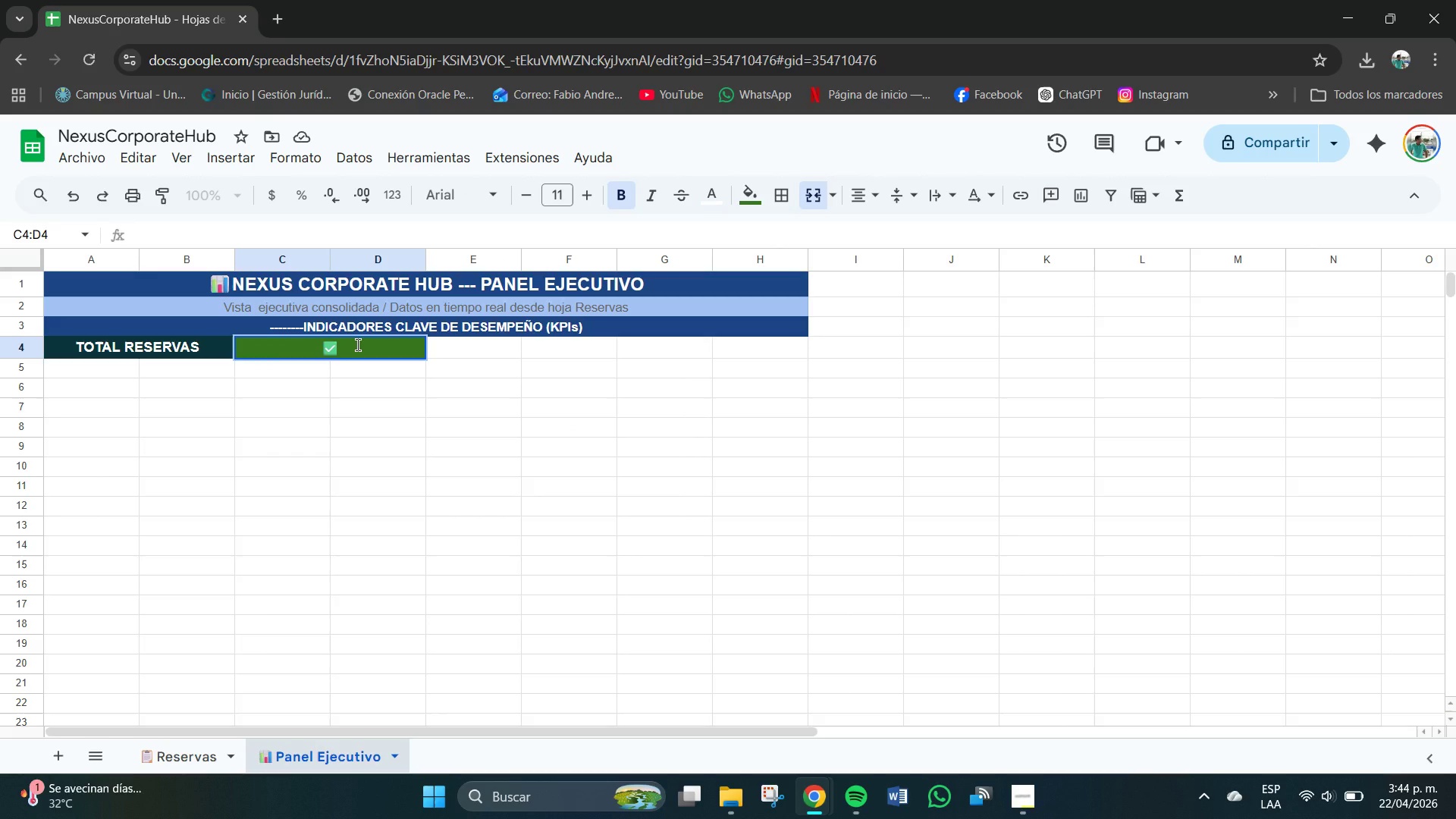 
type(CONFRI)
key(Backspace)
key(Backspace)
key(Backspace)
type(FIRMADAS)
 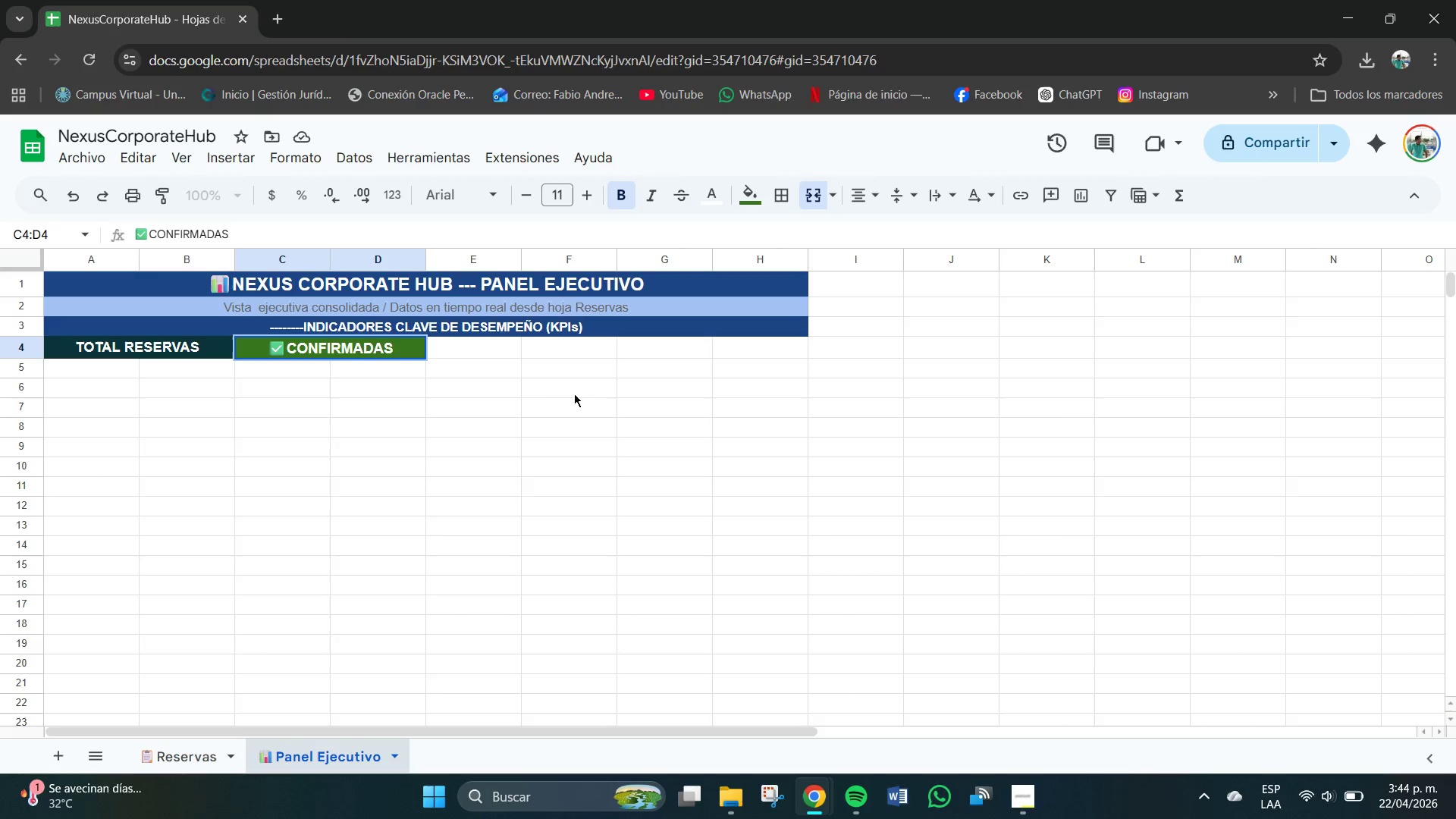 
left_click([531, 387])
 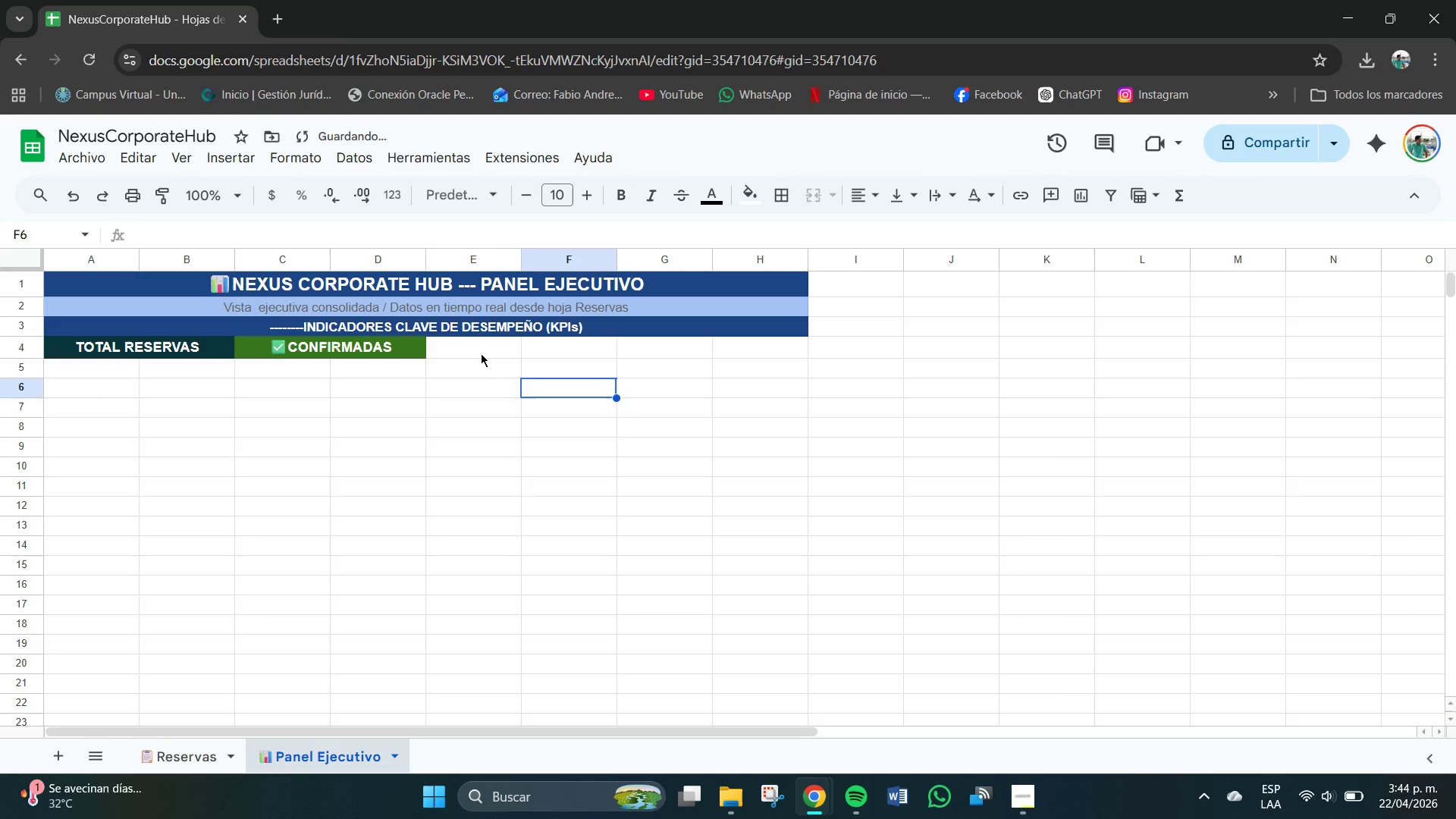 
left_click_drag(start_coordinate=[481, 353], to_coordinate=[546, 356])
 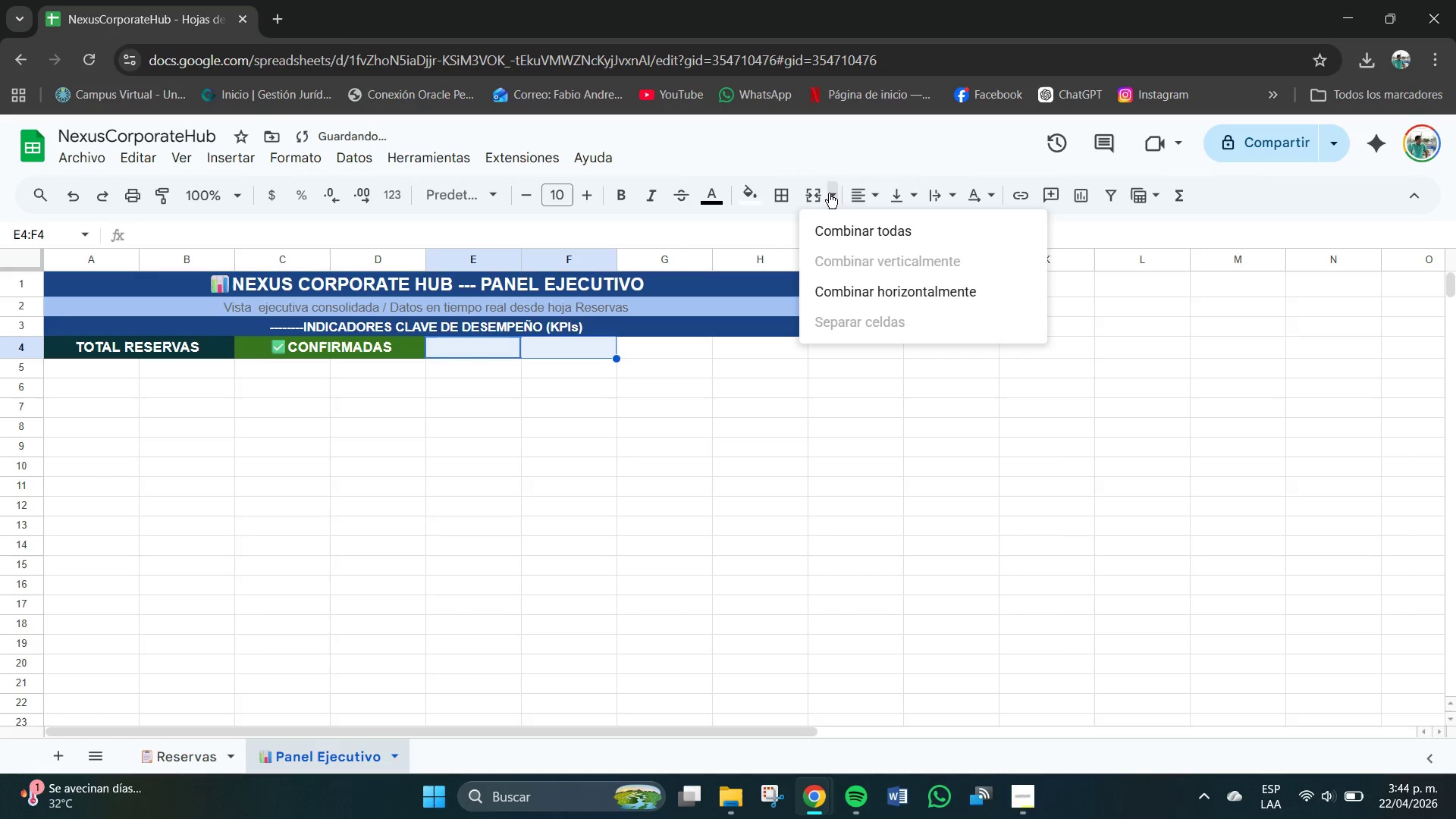 
double_click([851, 222])
 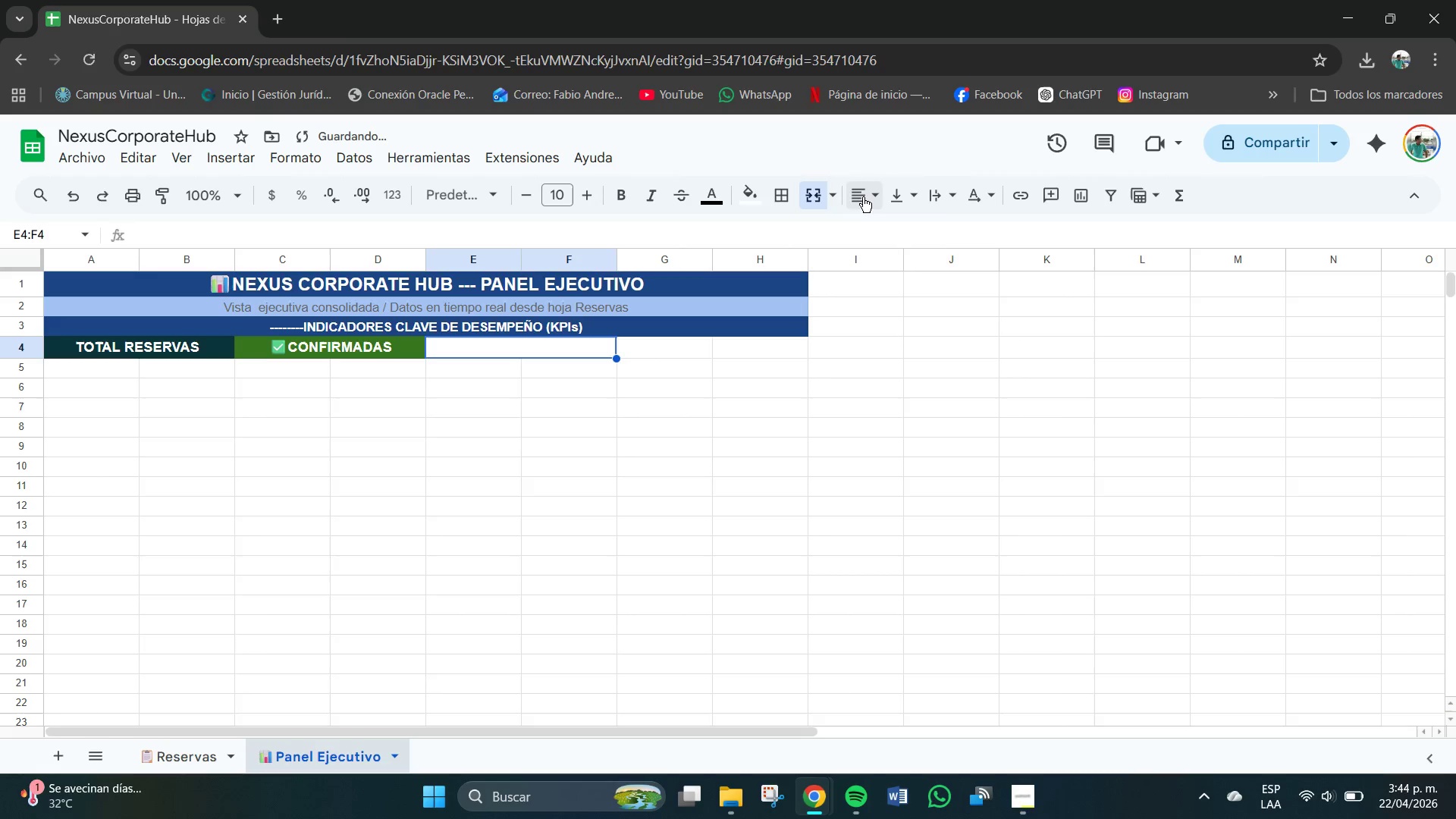 
triple_click([863, 195])
 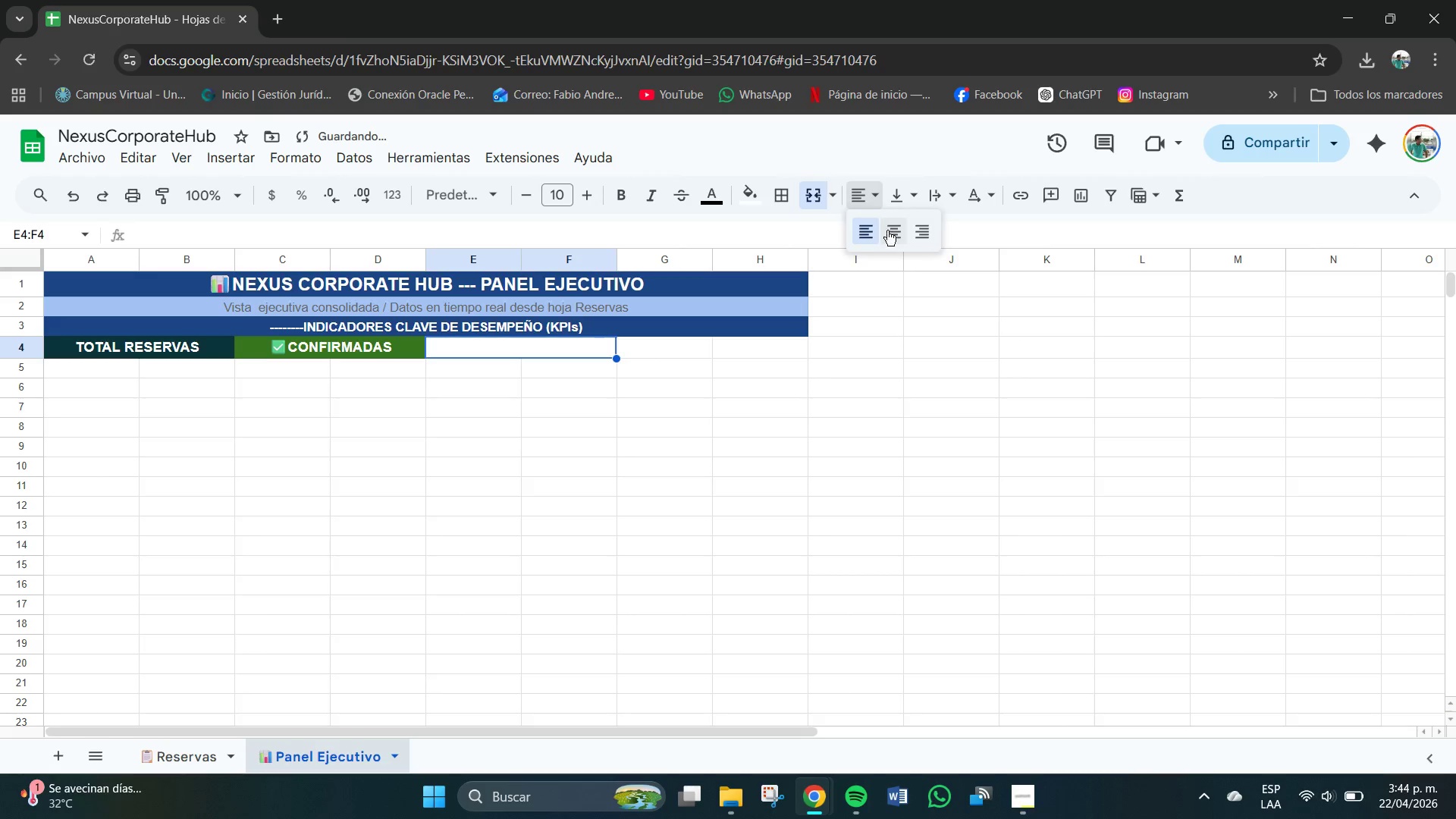 
triple_click([891, 232])
 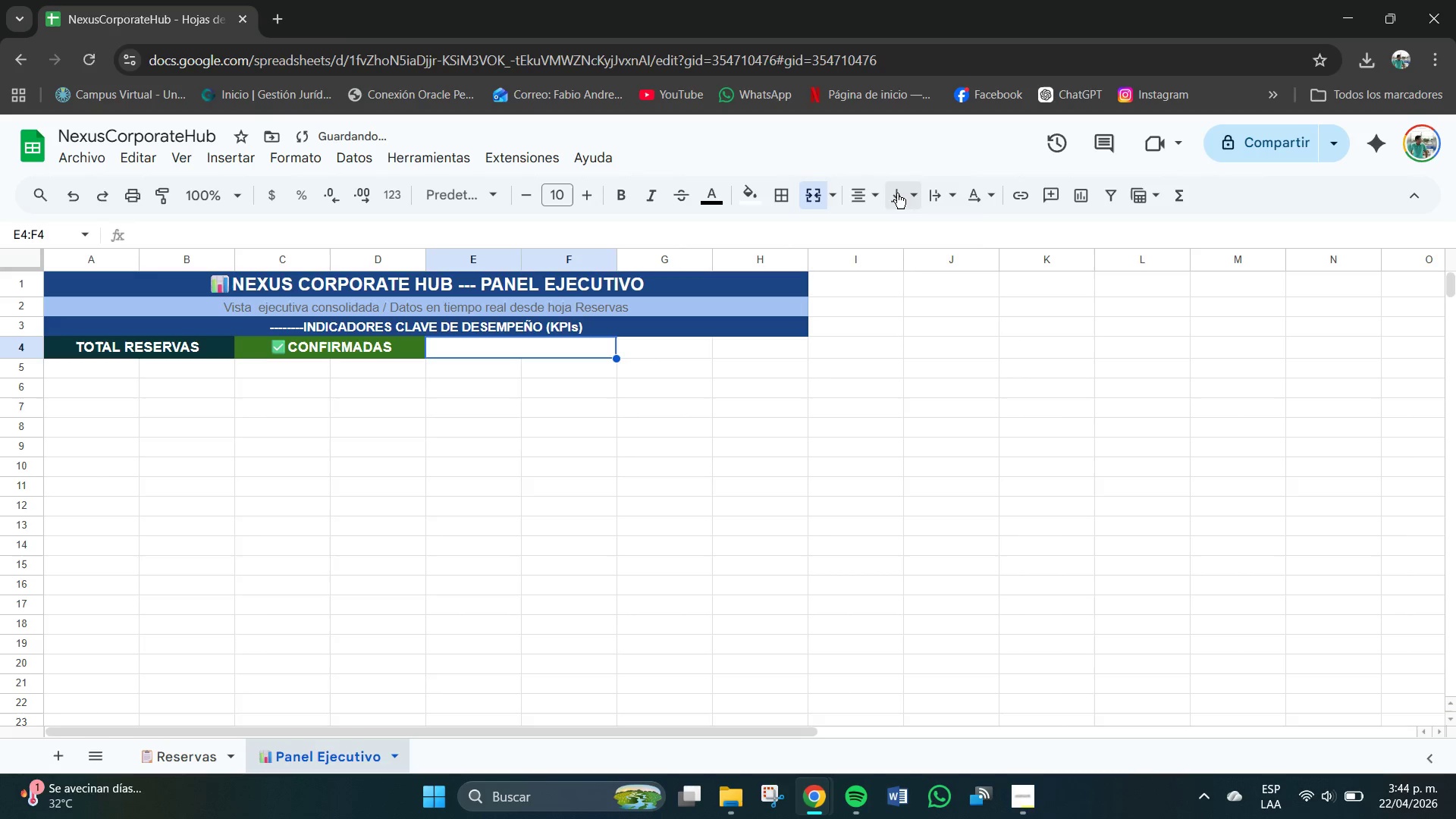 
triple_click([899, 193])
 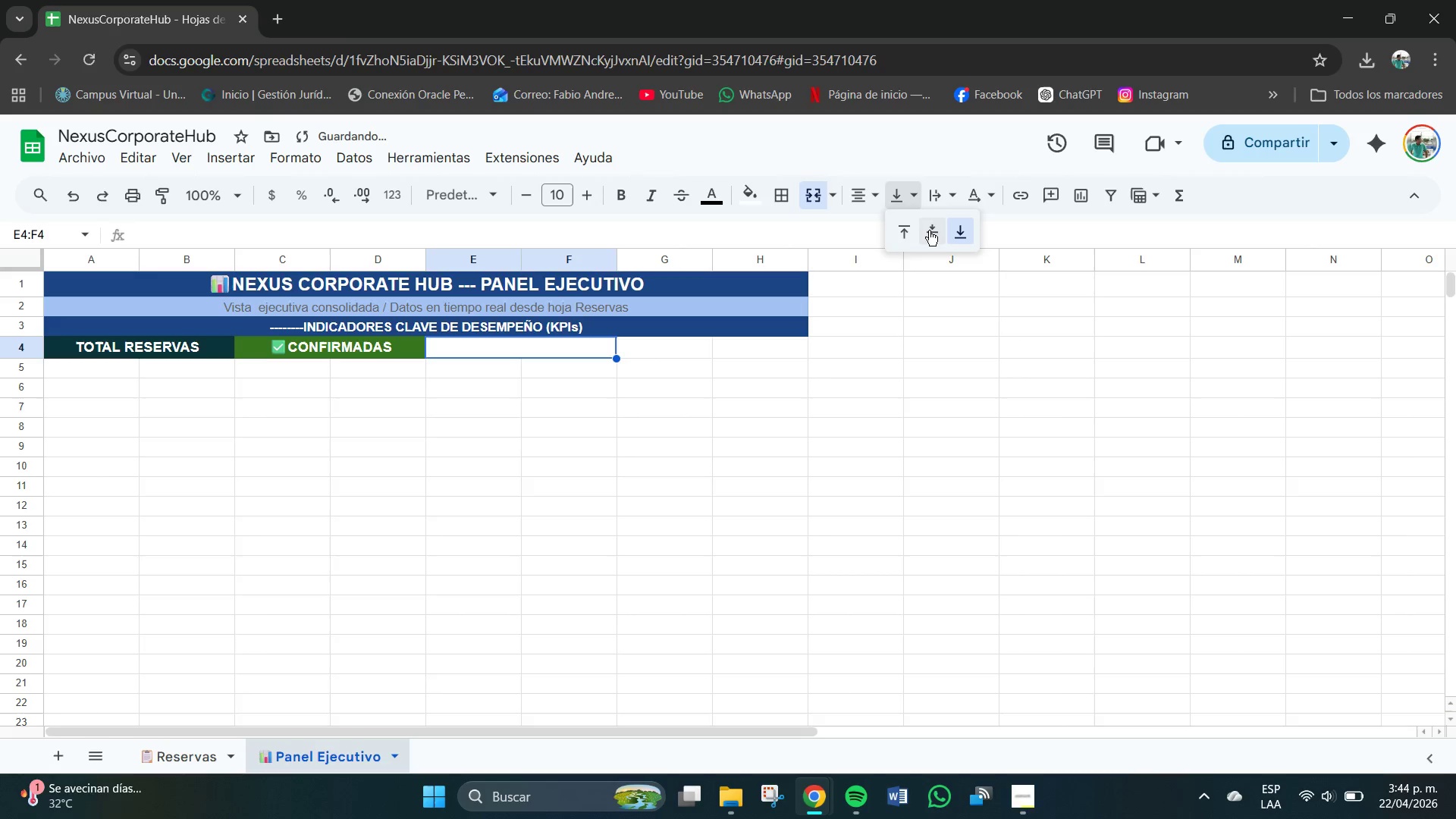 
triple_click([931, 231])
 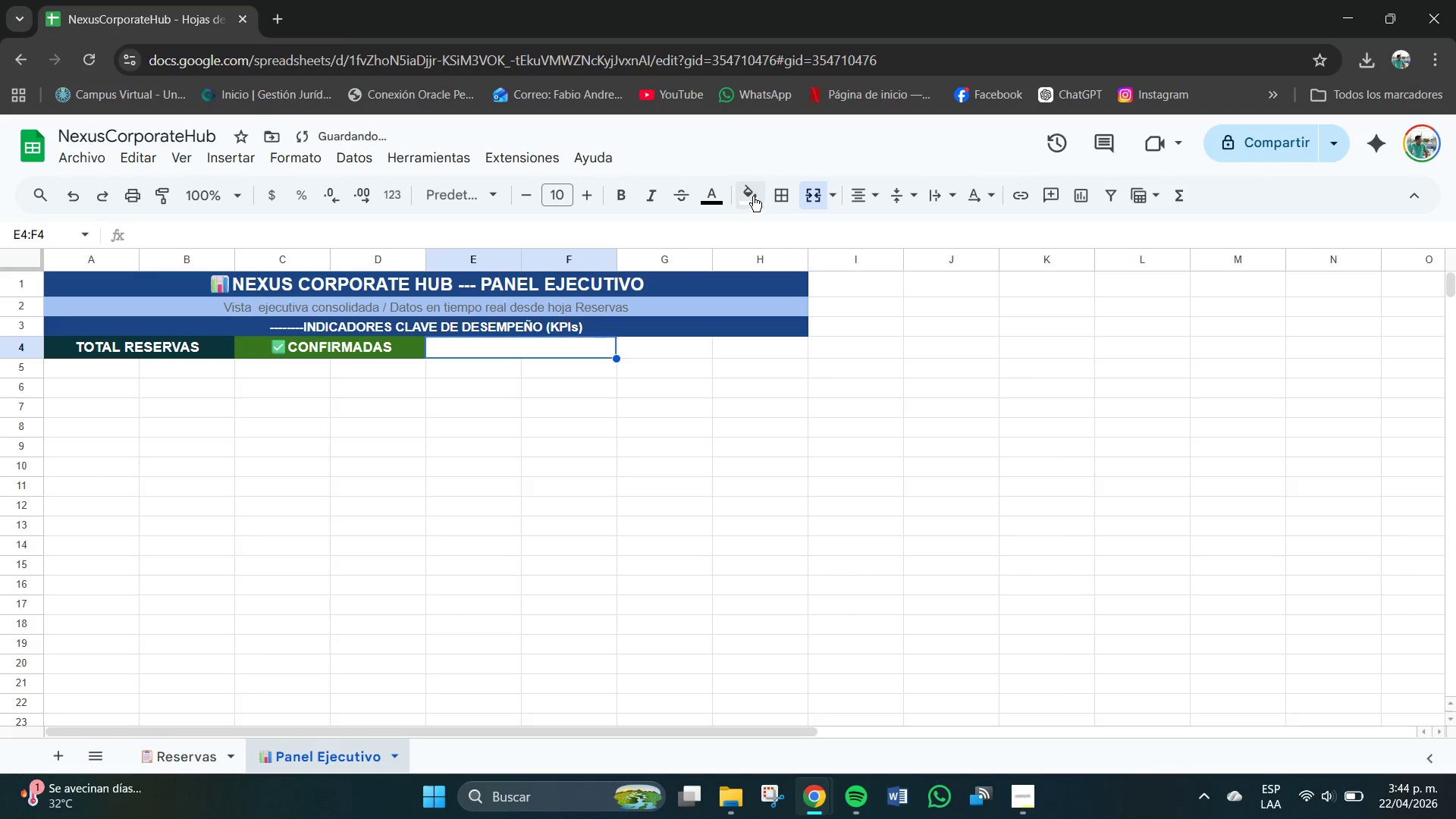 
left_click([752, 196])
 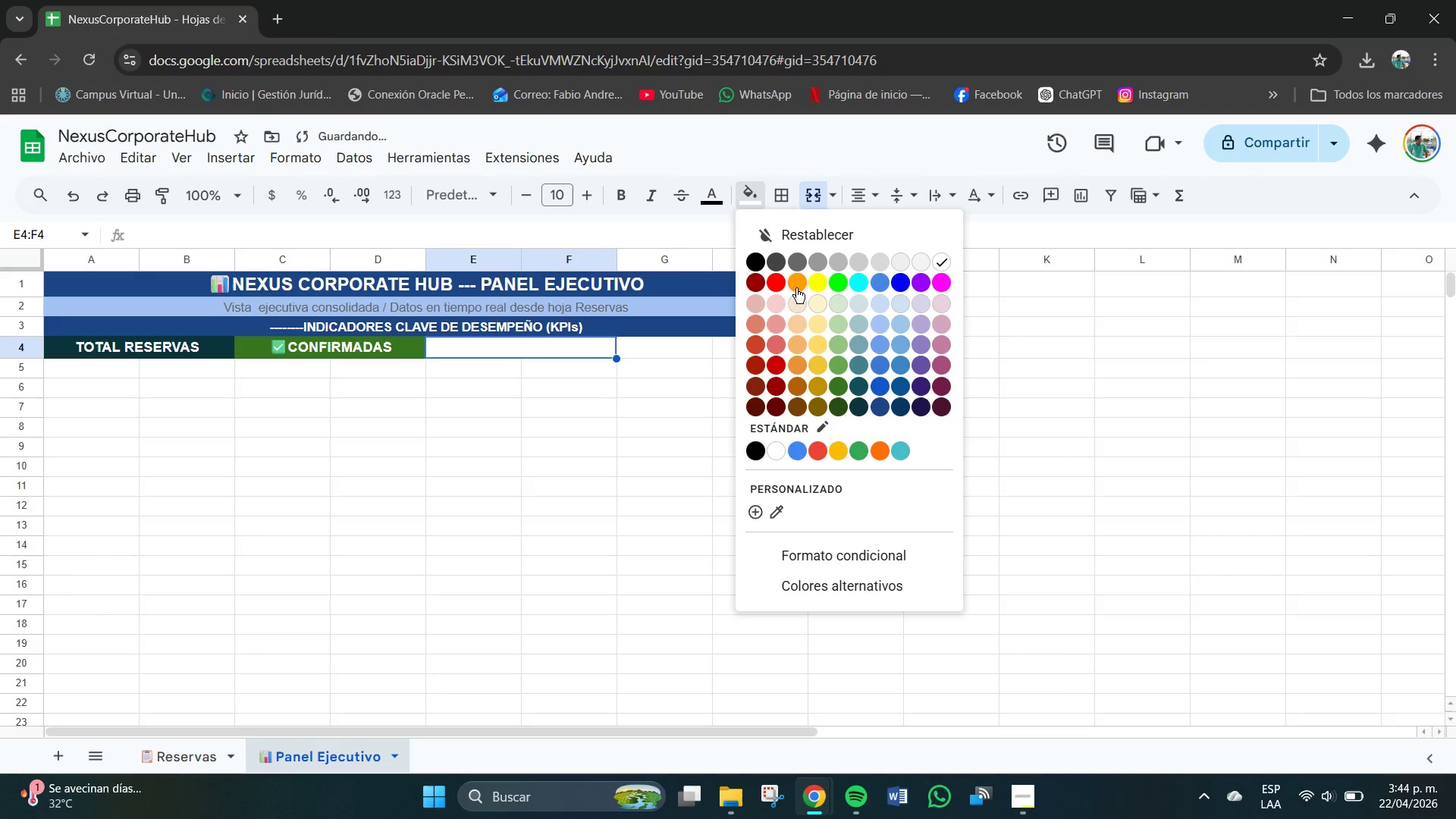 
left_click([795, 281])
 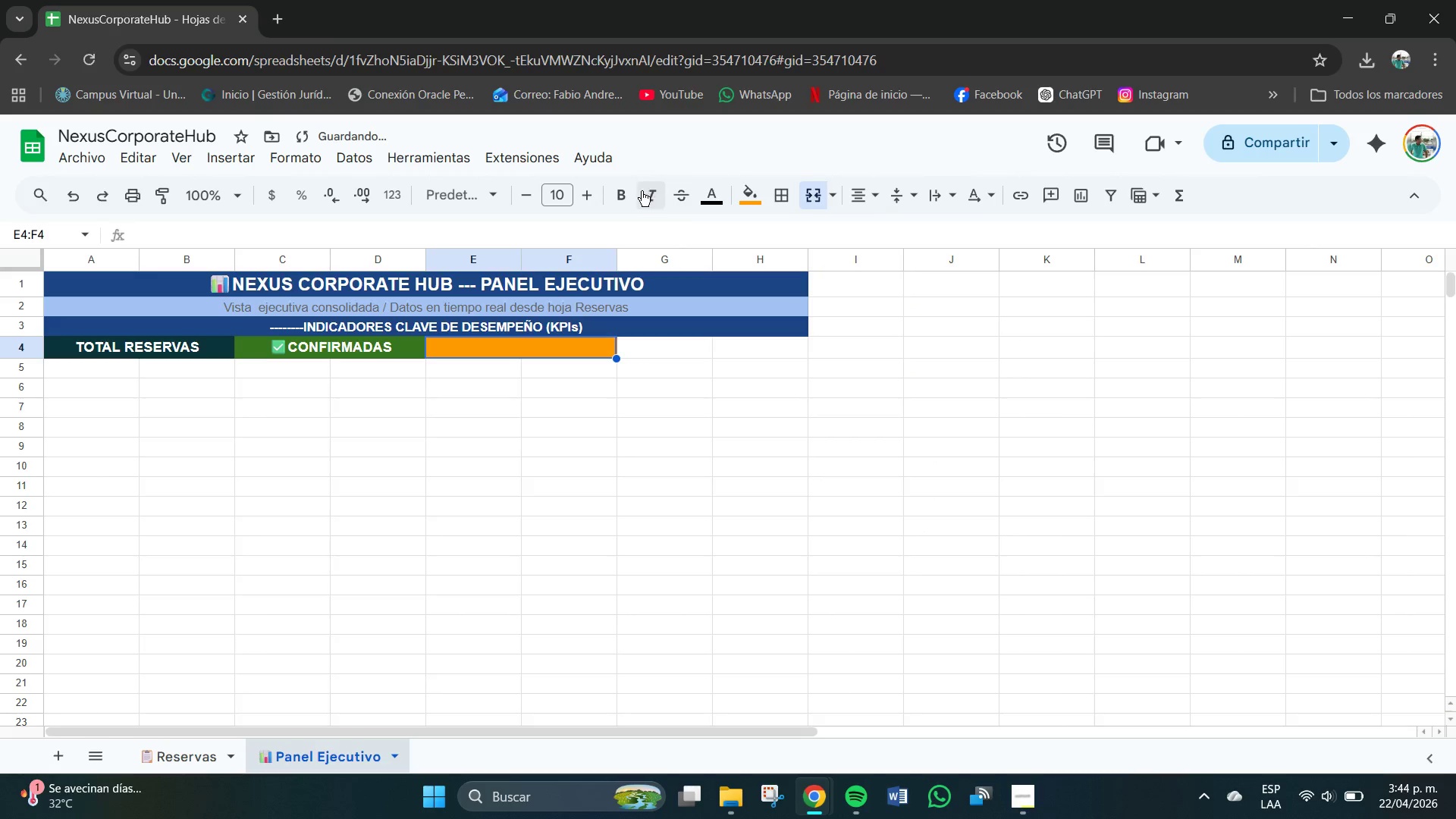 
left_click([620, 191])
 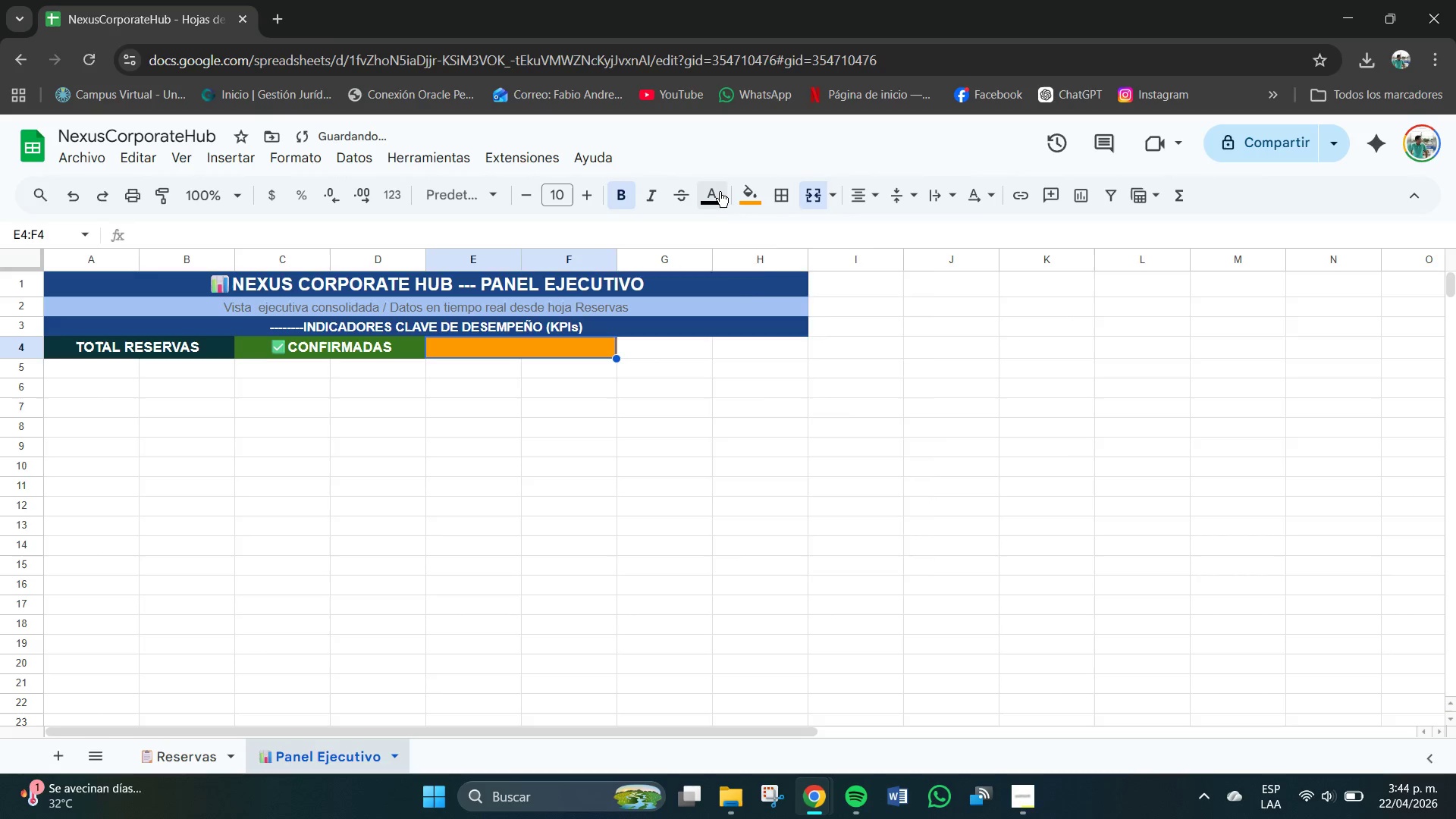 
left_click([720, 192])
 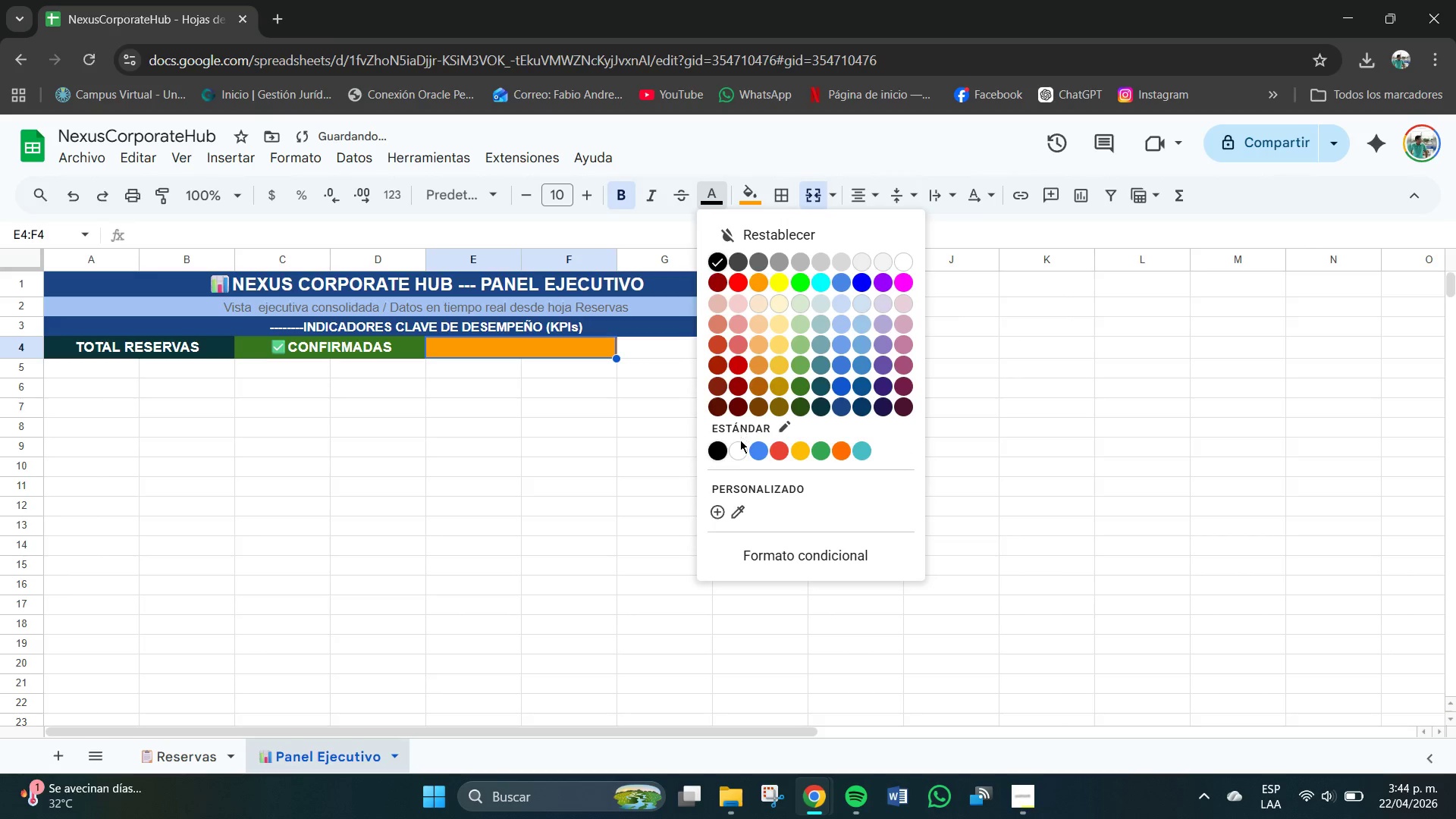 
left_click([741, 450])
 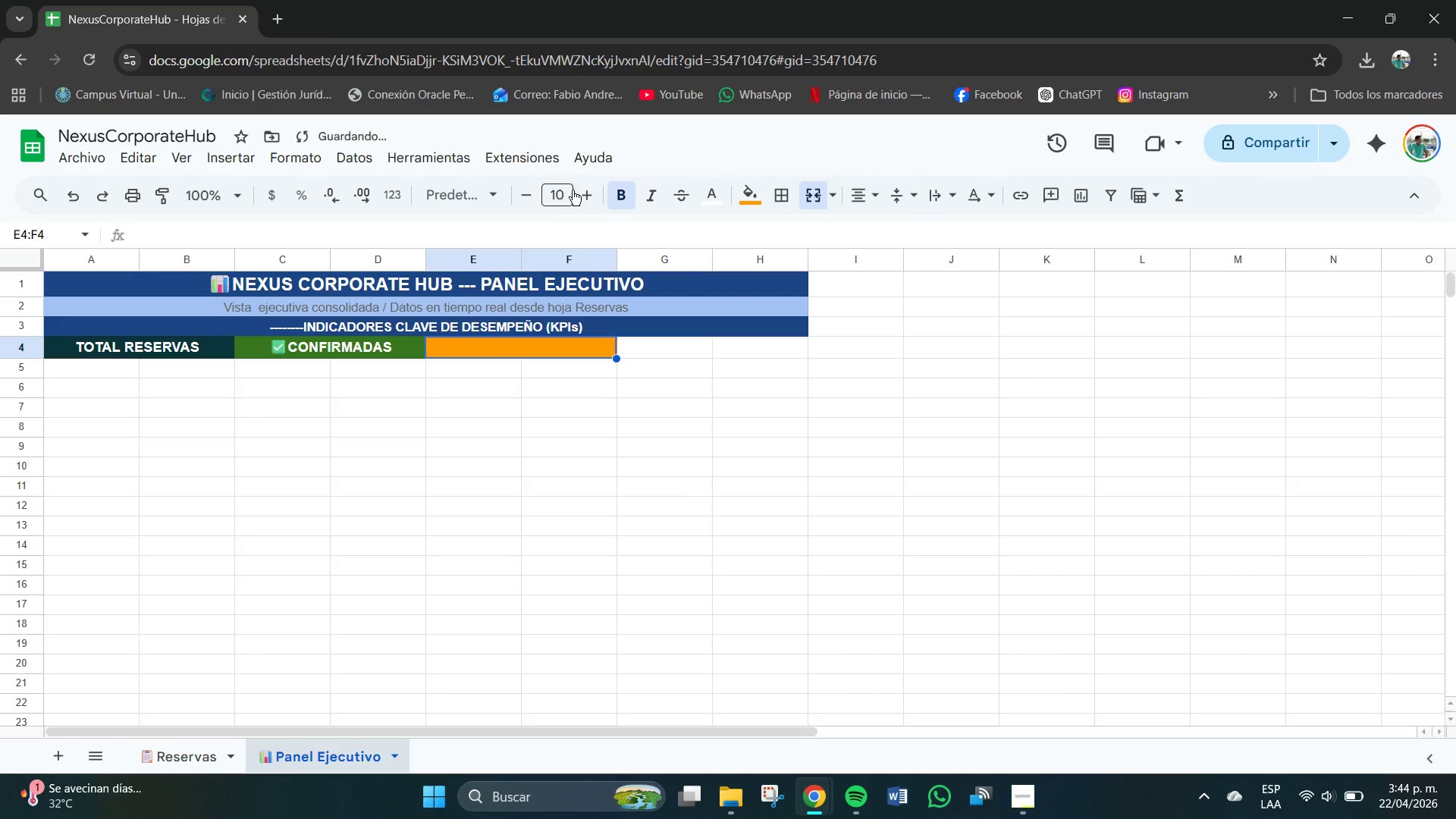 
left_click([567, 197])
 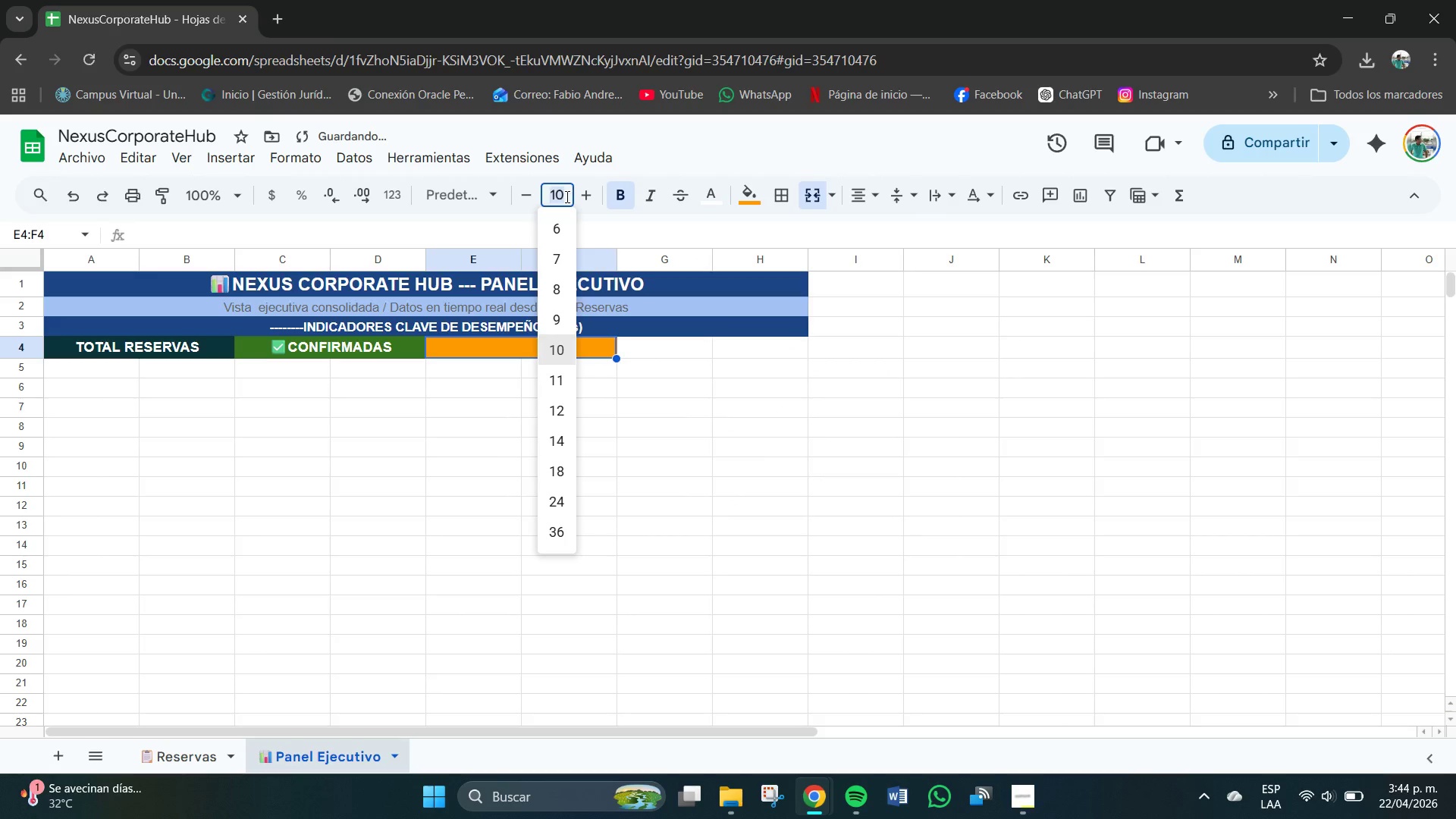 
key(Numpad1)
 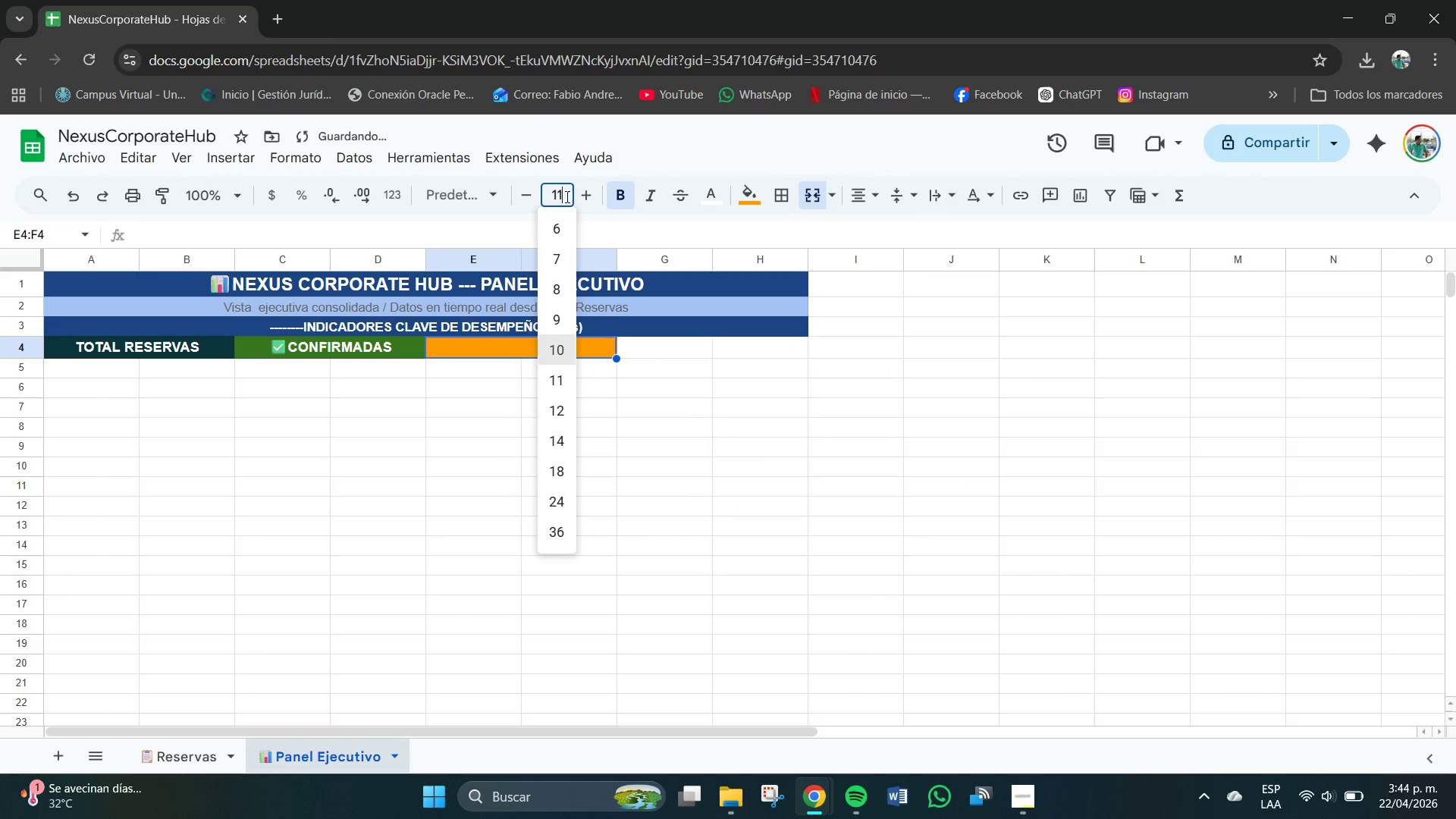 
key(Numpad1)
 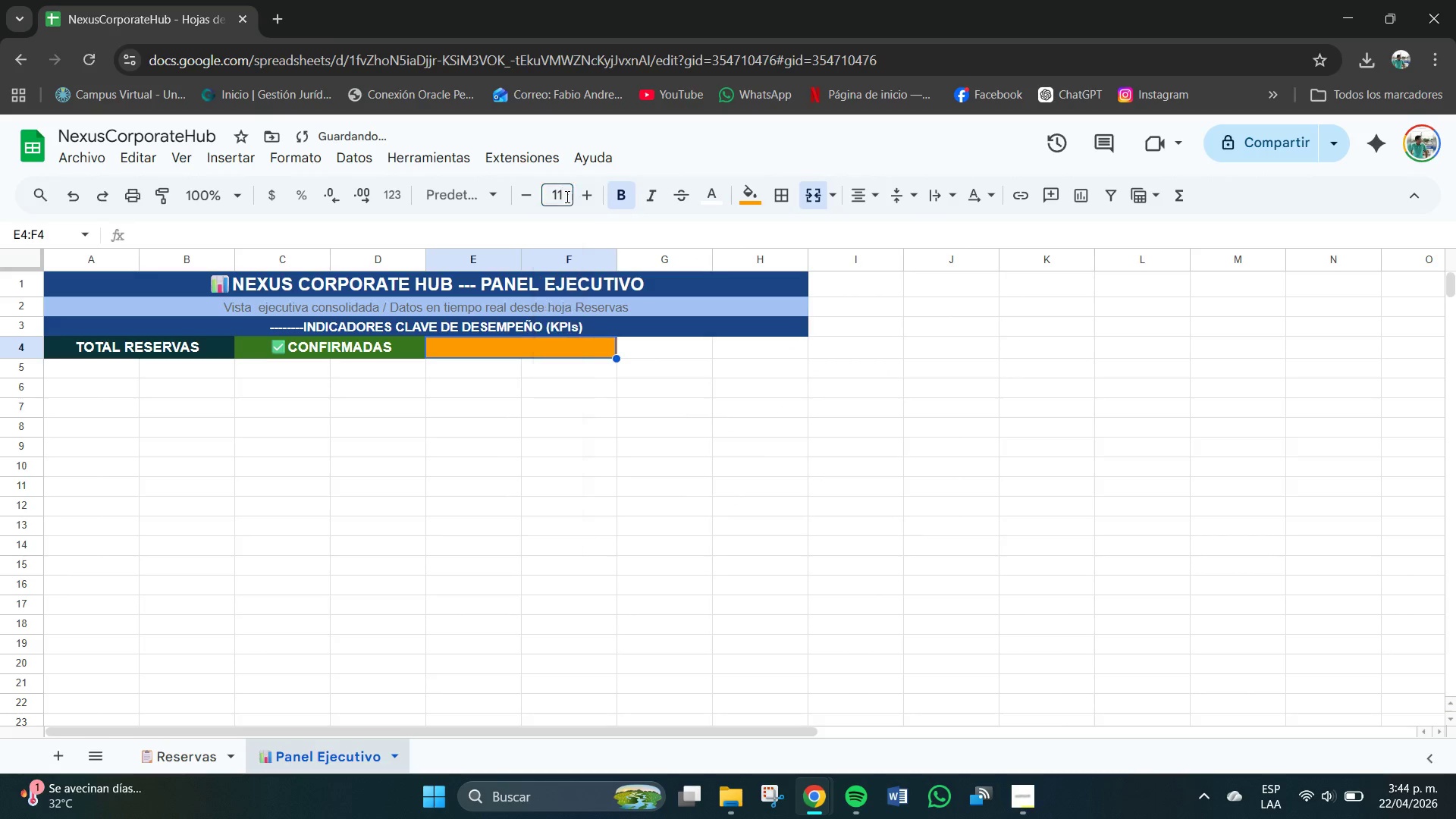 
key(NumpadEnter)
 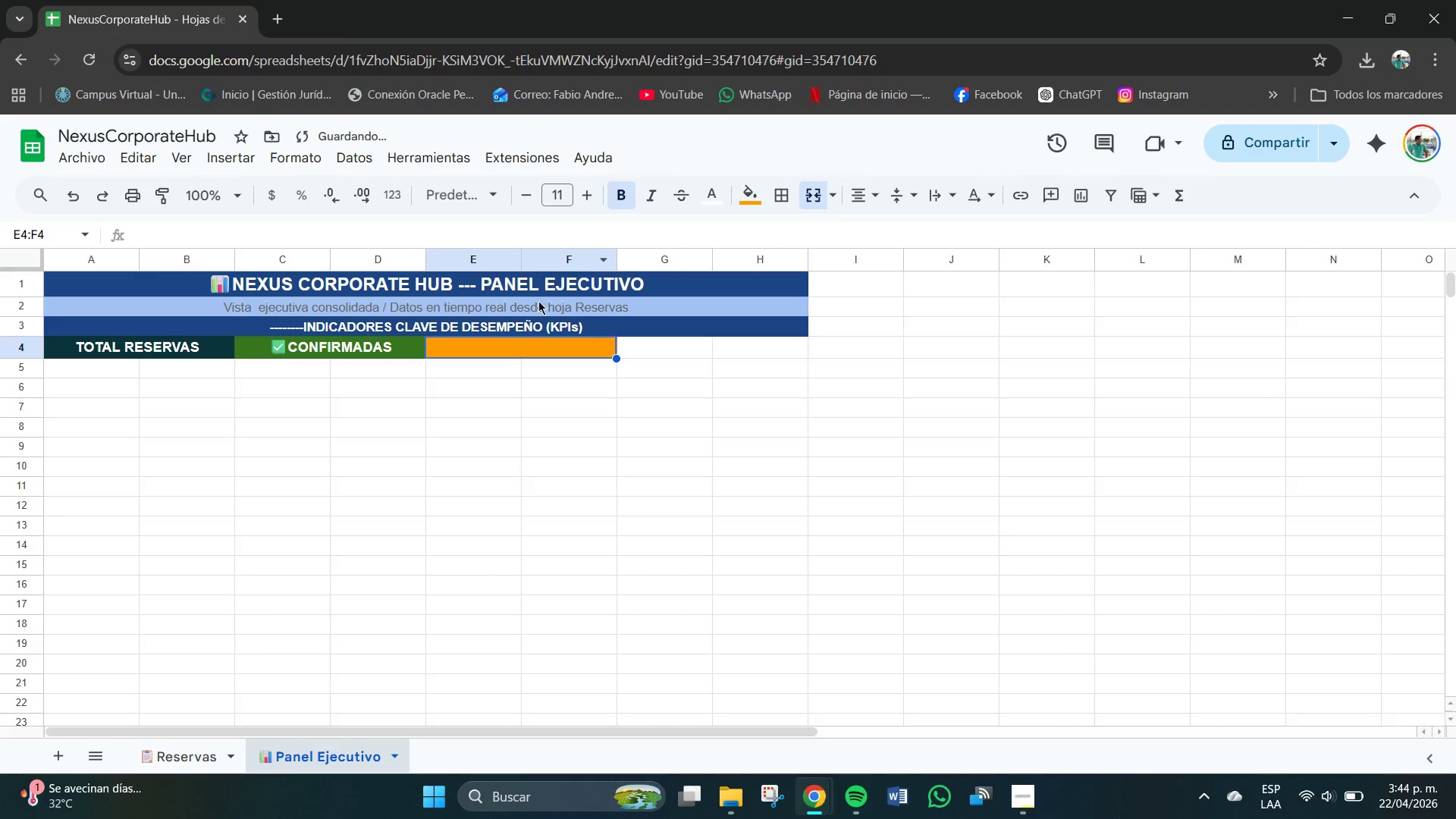 
double_click([522, 350])
 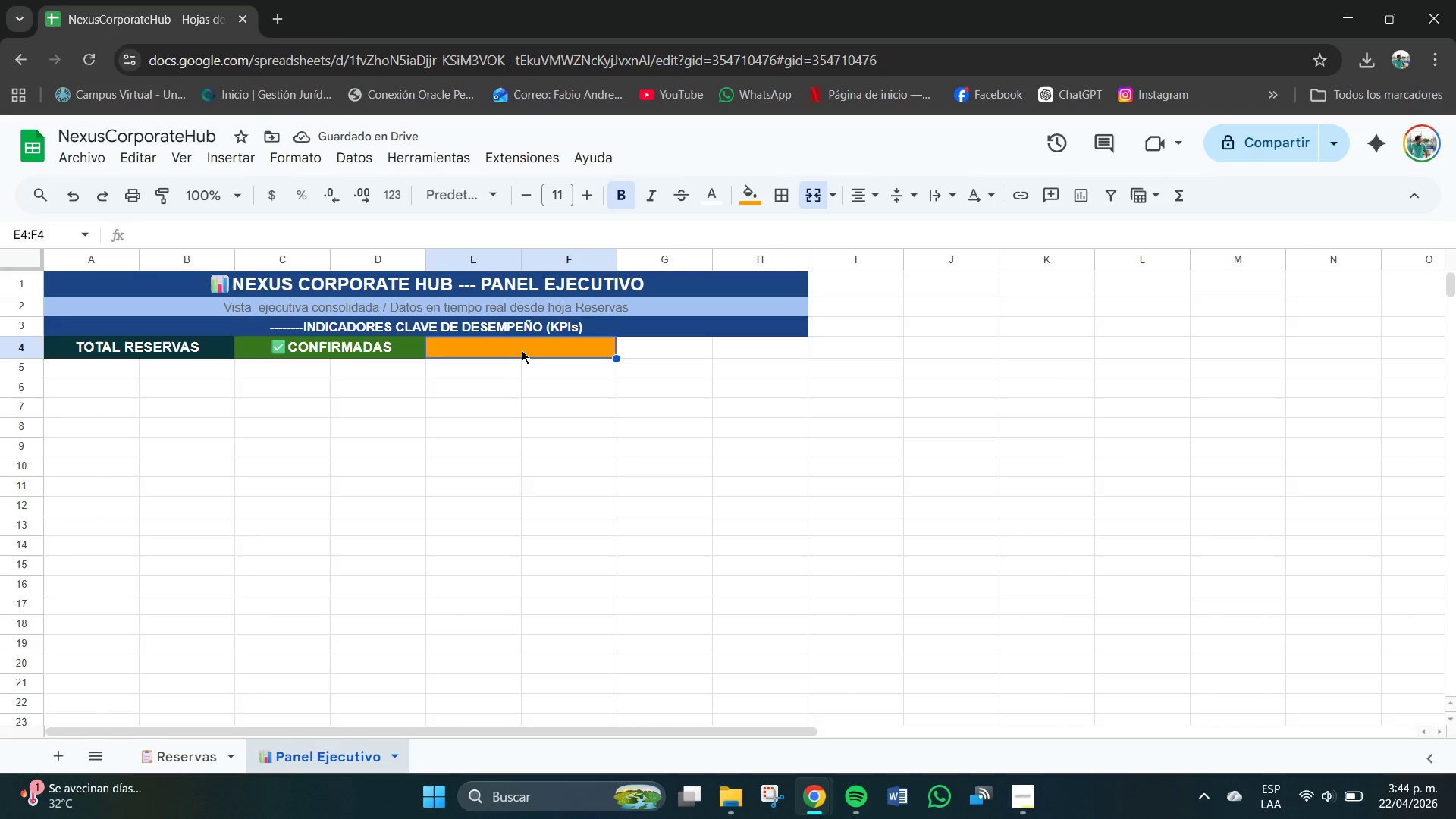 
key(Meta+V)
 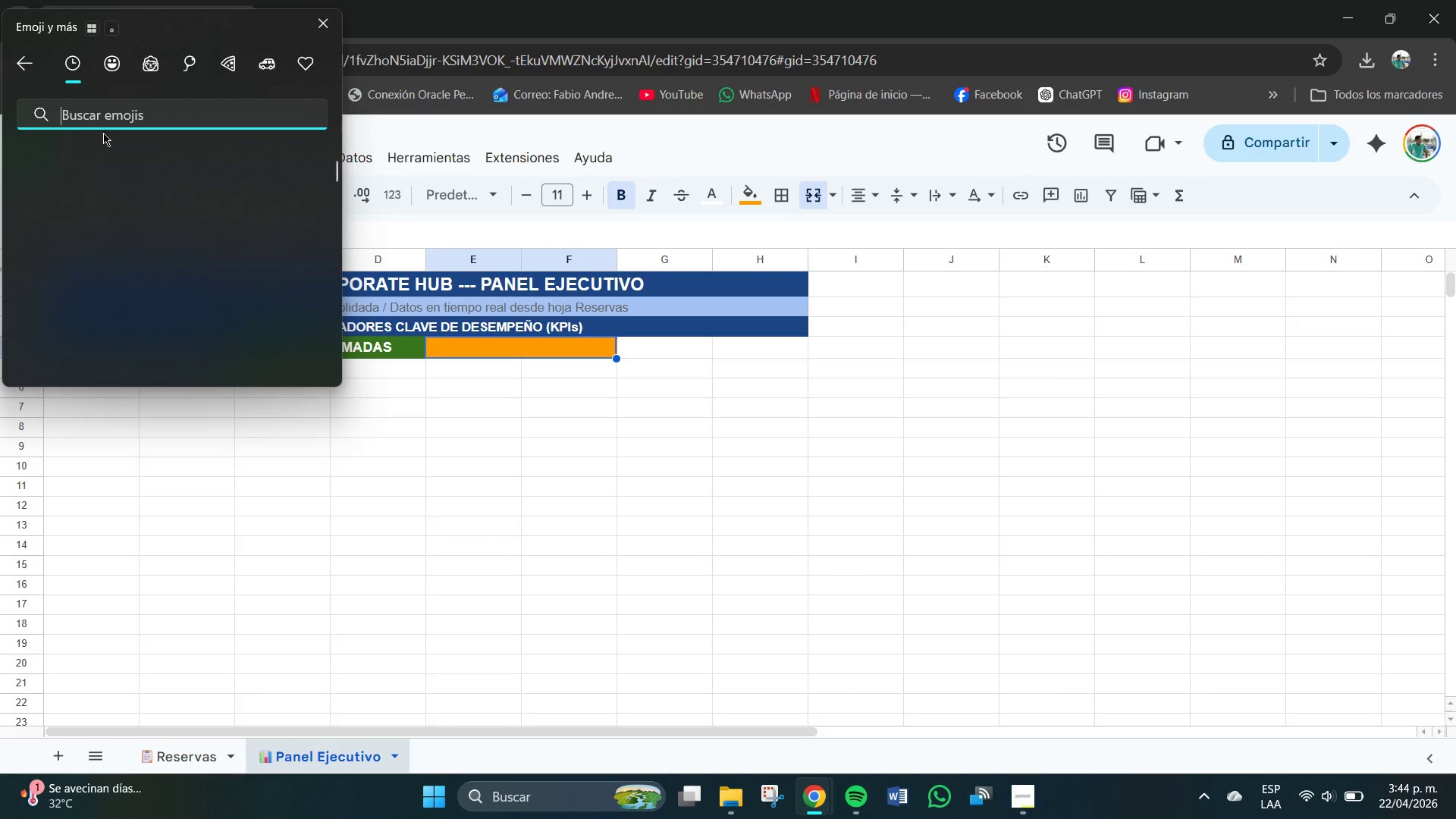 
type(tiempo)
 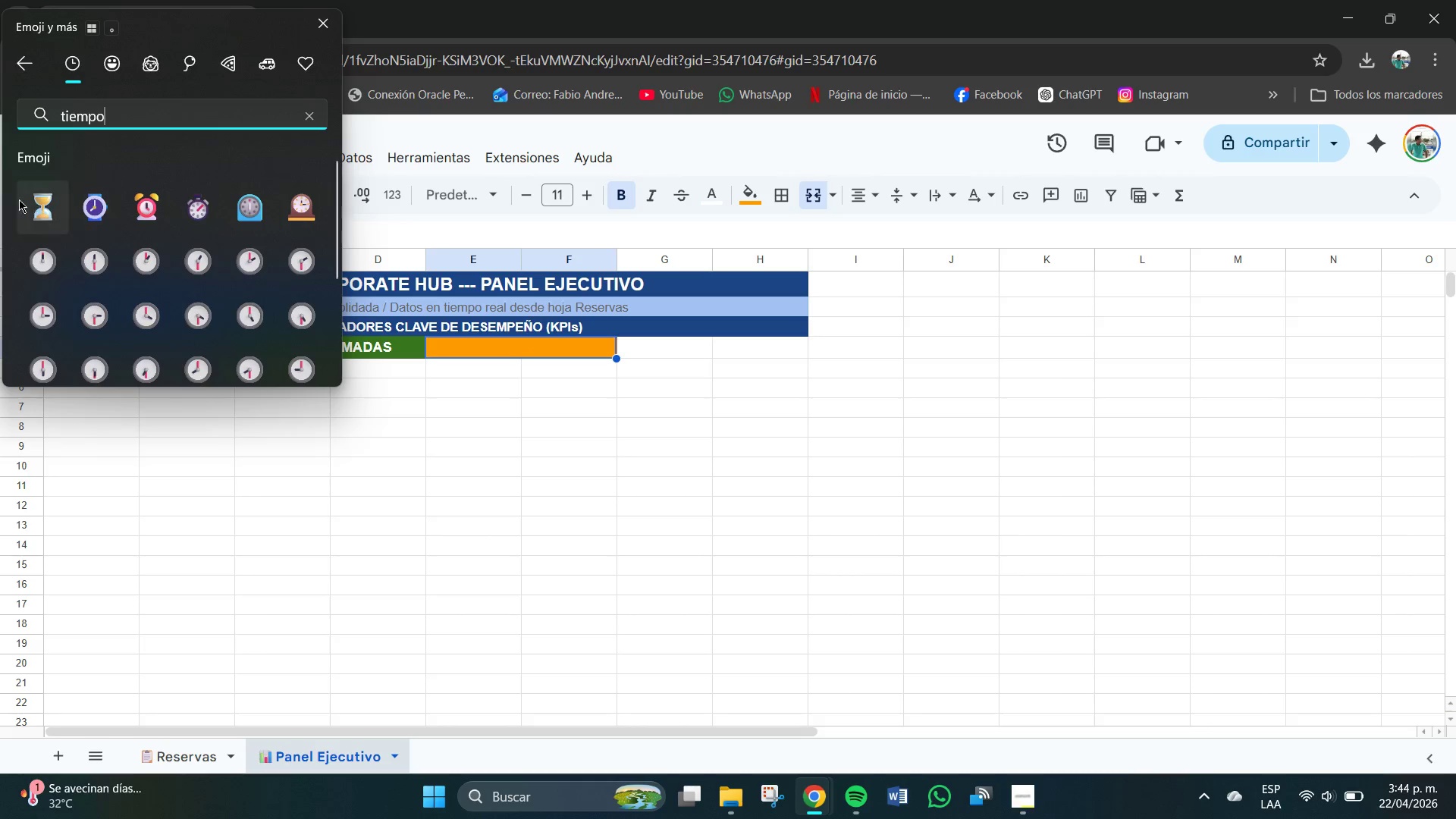 
left_click([39, 208])
 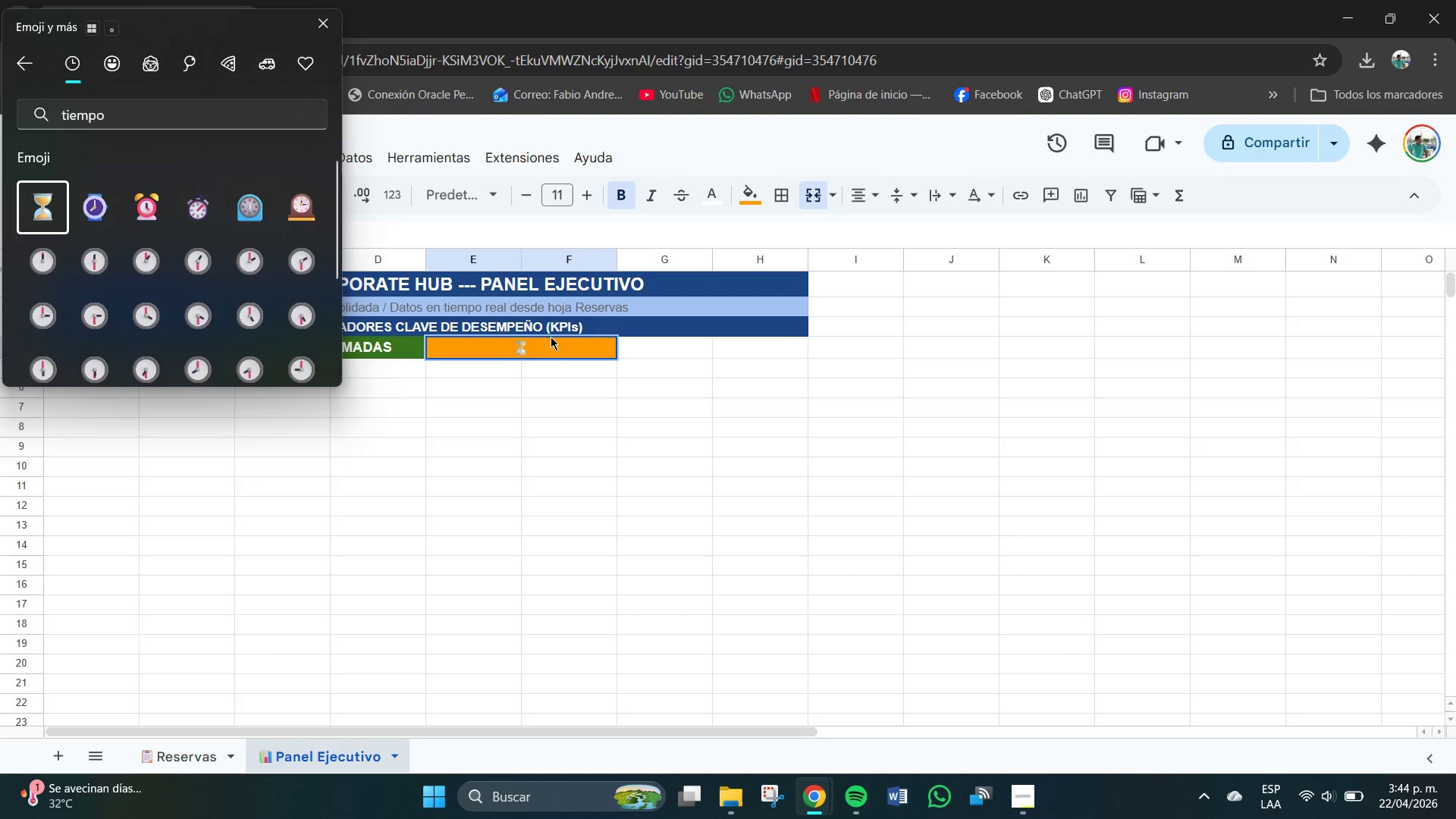 
double_click([541, 342])
 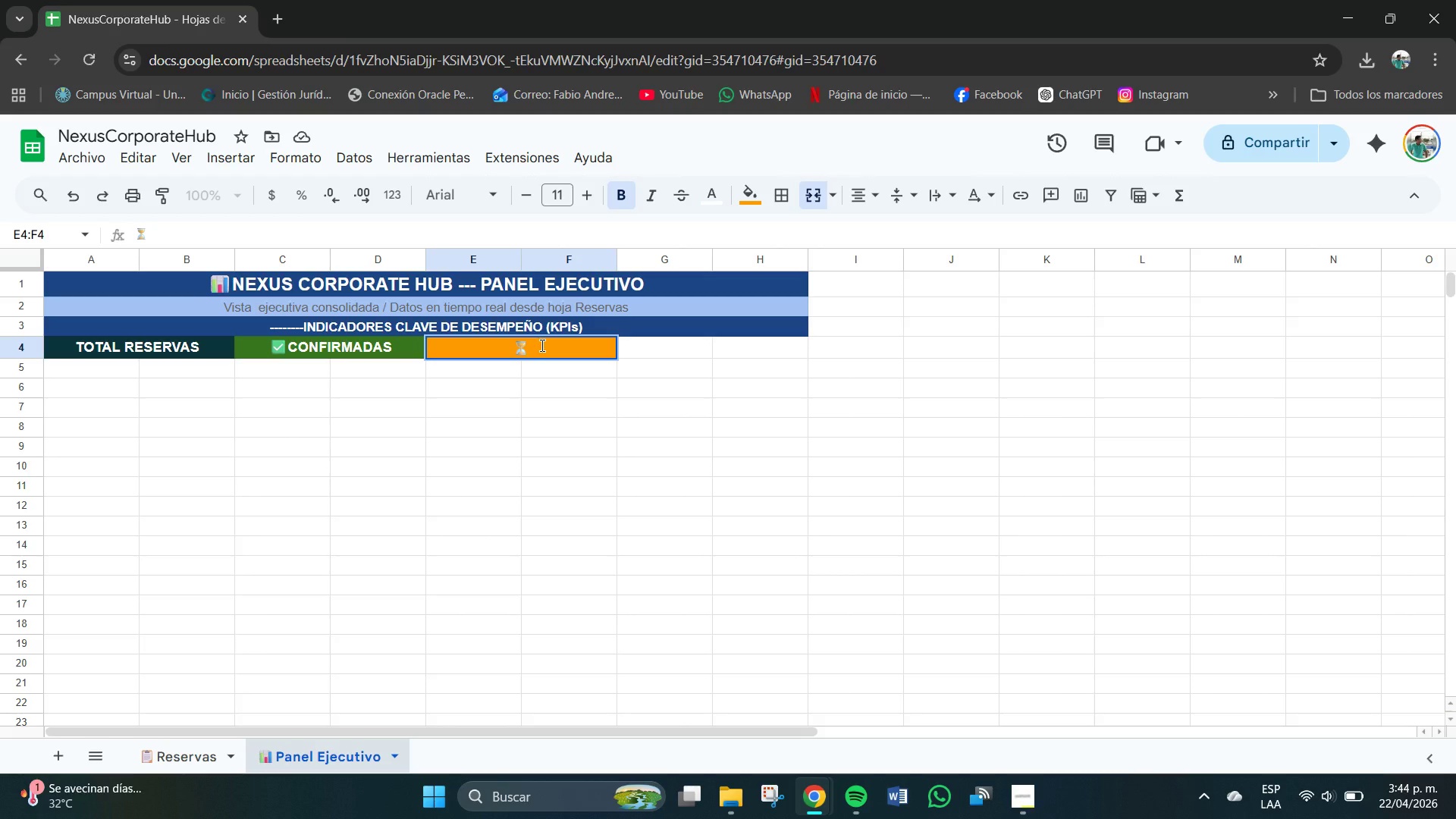 
type(PENDIENTES )
 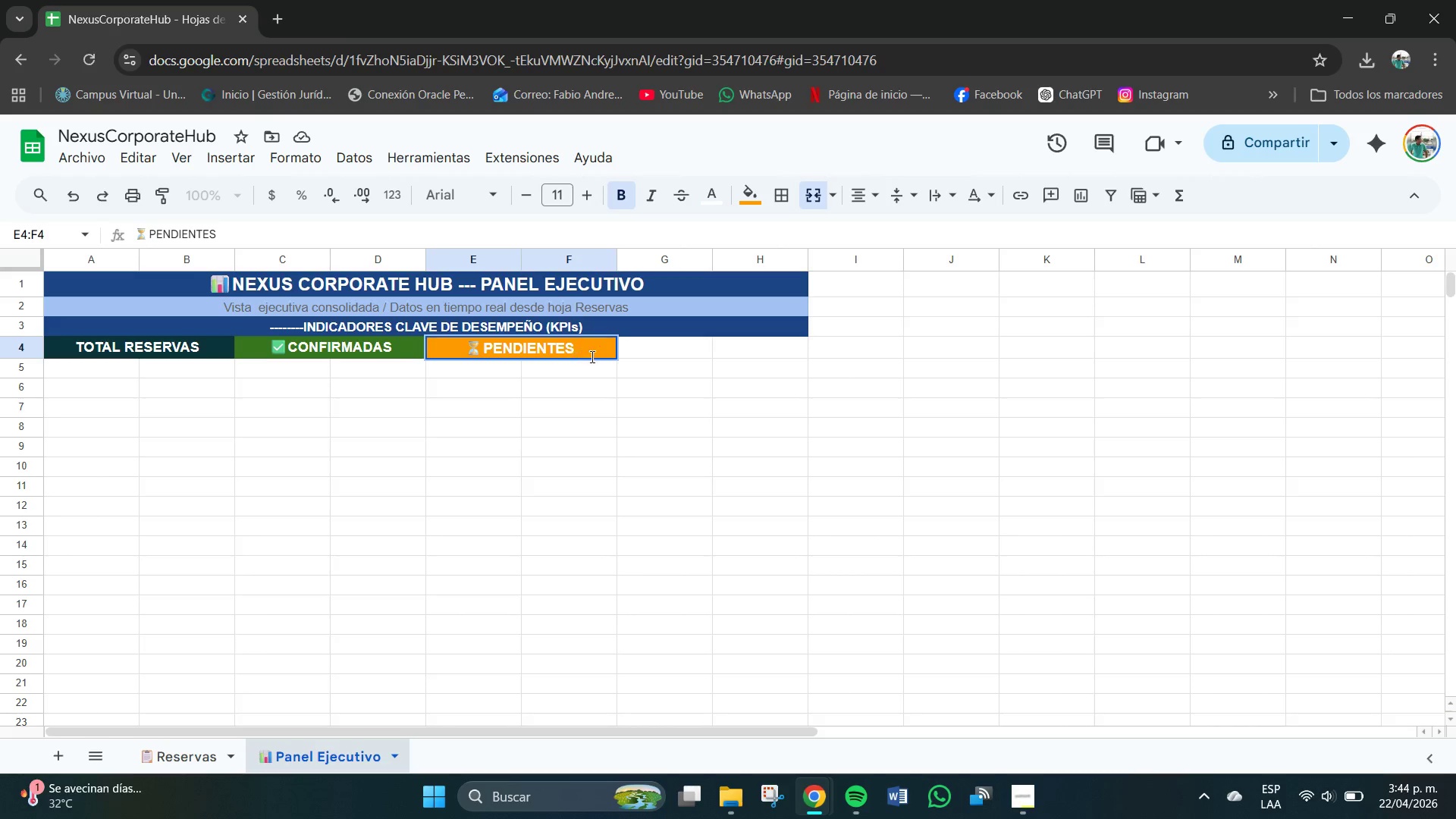 
left_click([664, 359])
 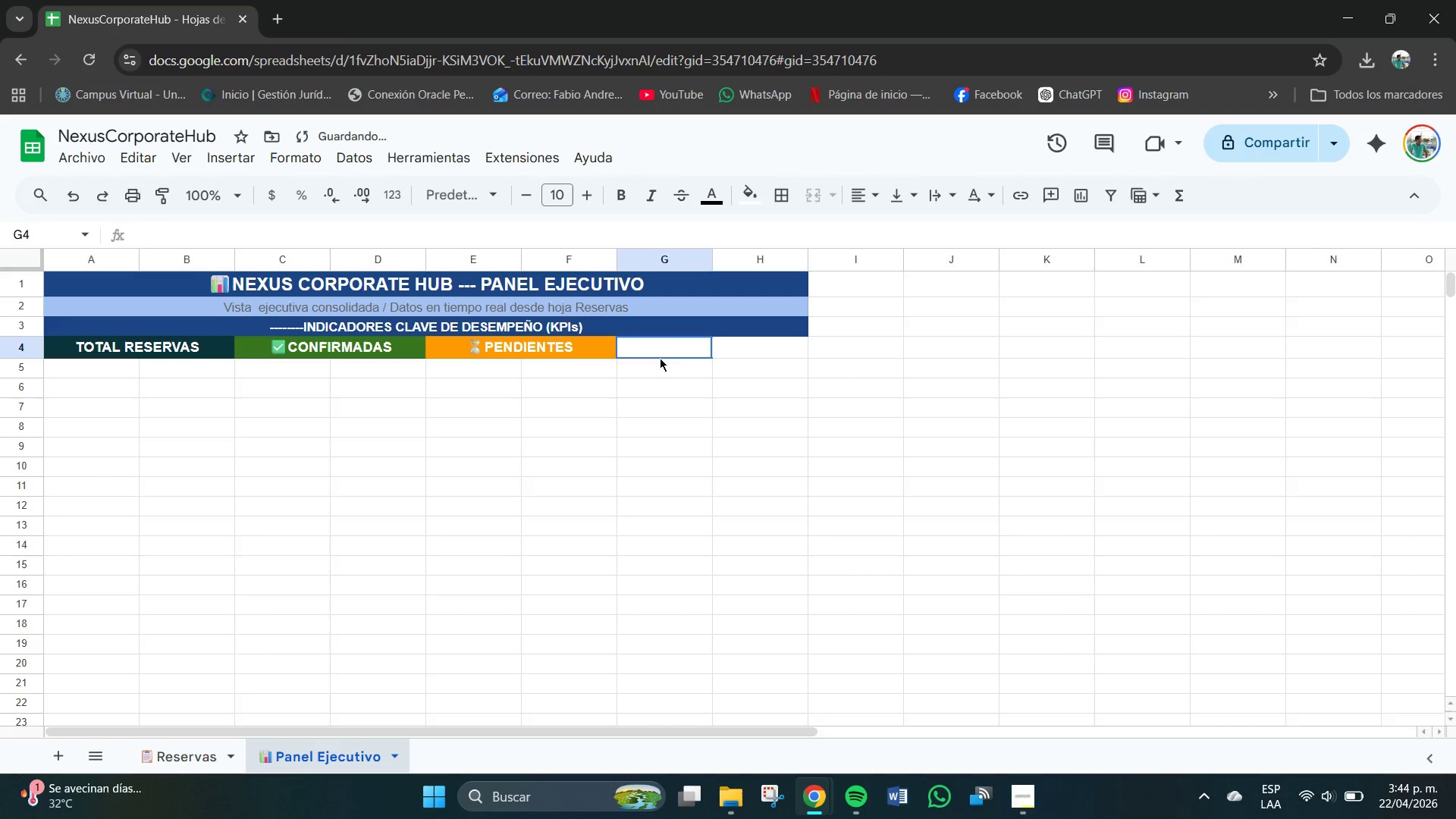 
left_click_drag(start_coordinate=[660, 359], to_coordinate=[758, 358])
 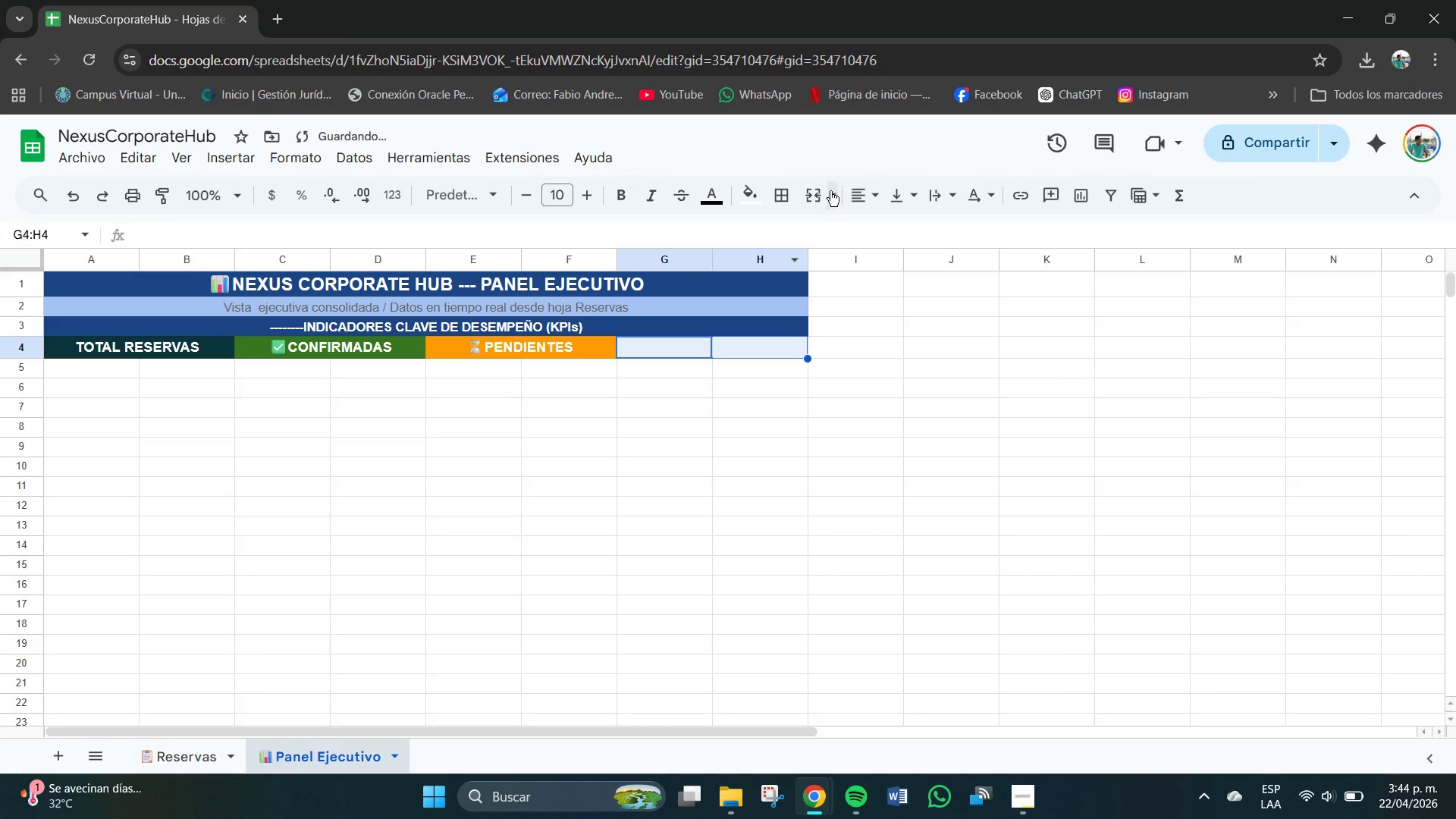 
left_click([822, 195])
 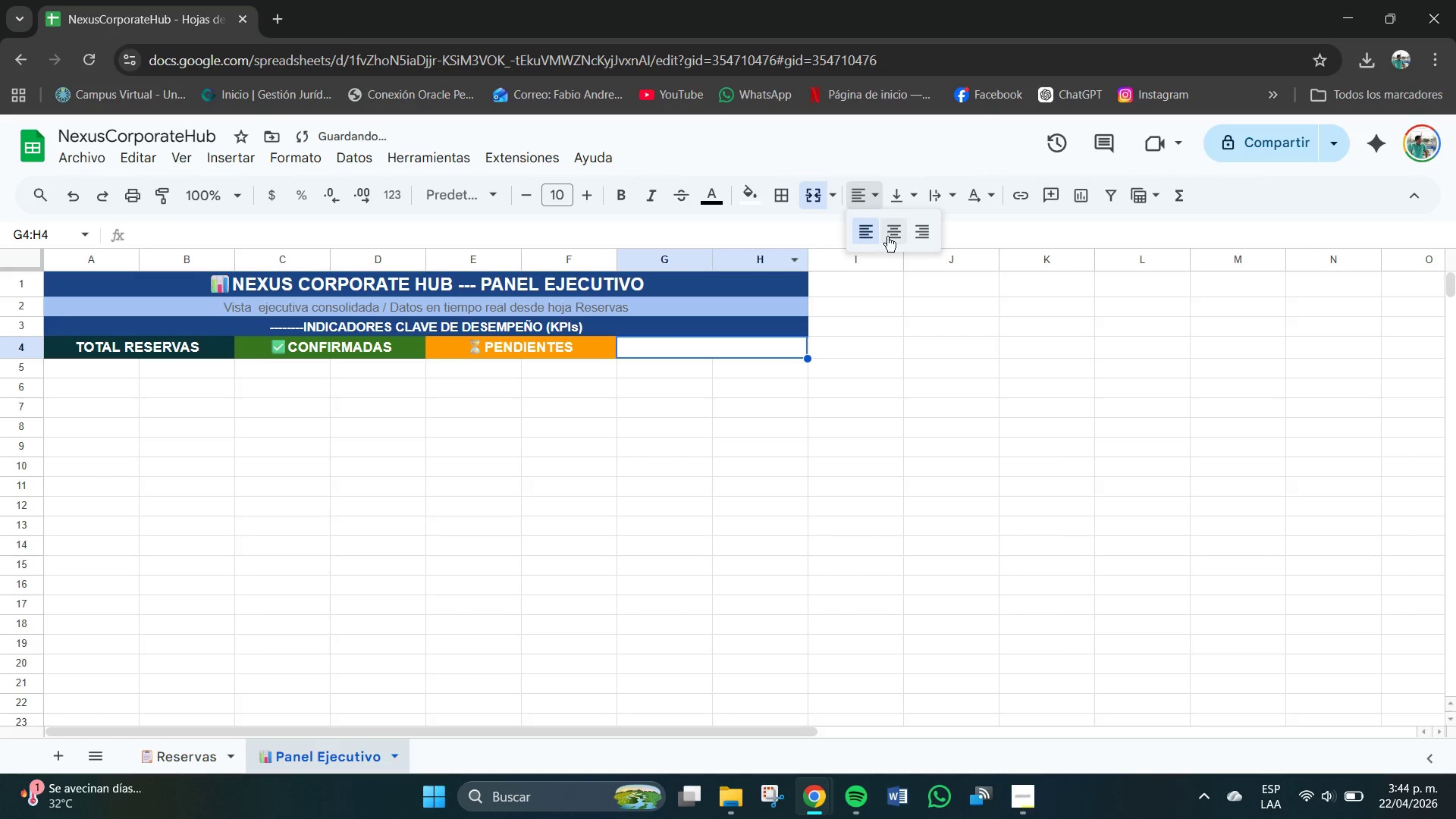 
triple_click([893, 185])
 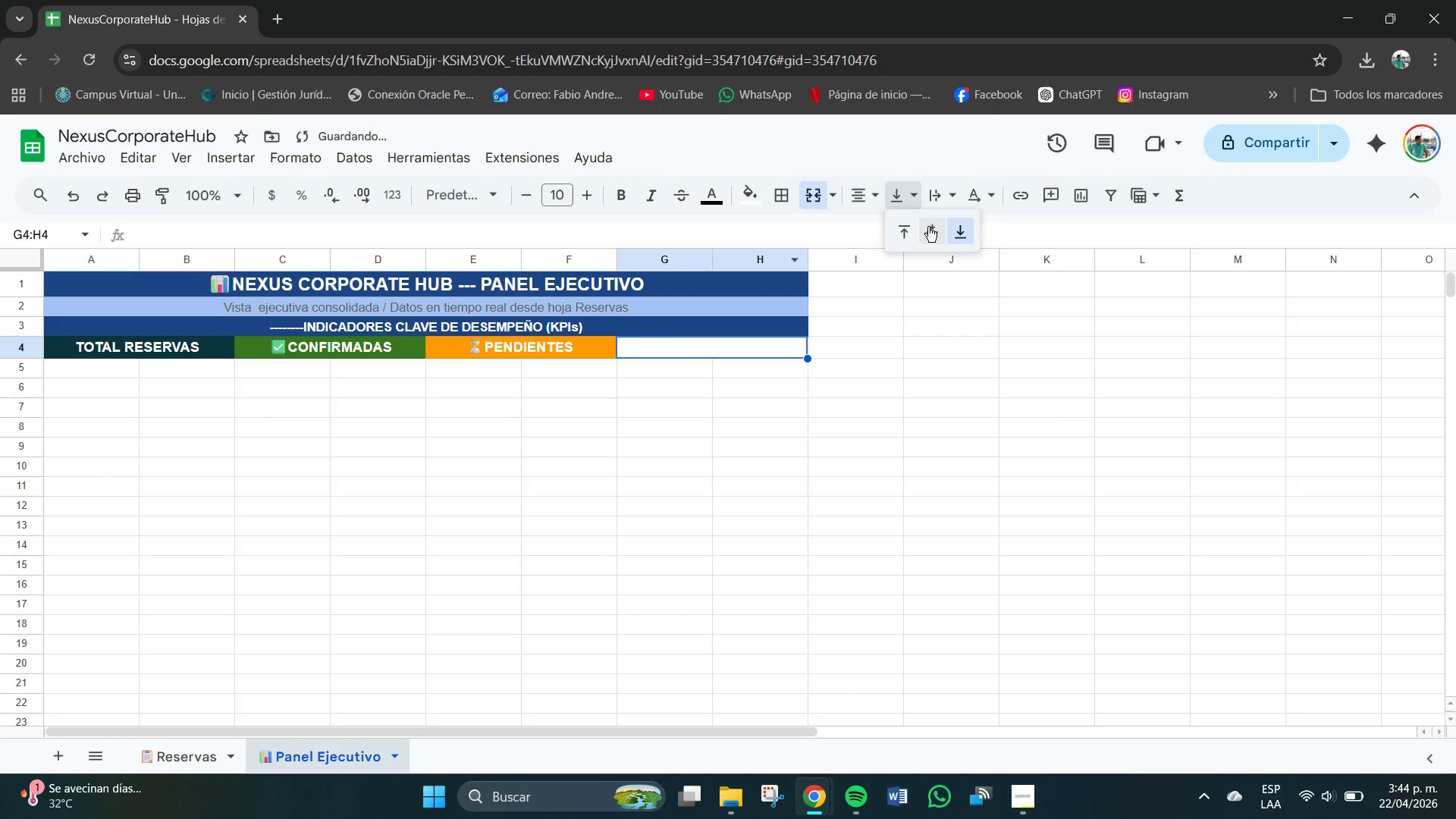 
left_click([928, 229])
 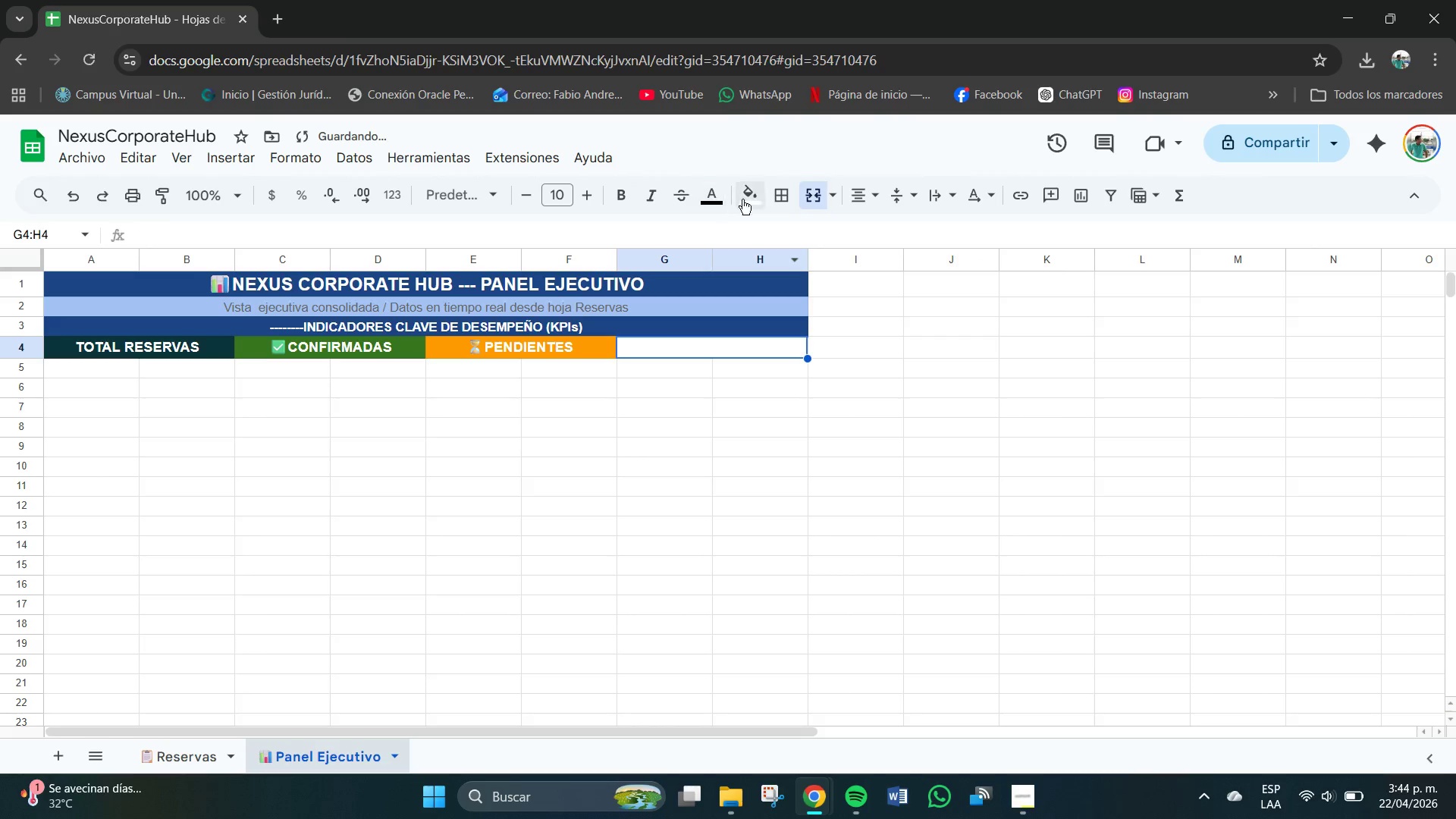 
left_click([757, 196])
 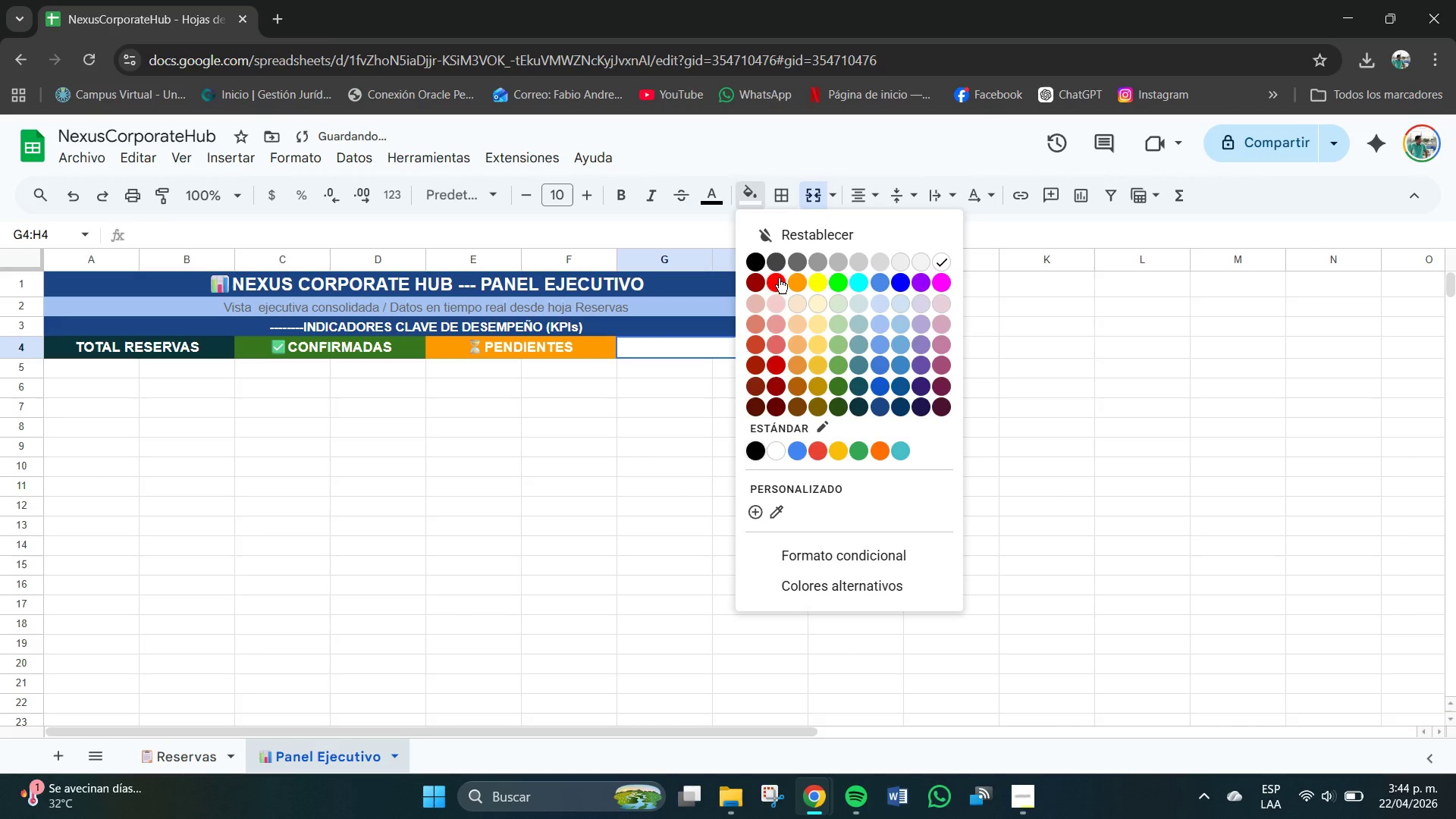 
left_click([774, 282])
 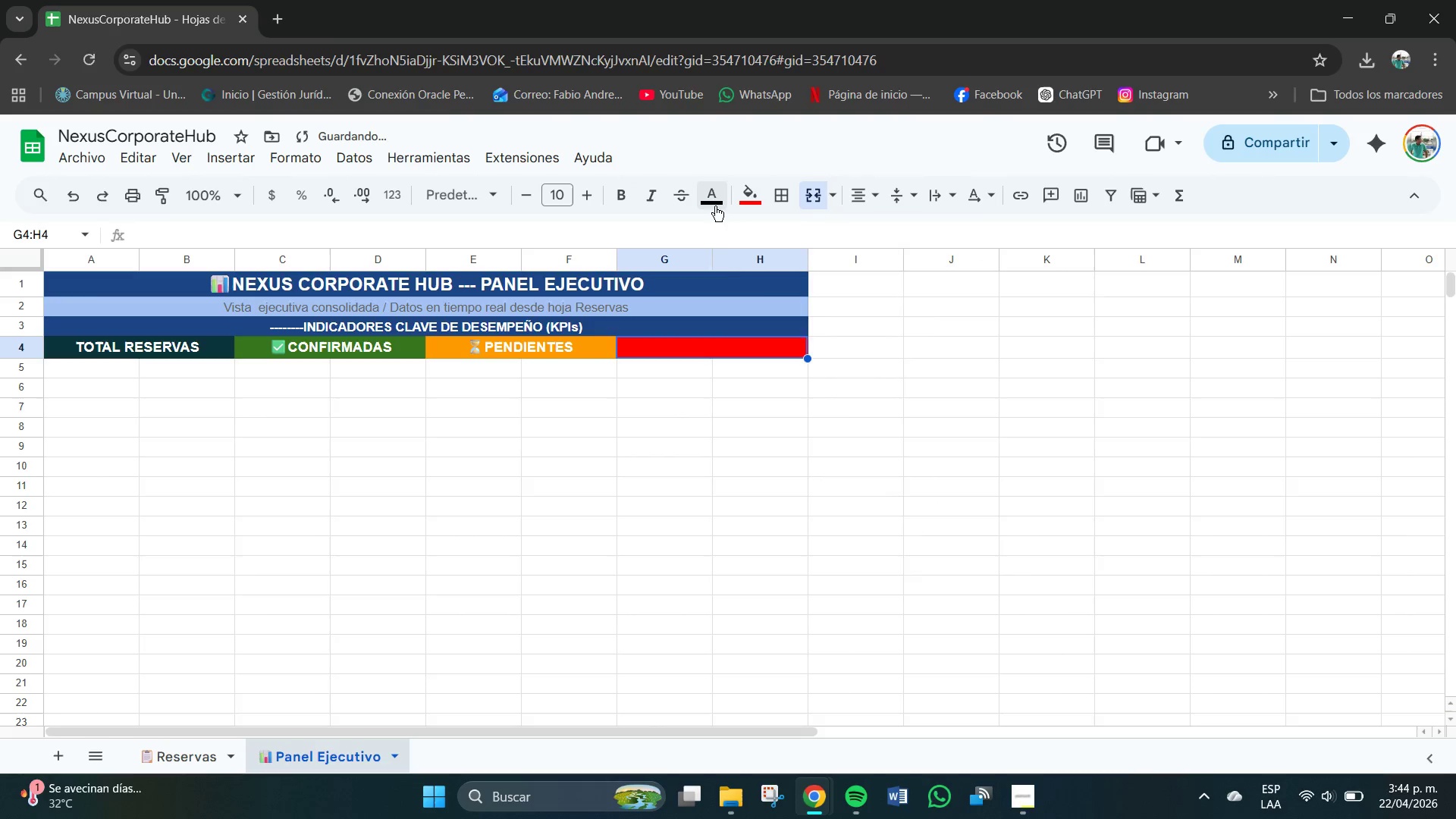 
left_click([710, 199])
 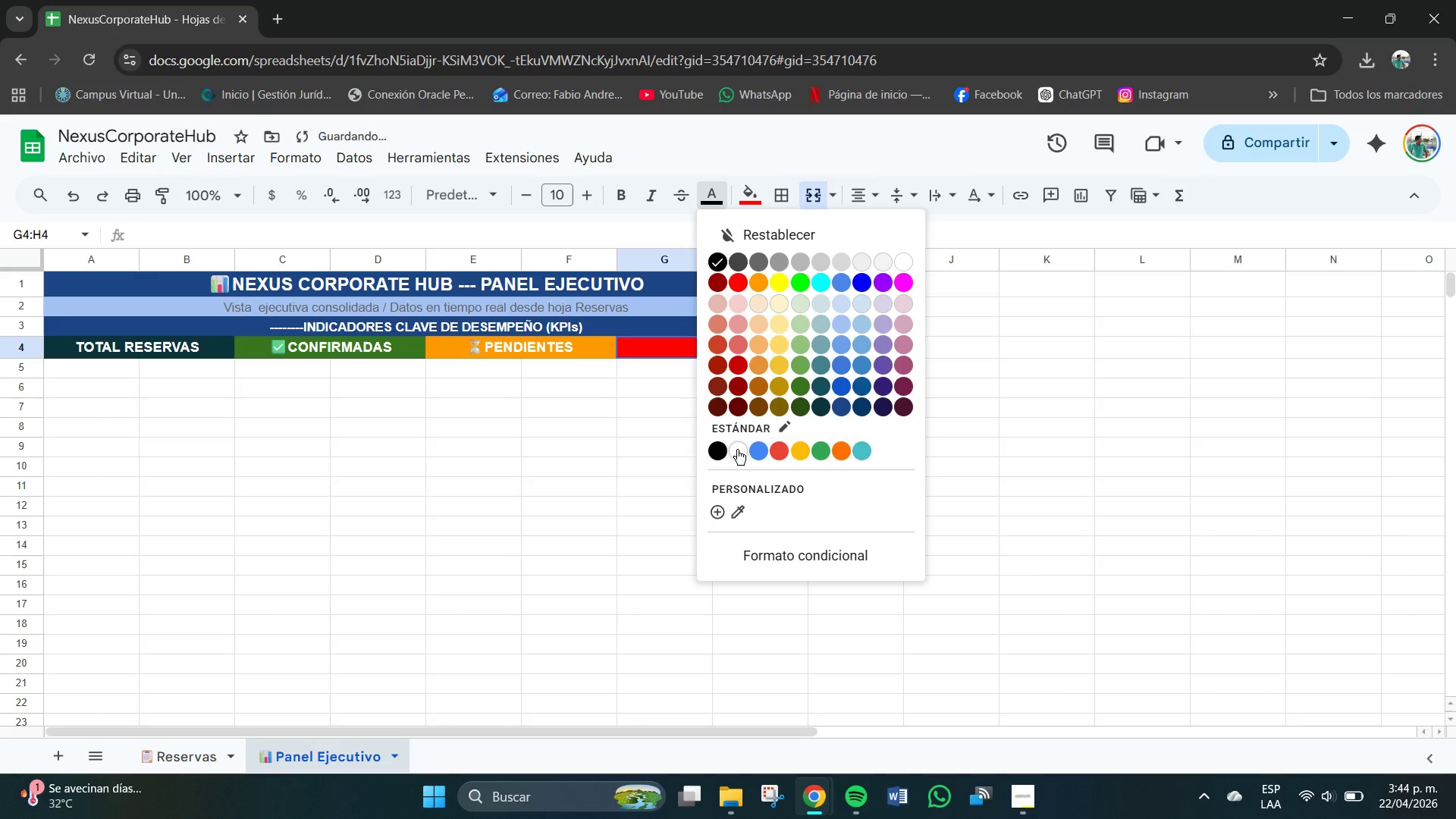 
left_click([737, 450])
 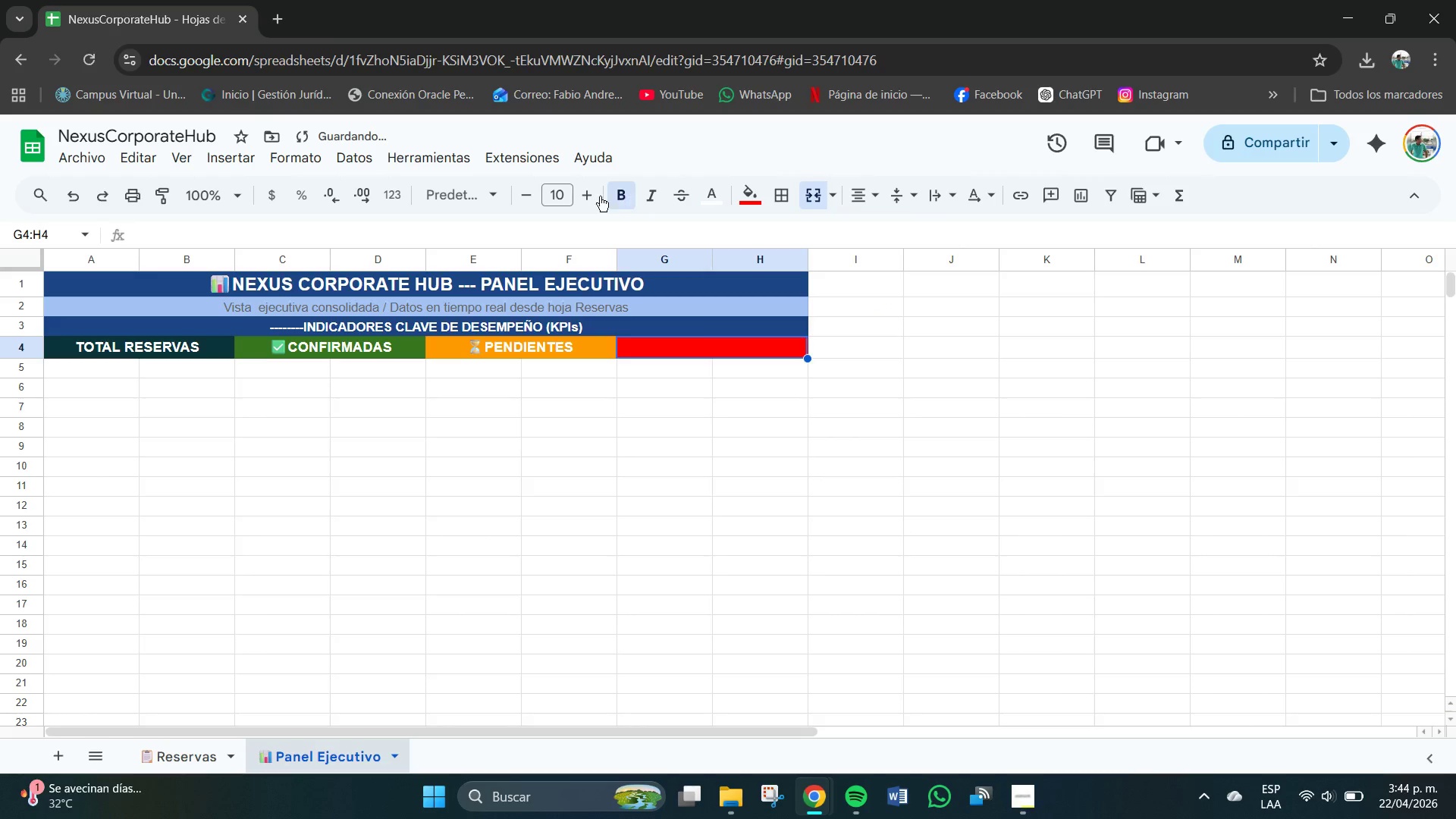 
left_click([559, 195])
 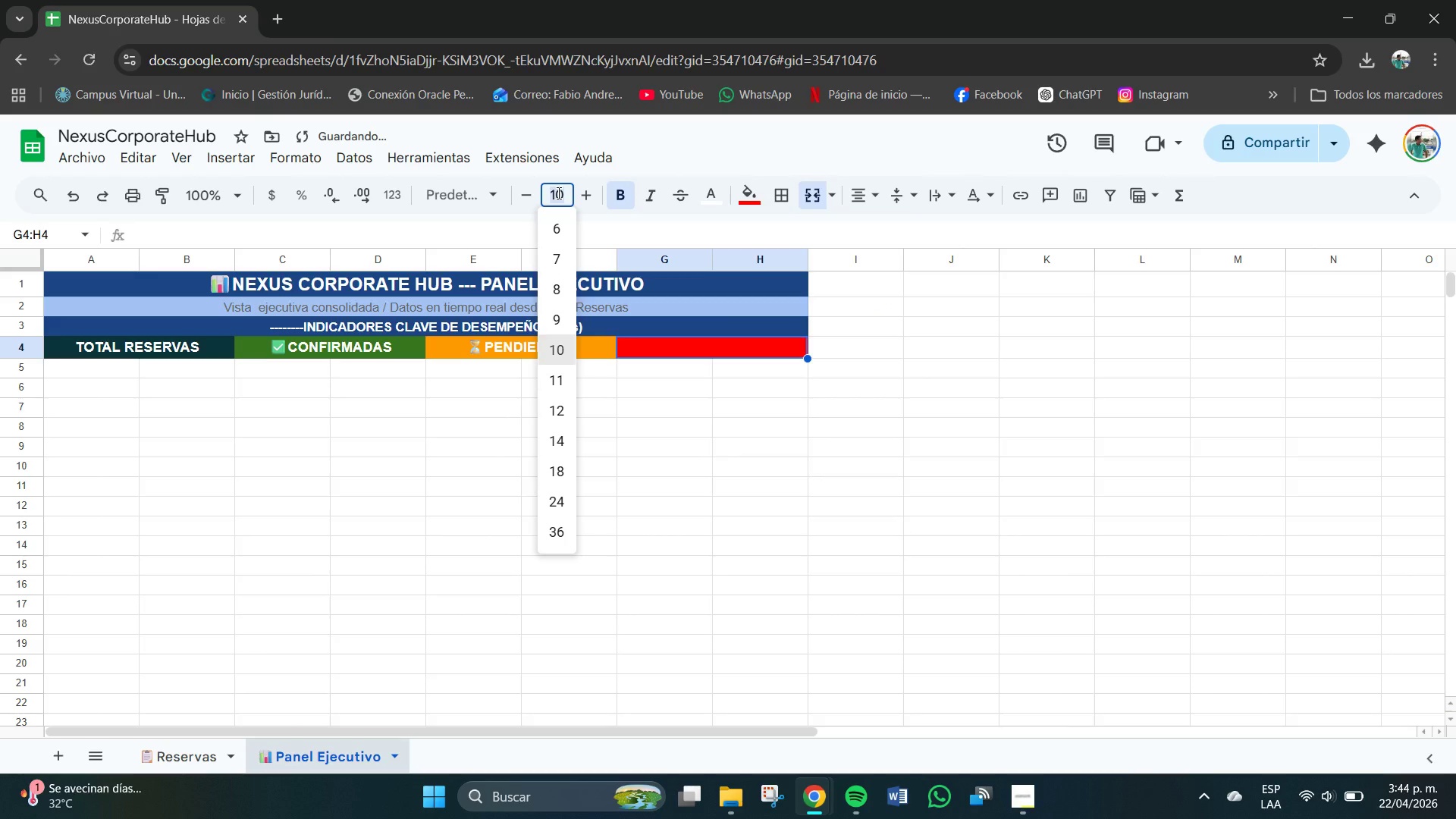 
key(Numpad1)
 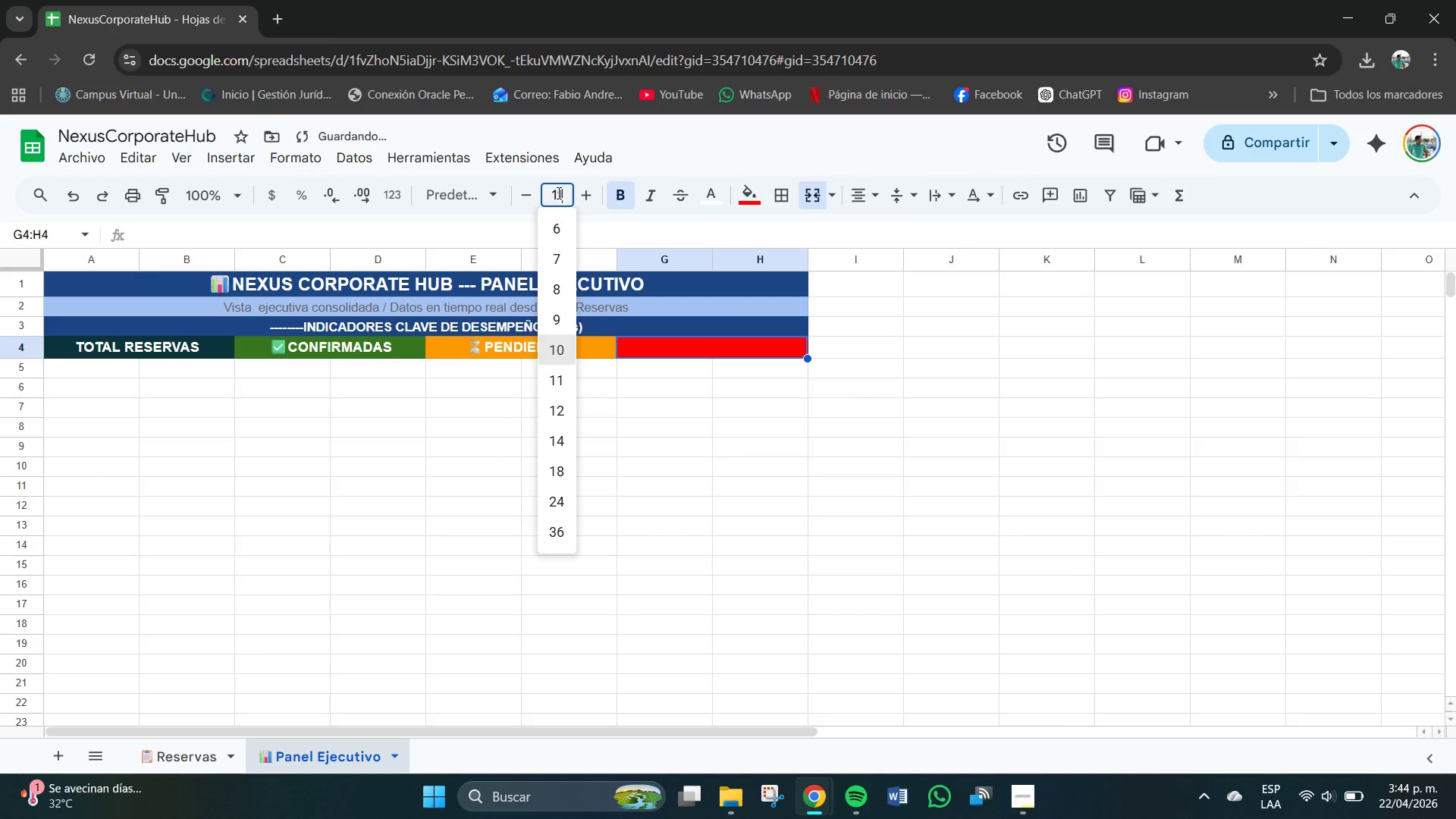 
key(Numpad1)
 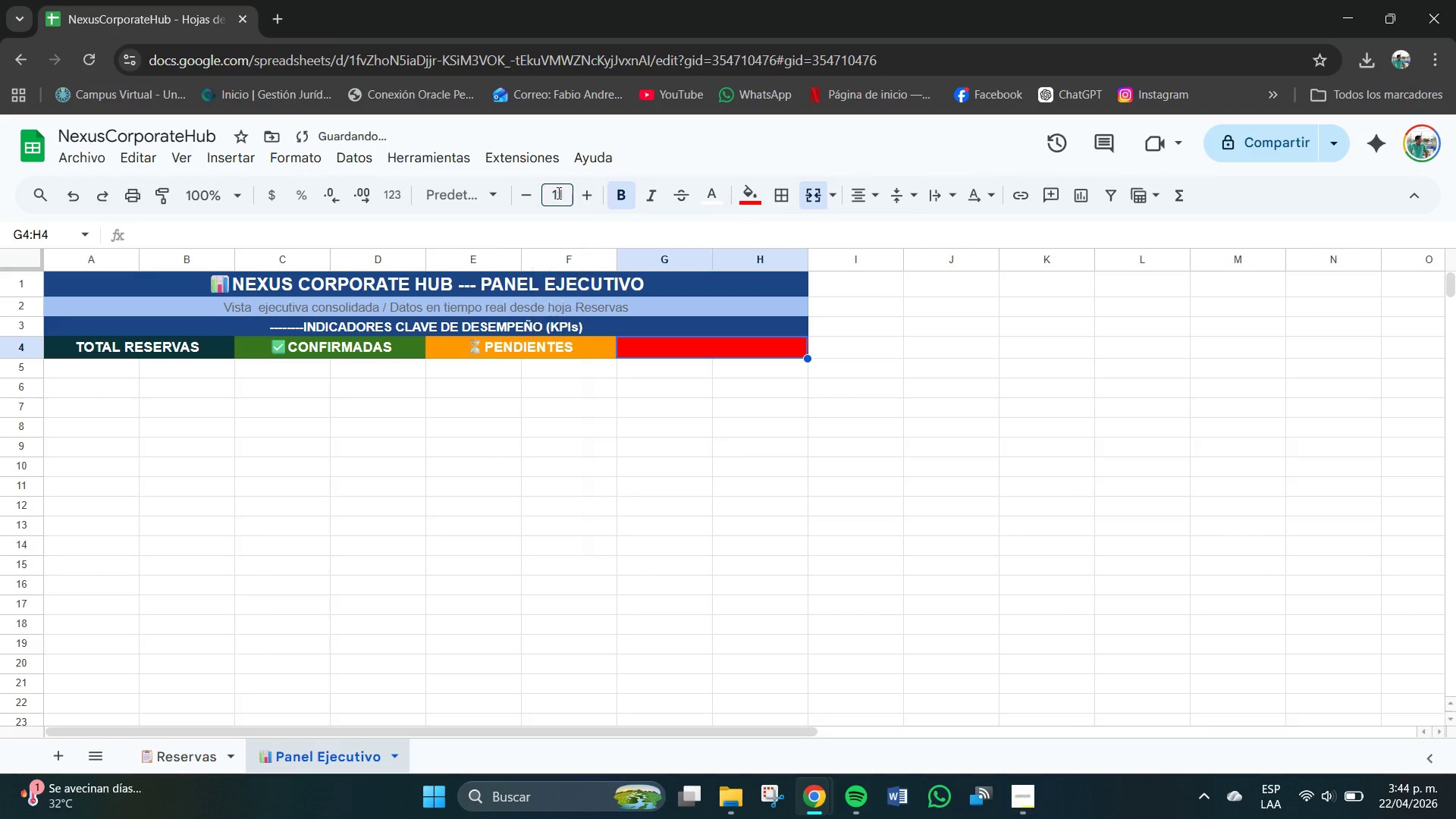 
key(NumpadEnter)
 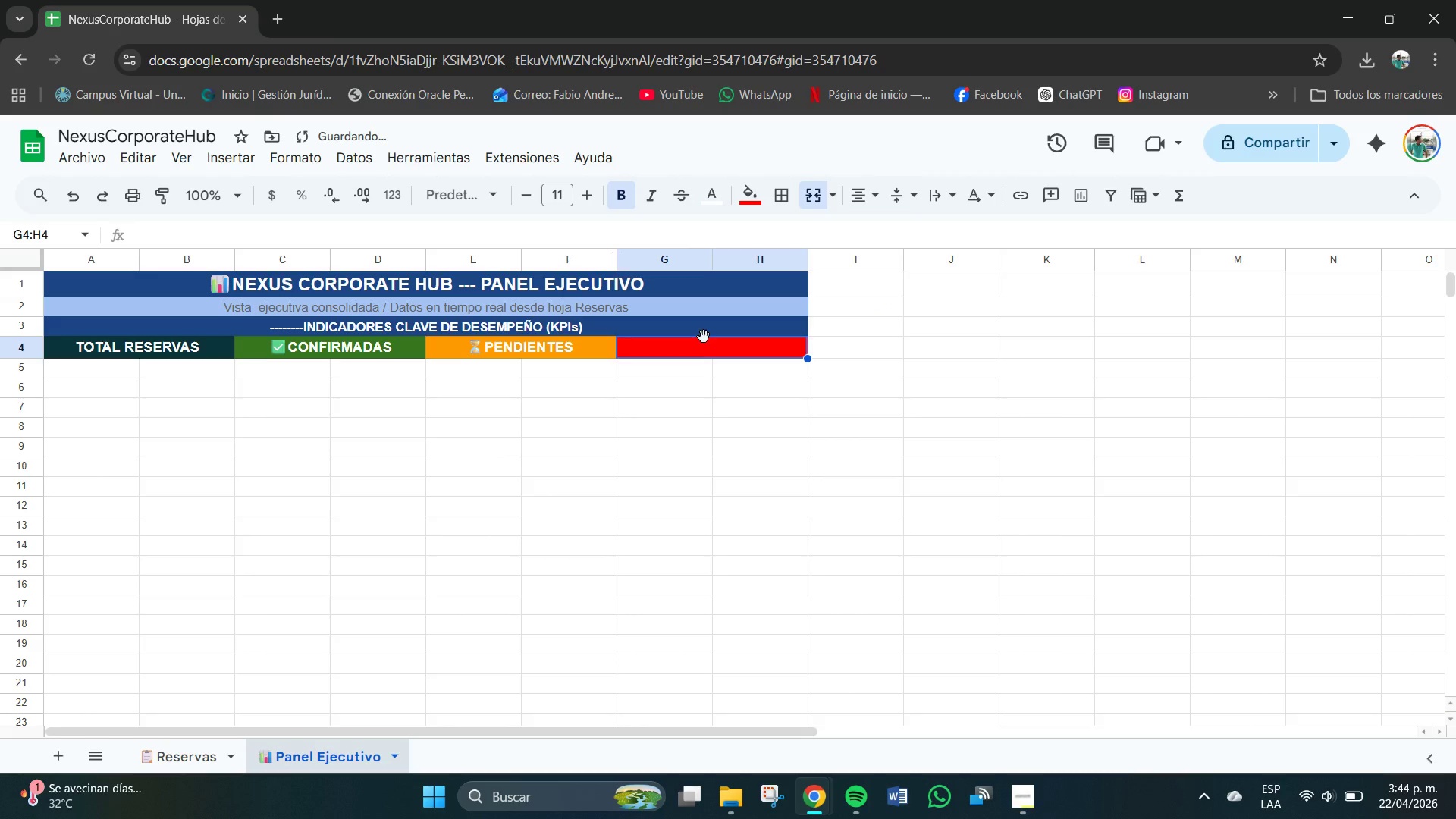 
double_click([698, 347])
 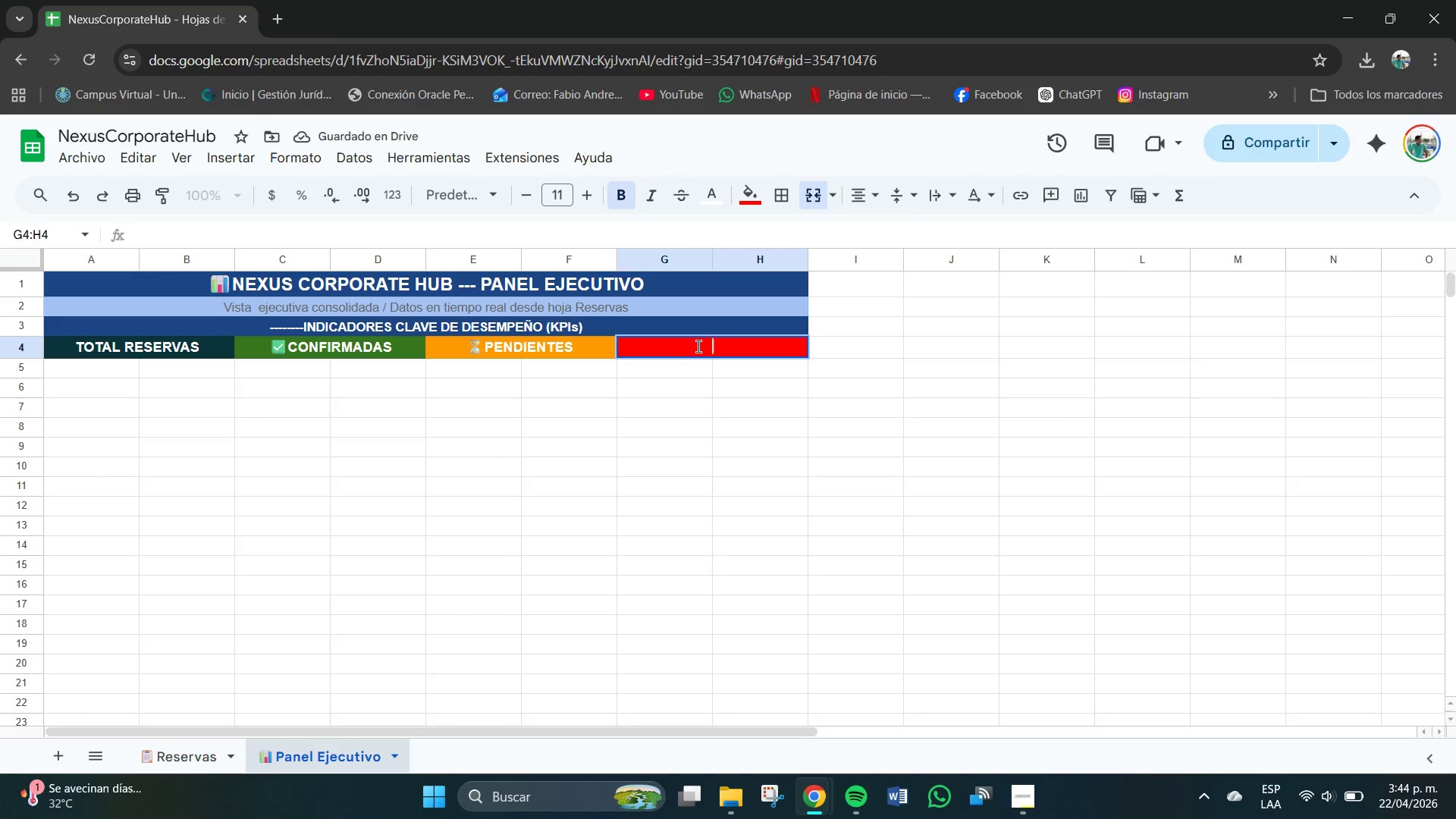 
key(Meta+V)
 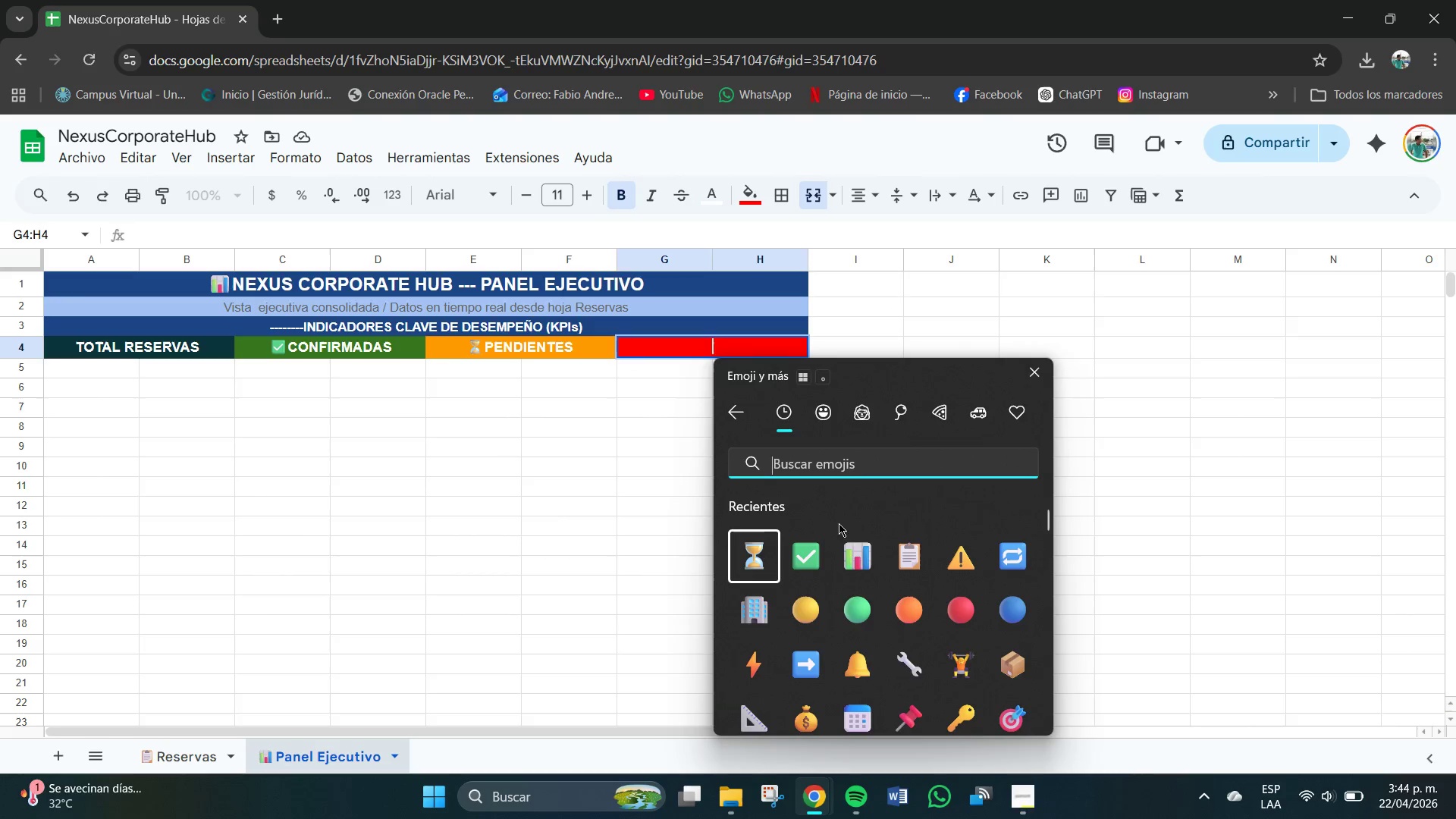 
left_click([817, 464])
 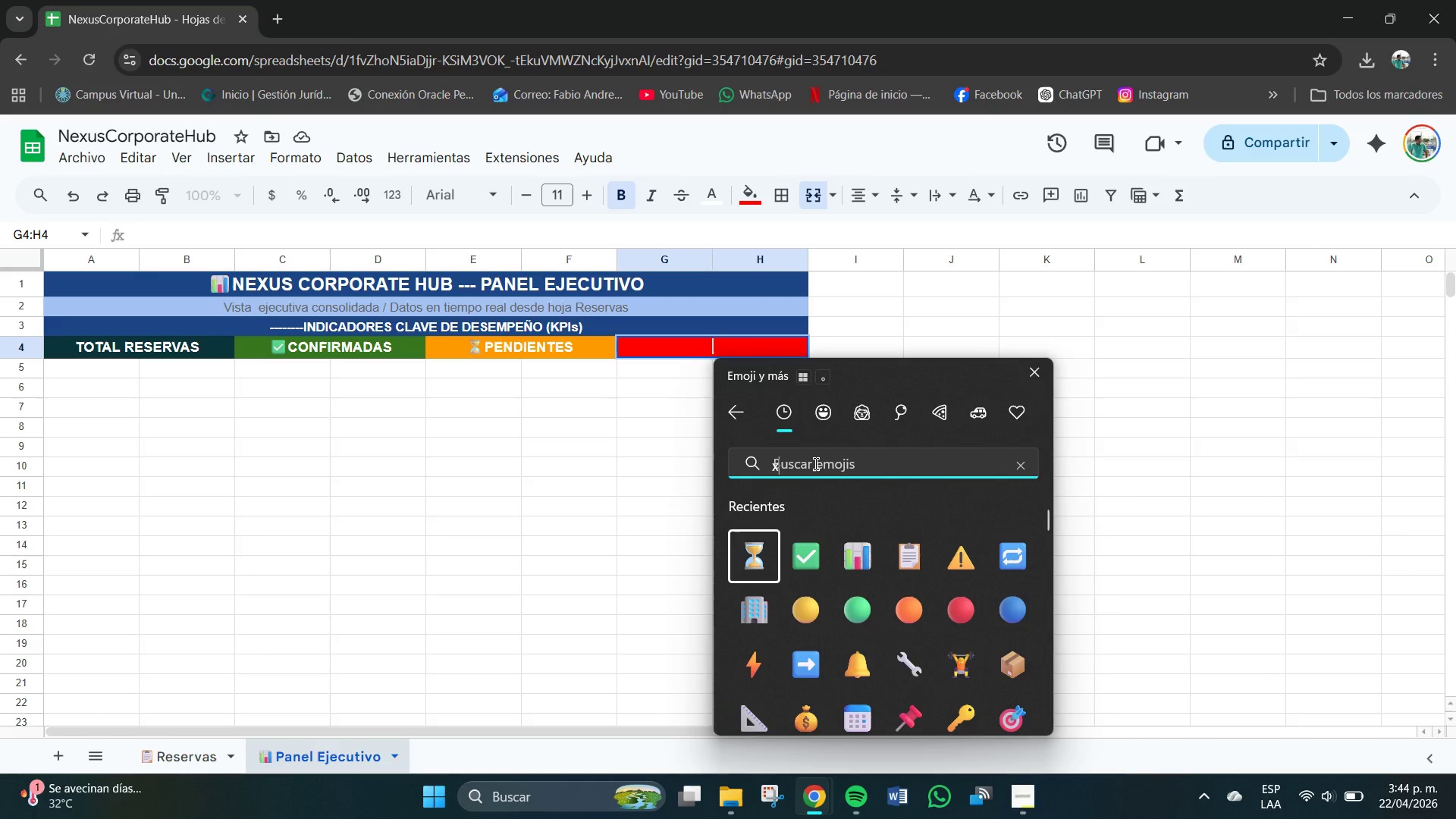 
key(X)
 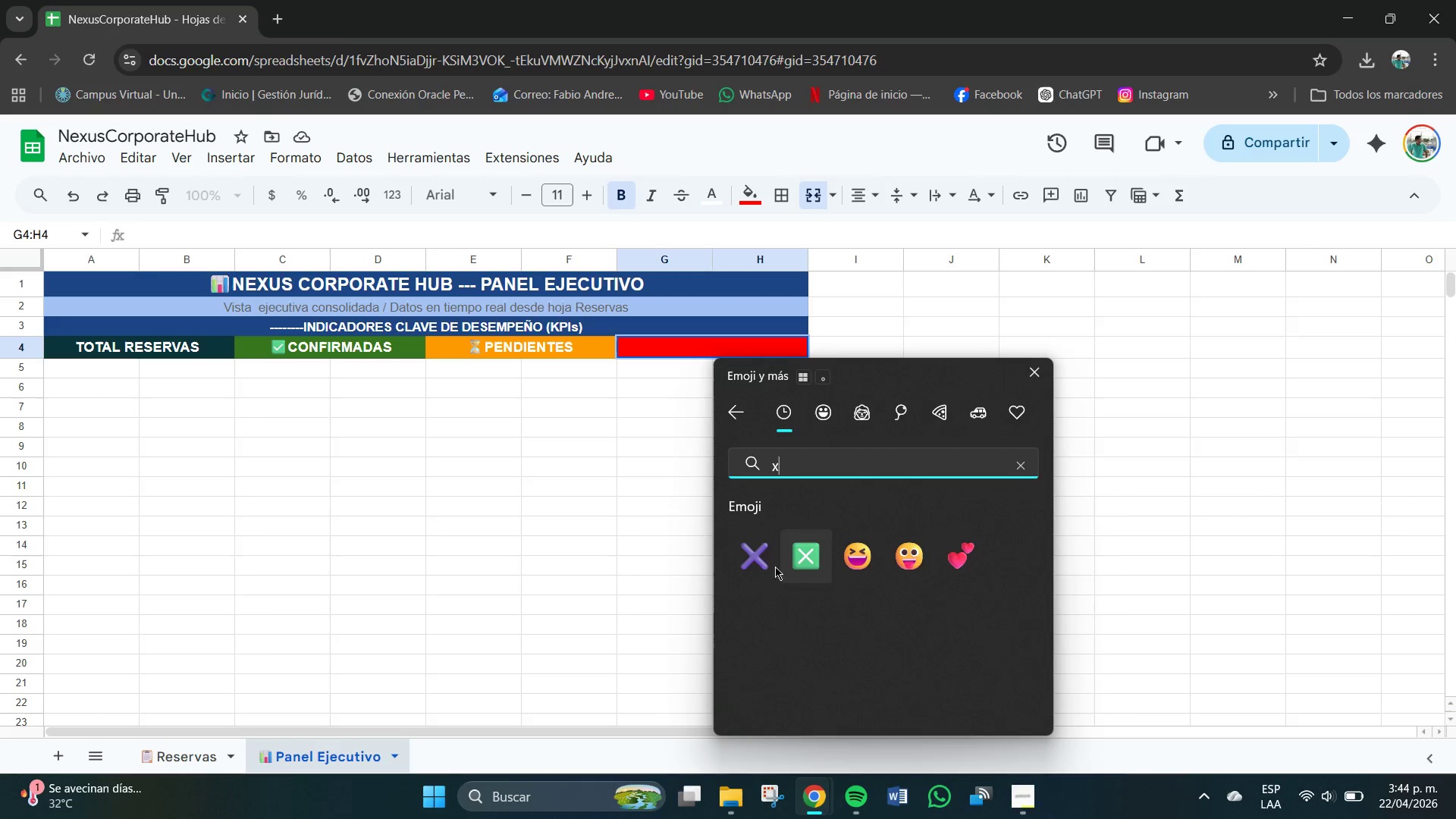 
left_click([745, 566])
 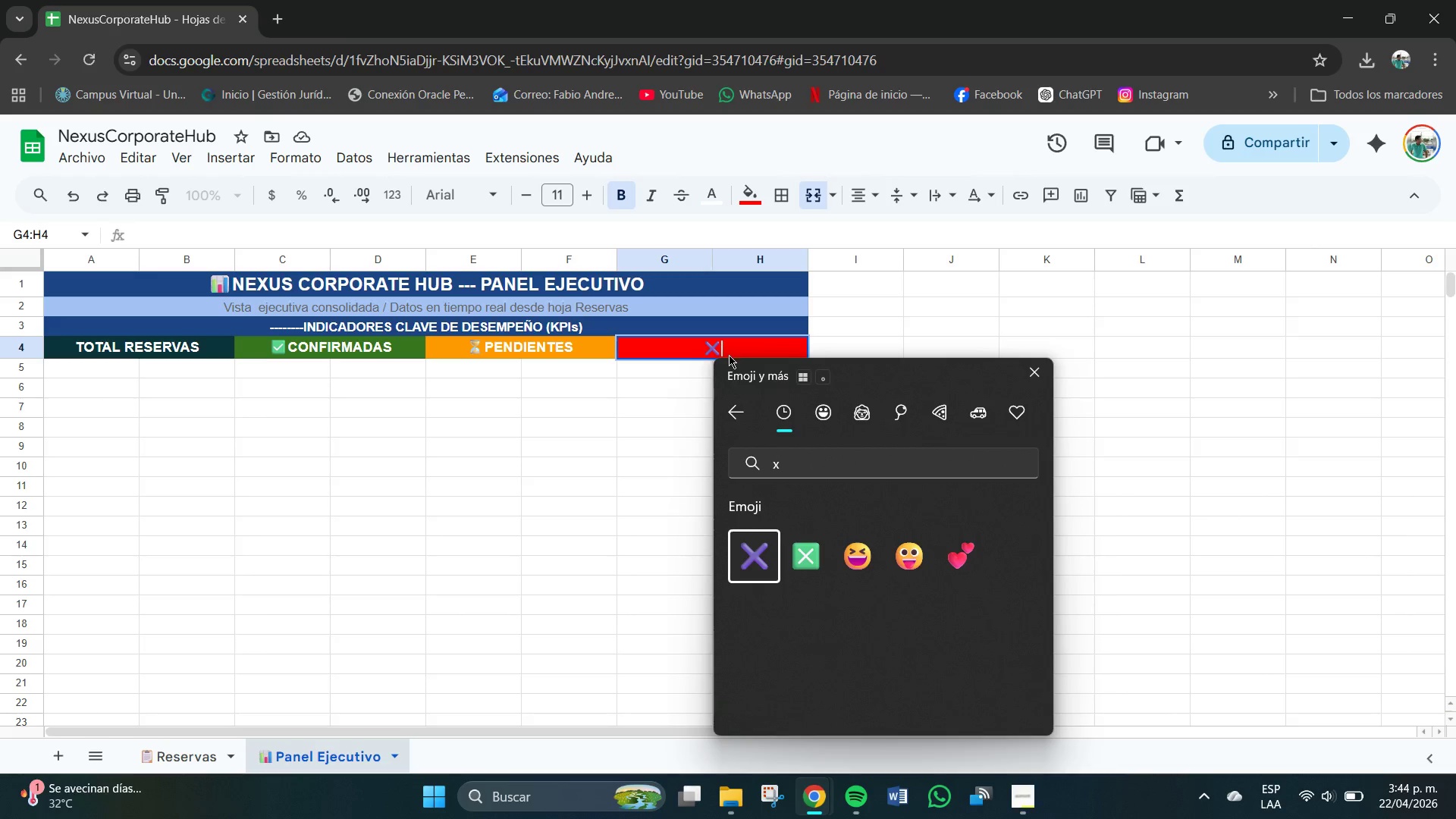 
left_click([732, 356])
 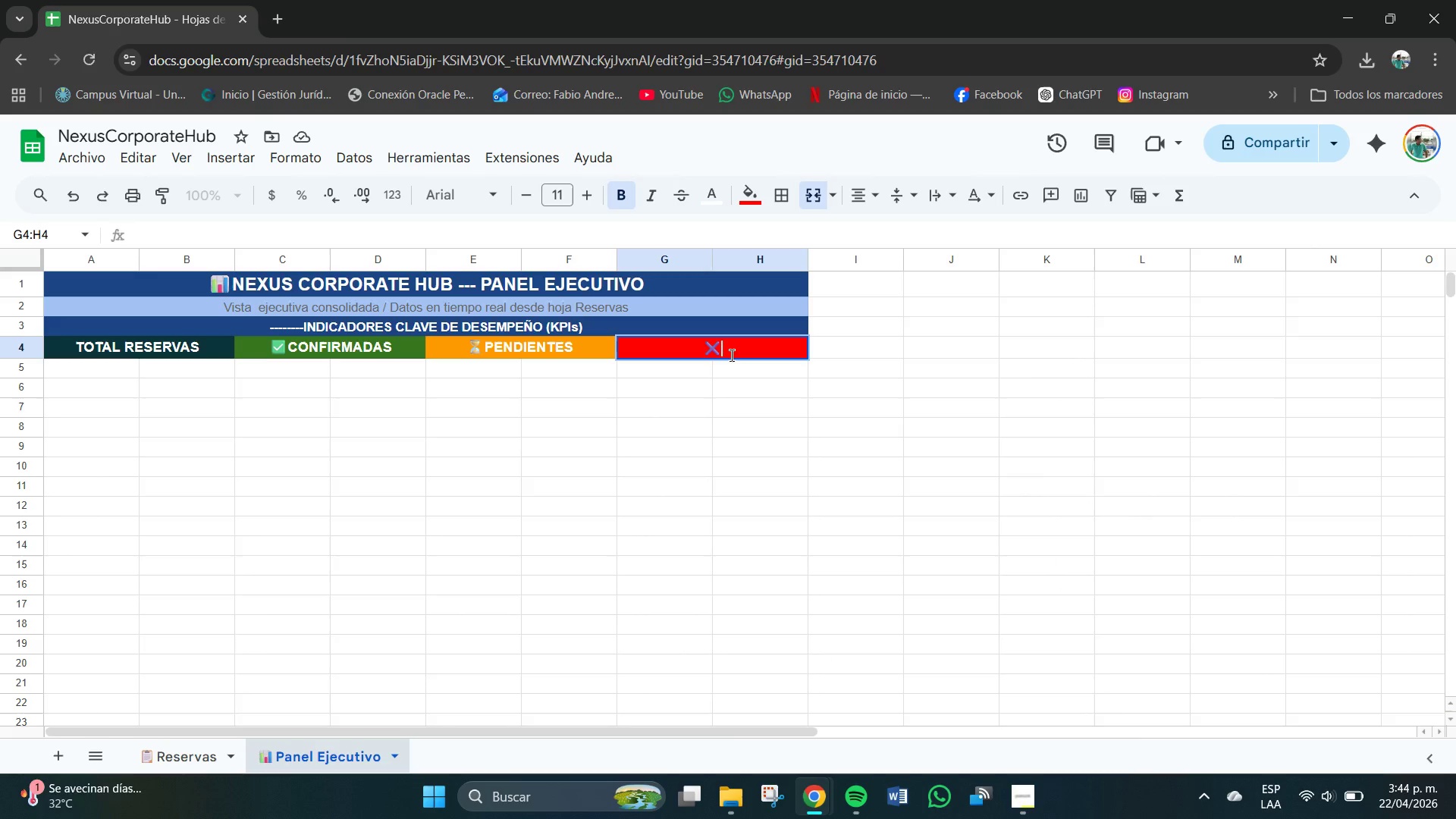 
type(CANCELADAS )
 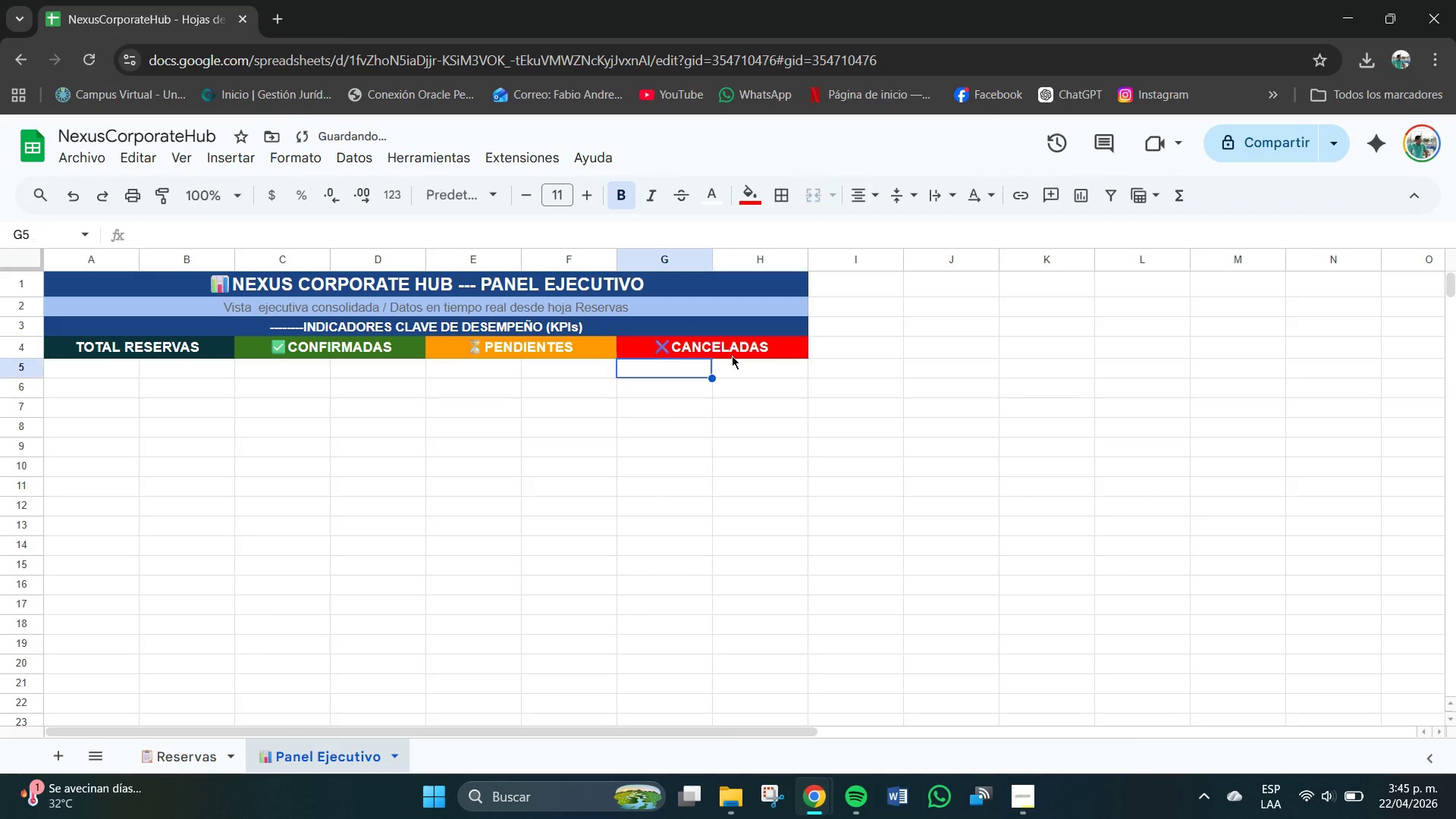 
key(Enter)
 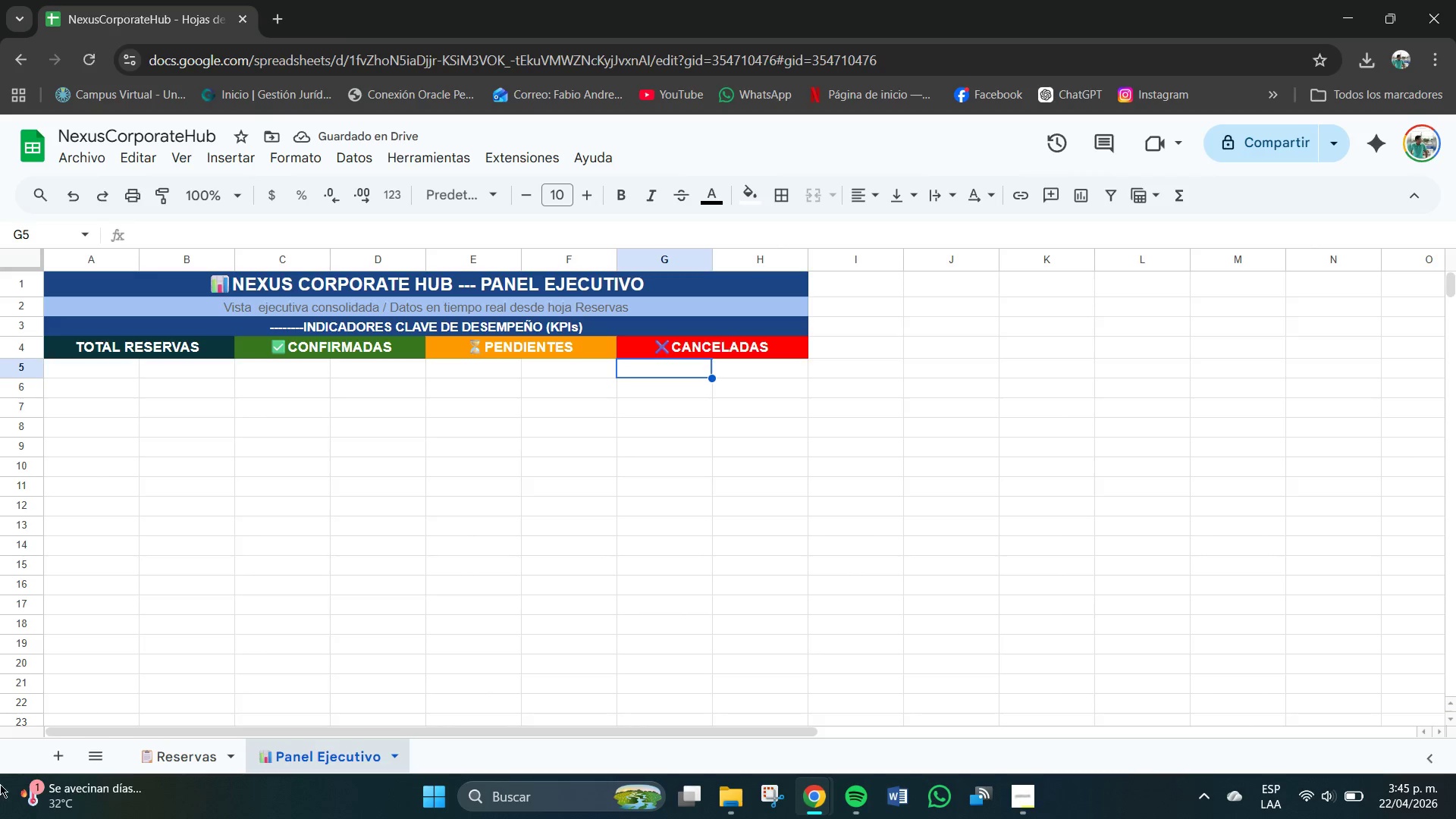 
wait(6.8)
 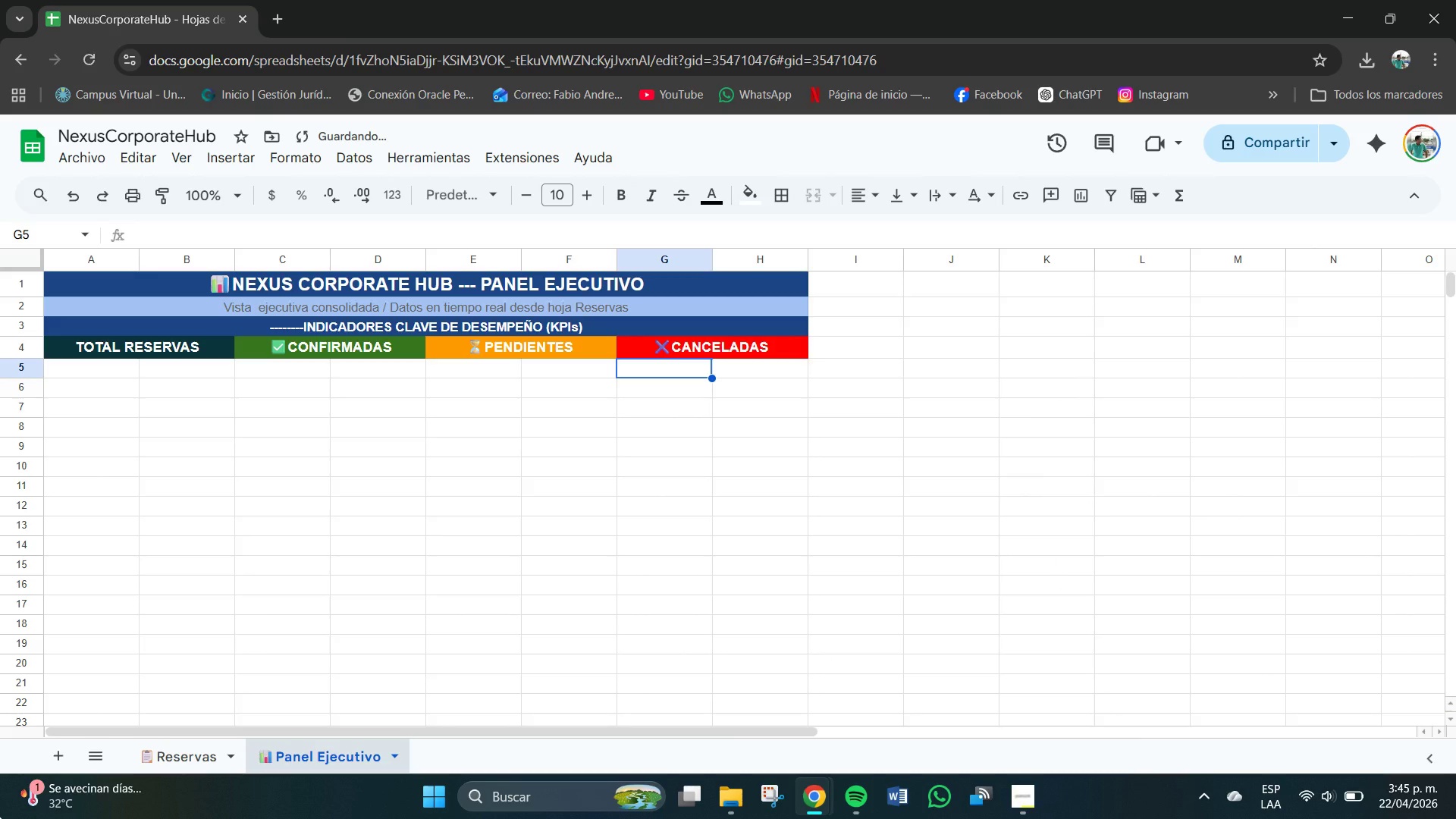 
left_click_drag(start_coordinate=[97, 362], to_coordinate=[183, 376])
 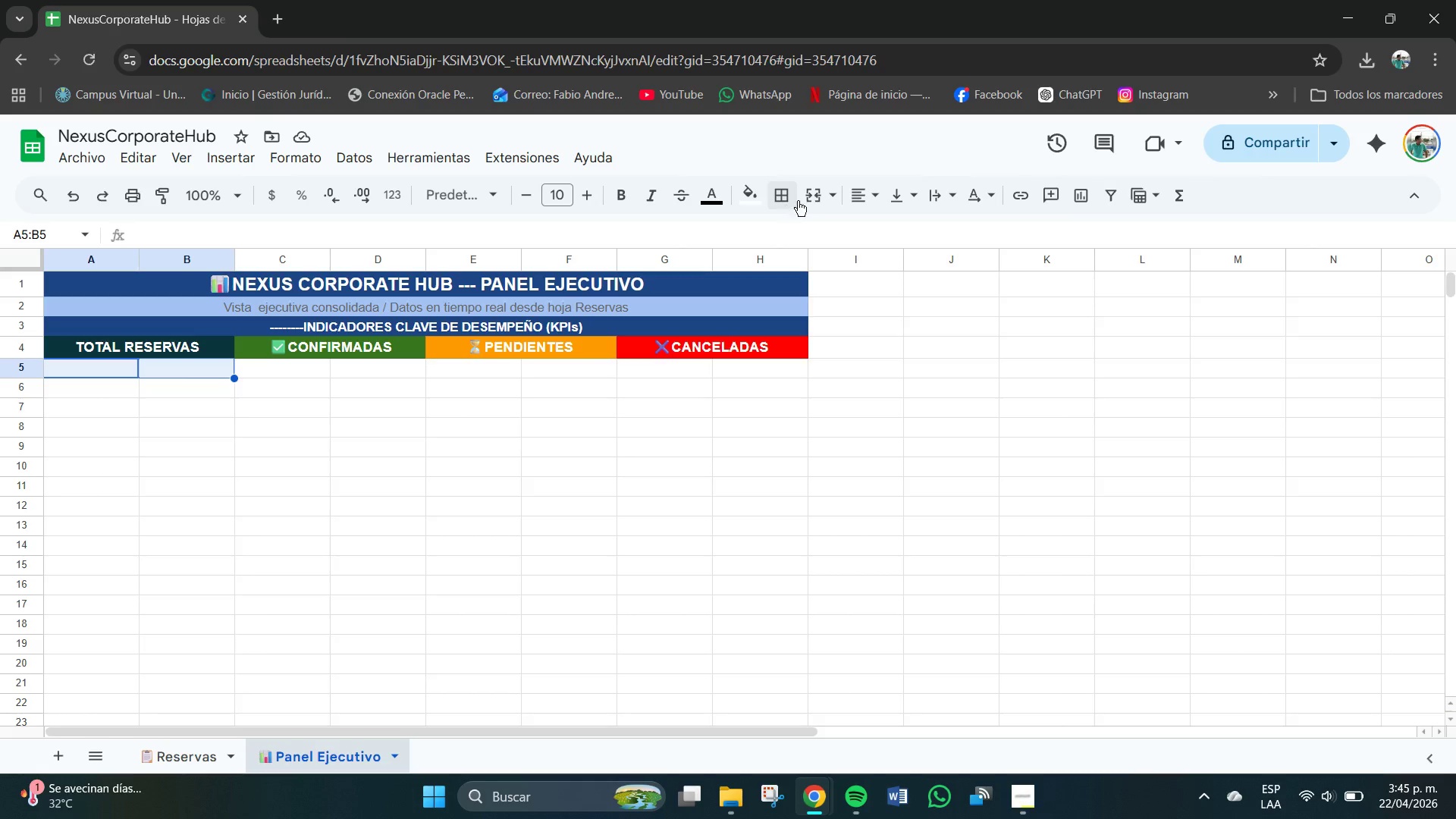 
left_click([817, 196])
 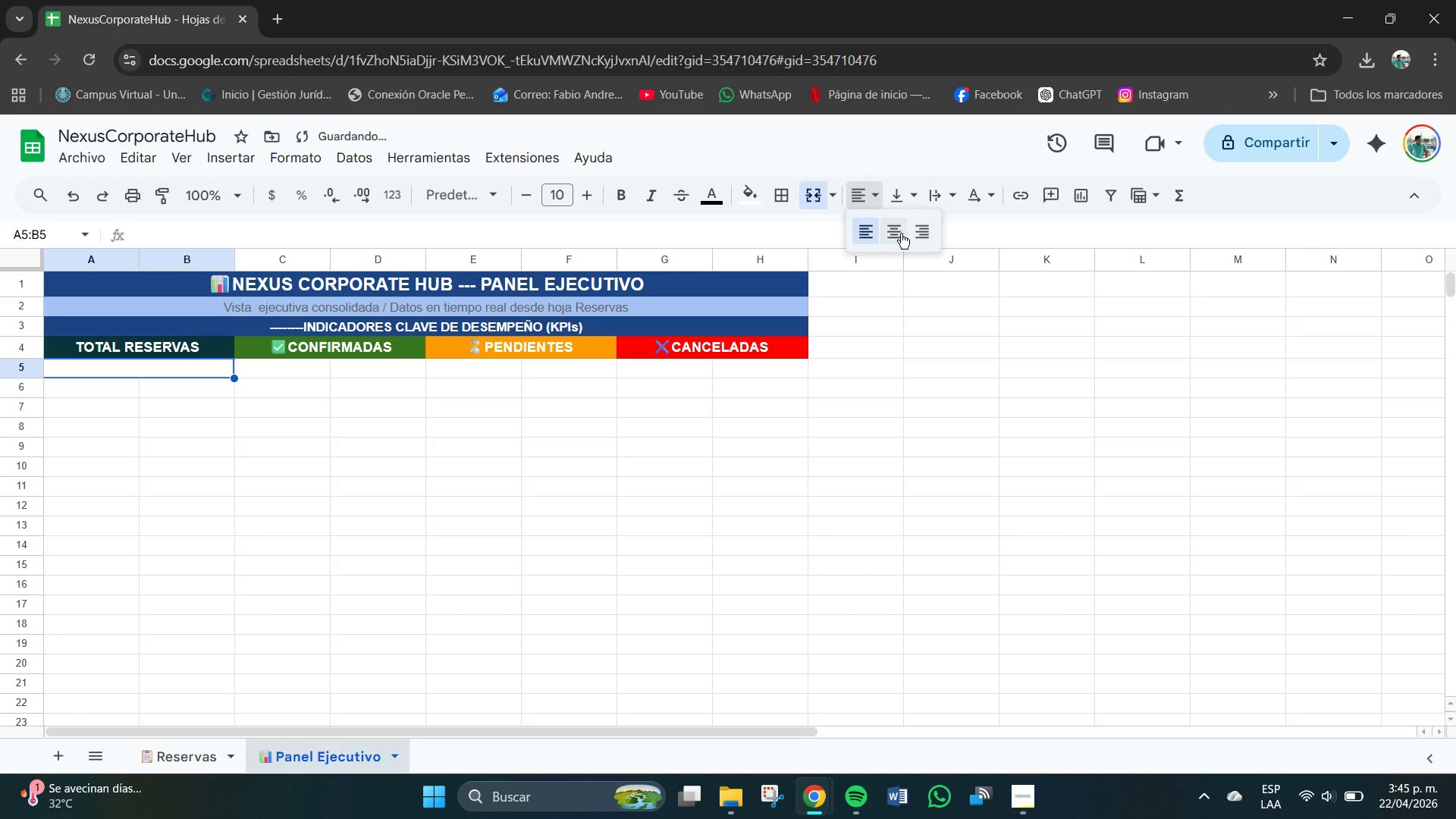 
double_click([904, 193])
 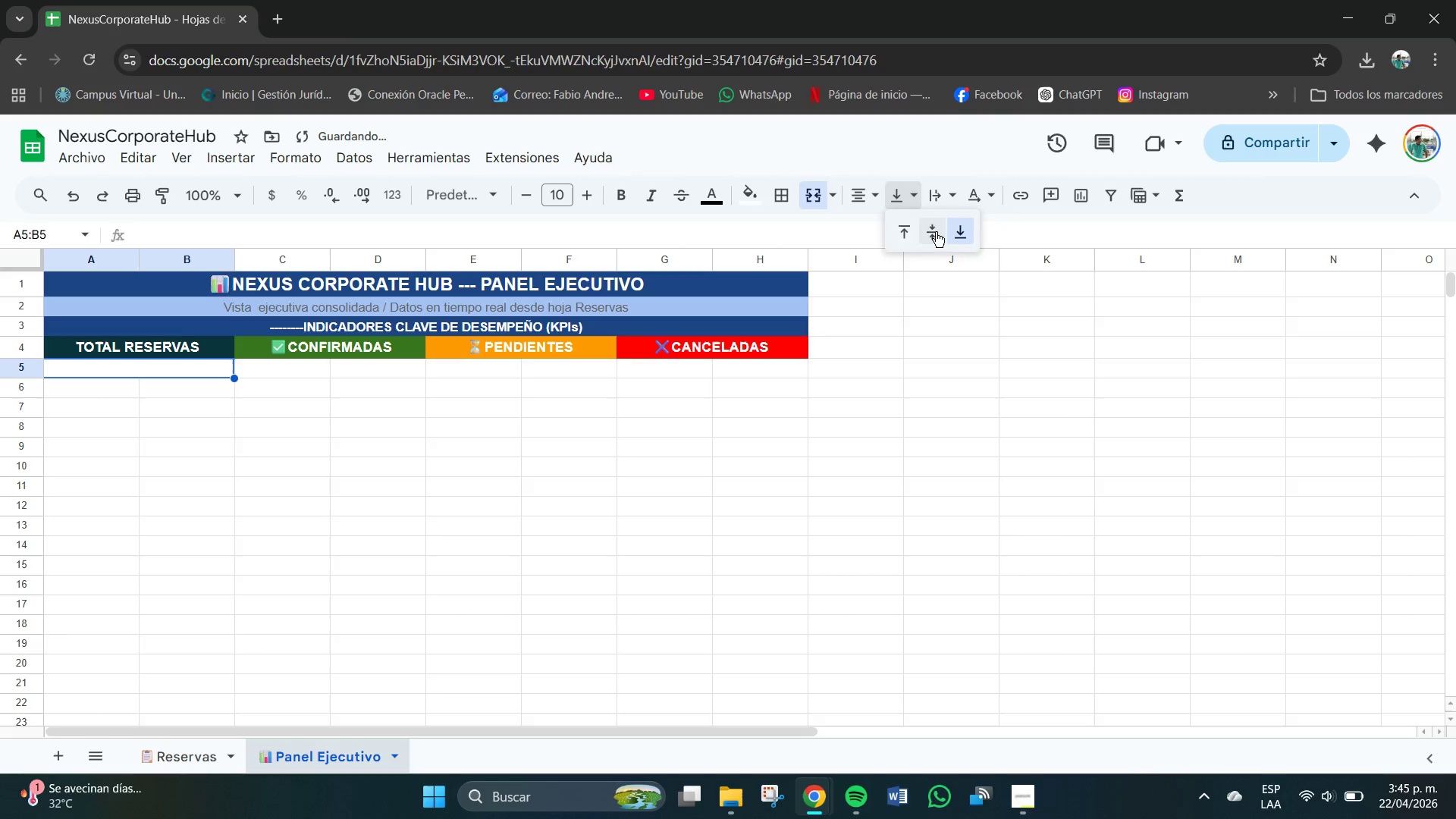 
left_click([936, 232])
 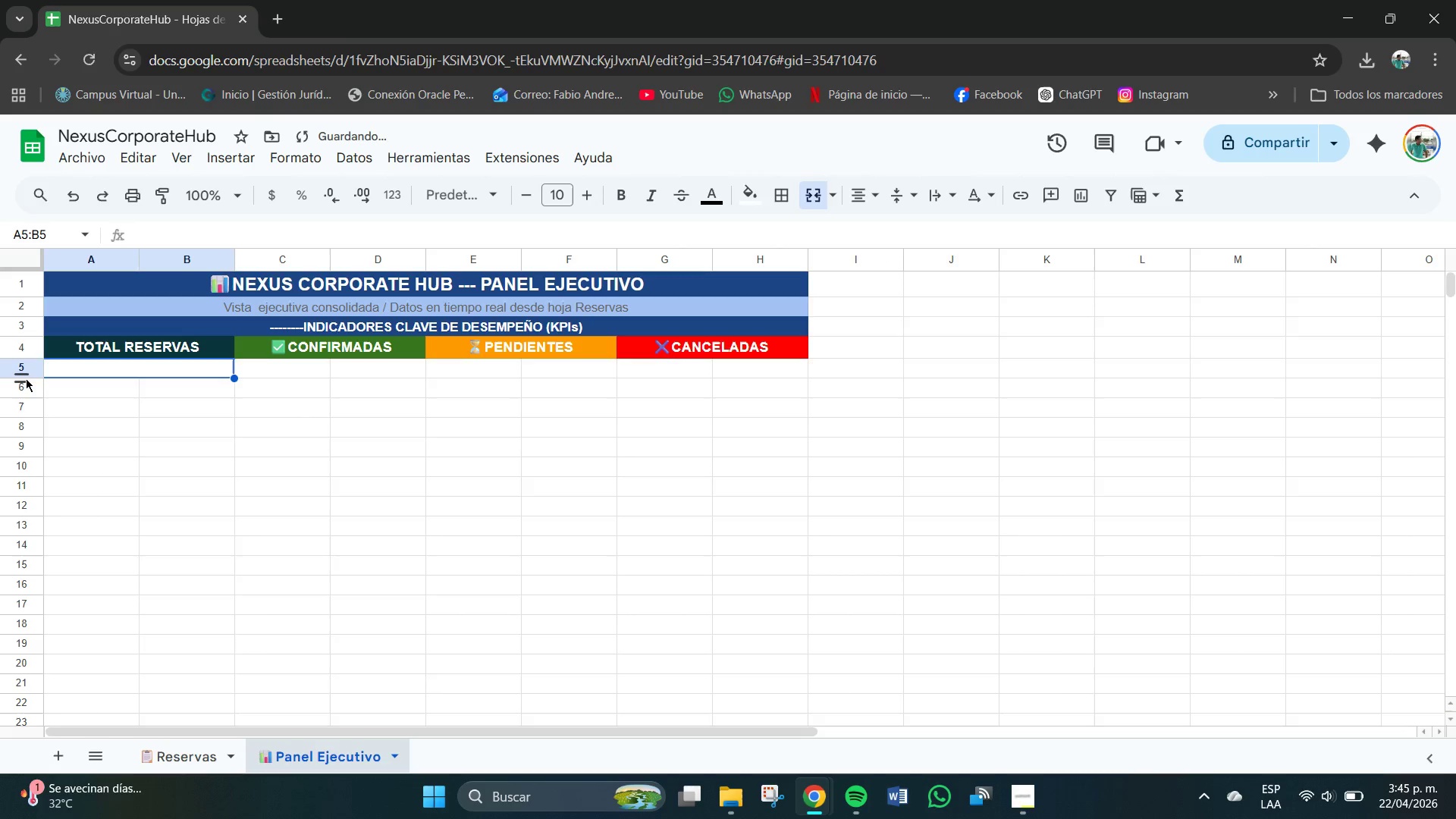 
left_click_drag(start_coordinate=[20, 373], to_coordinate=[23, 396])
 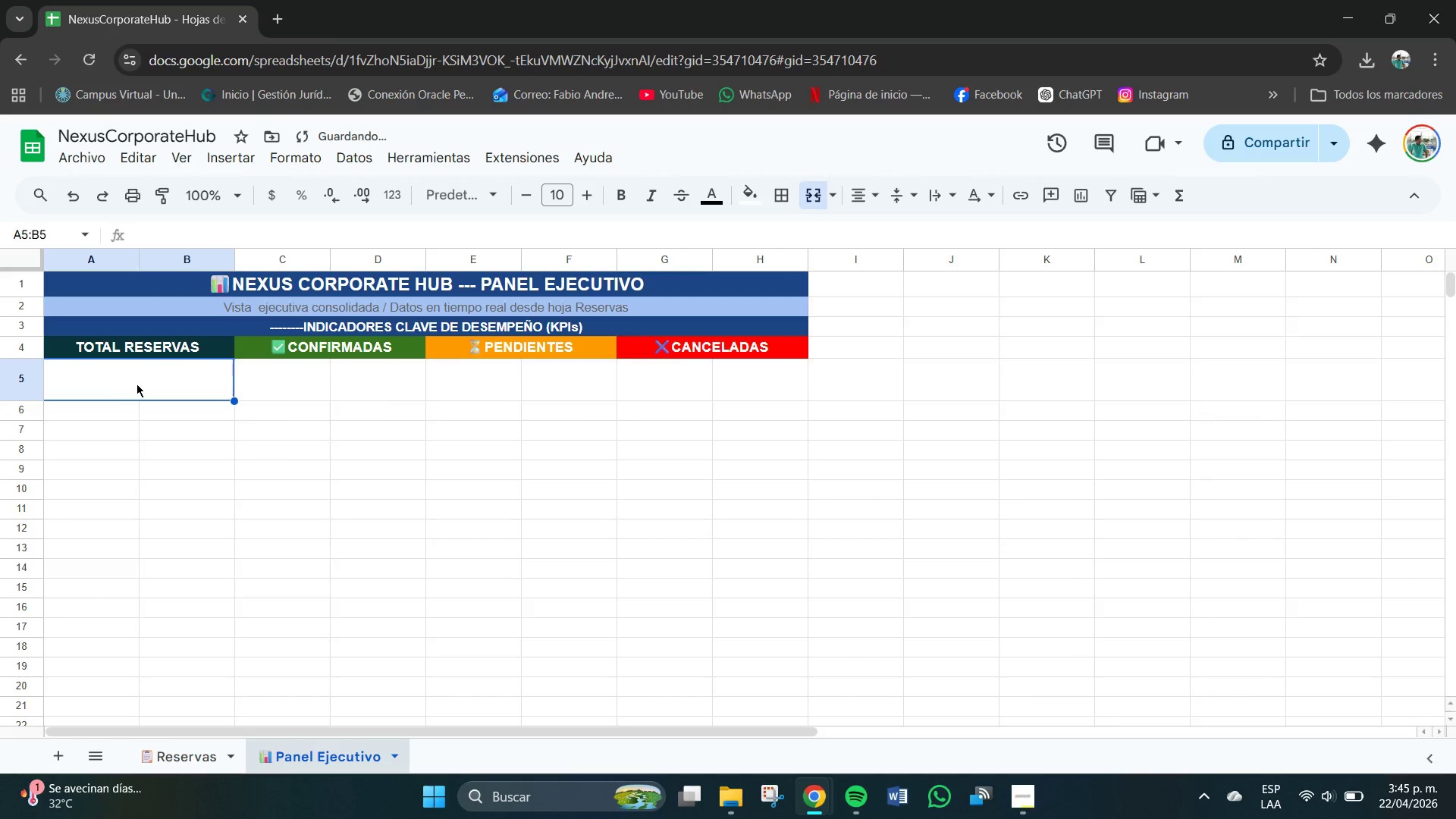 
double_click([136, 384])
 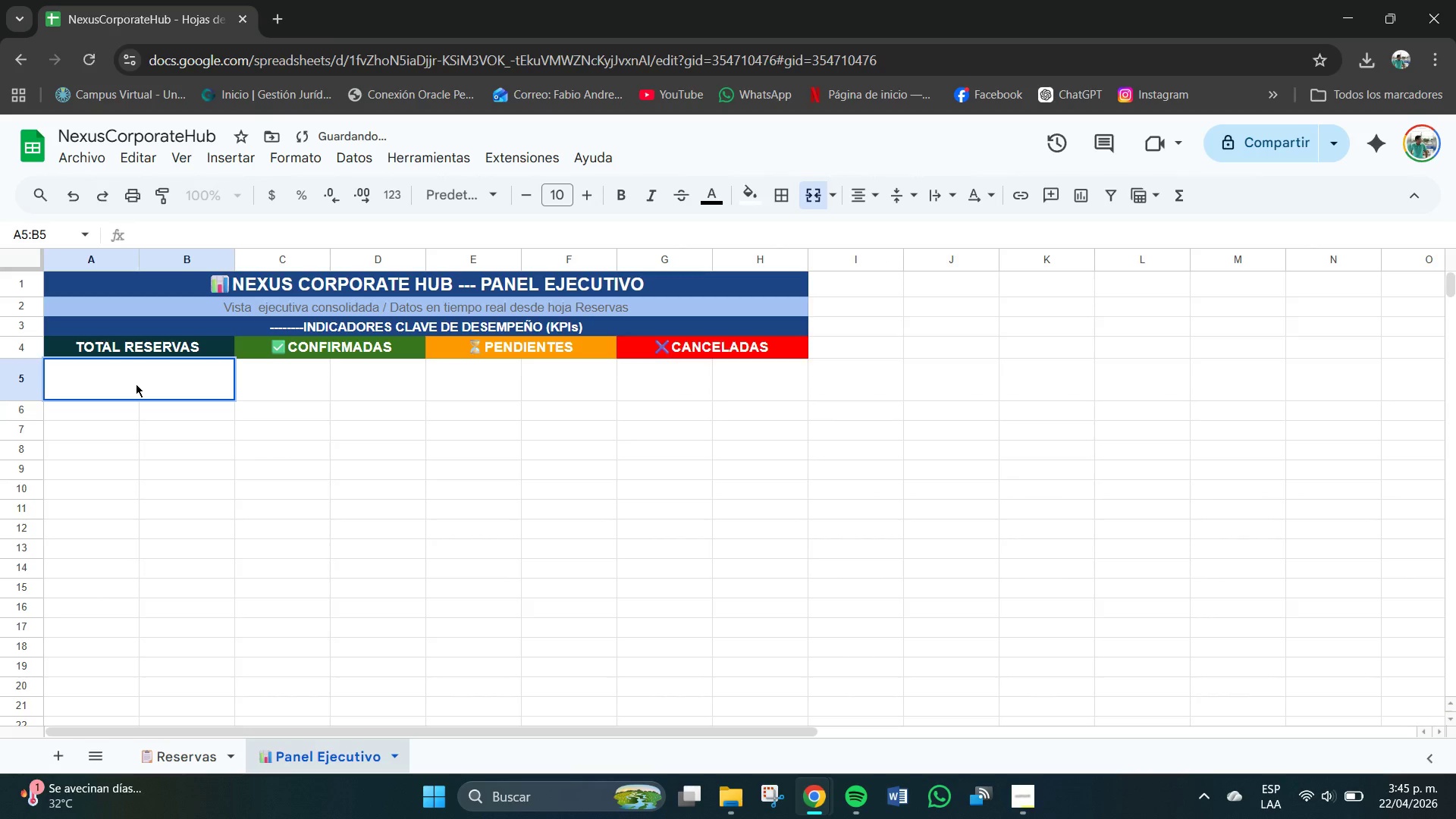 
type()CONTARA*[)
 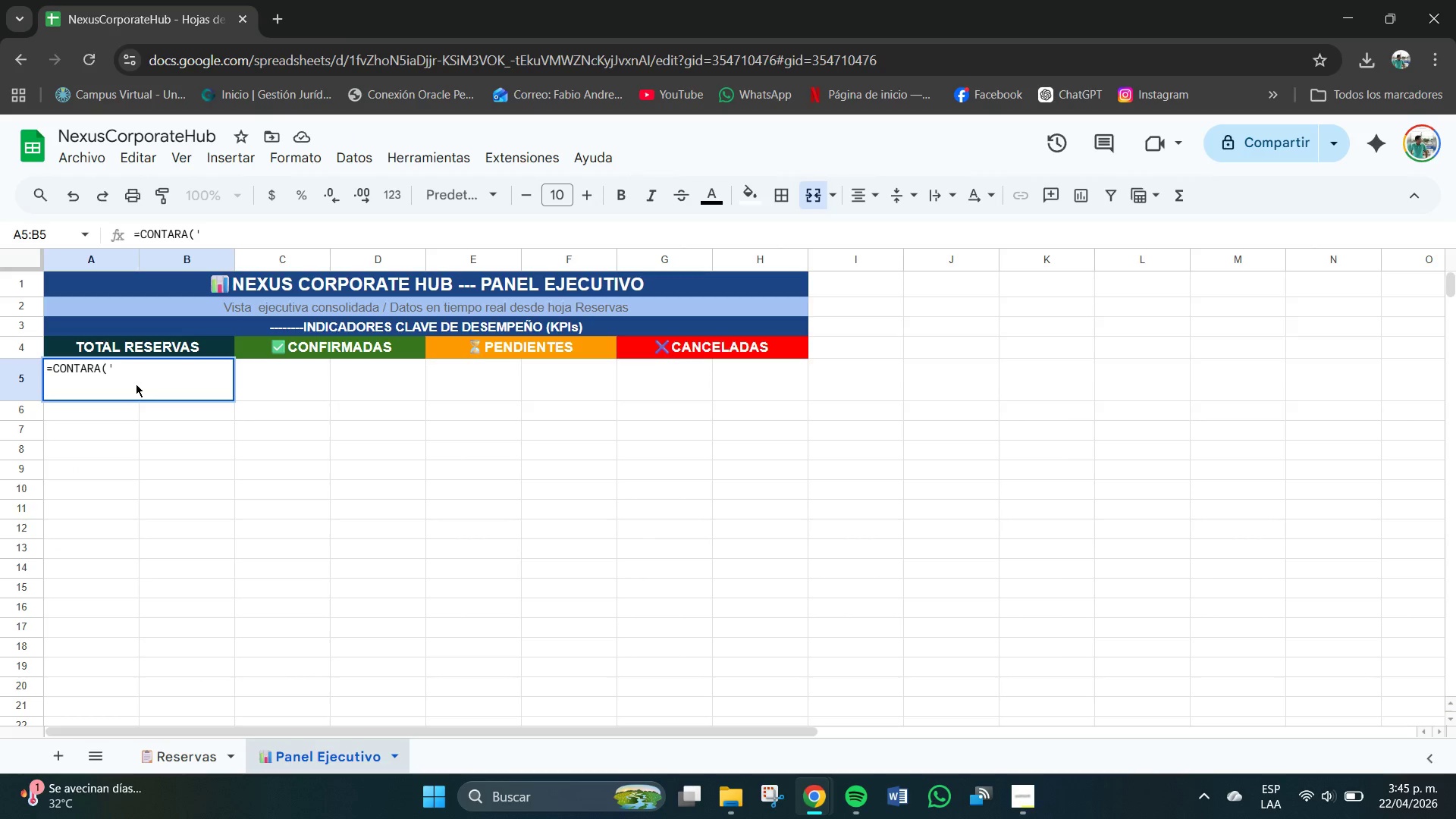 
key(Meta+V)
 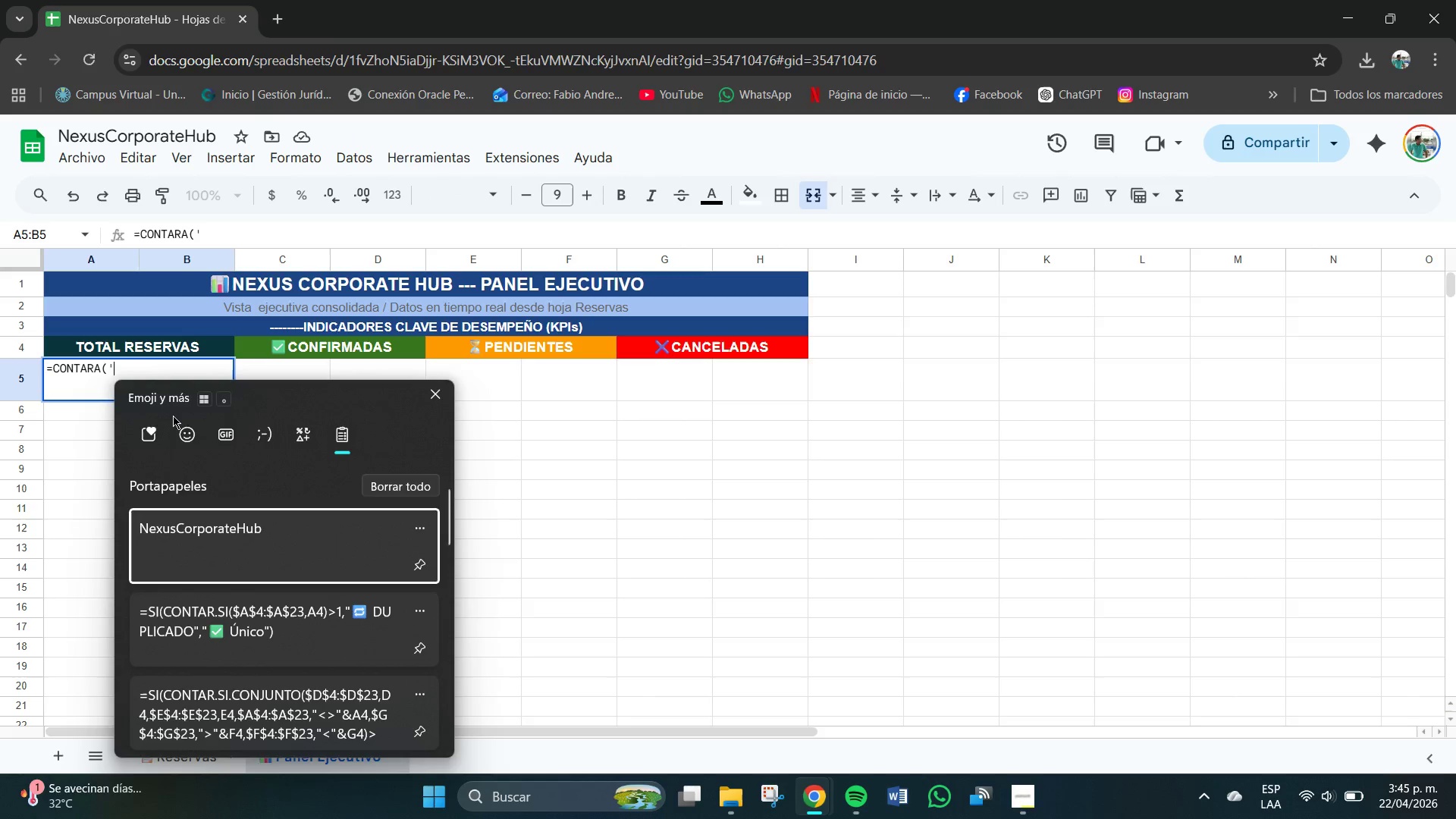 
left_click_drag(start_coordinate=[185, 437], to_coordinate=[189, 437])
 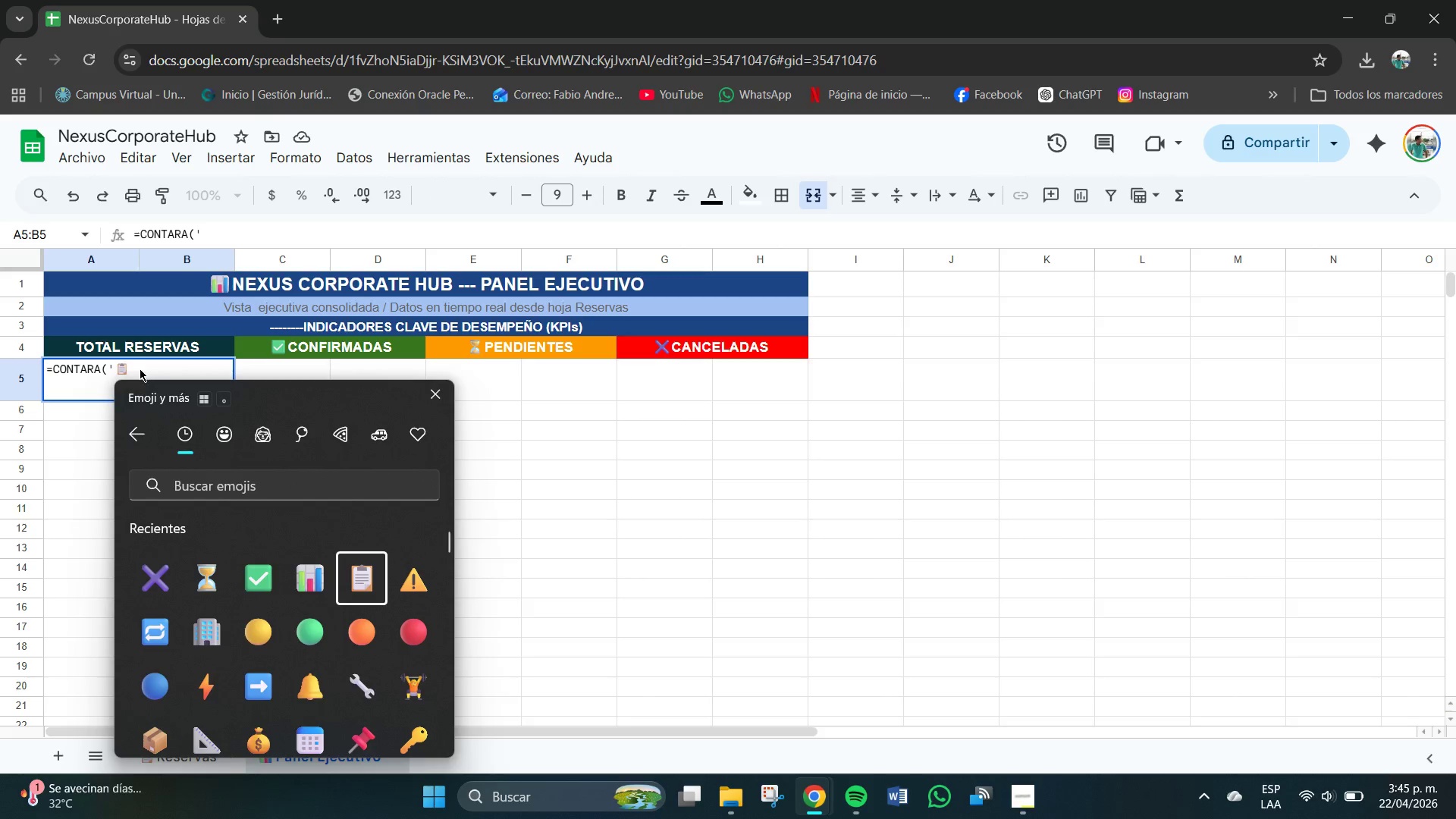 
type(Reserva[!A4>A23()
 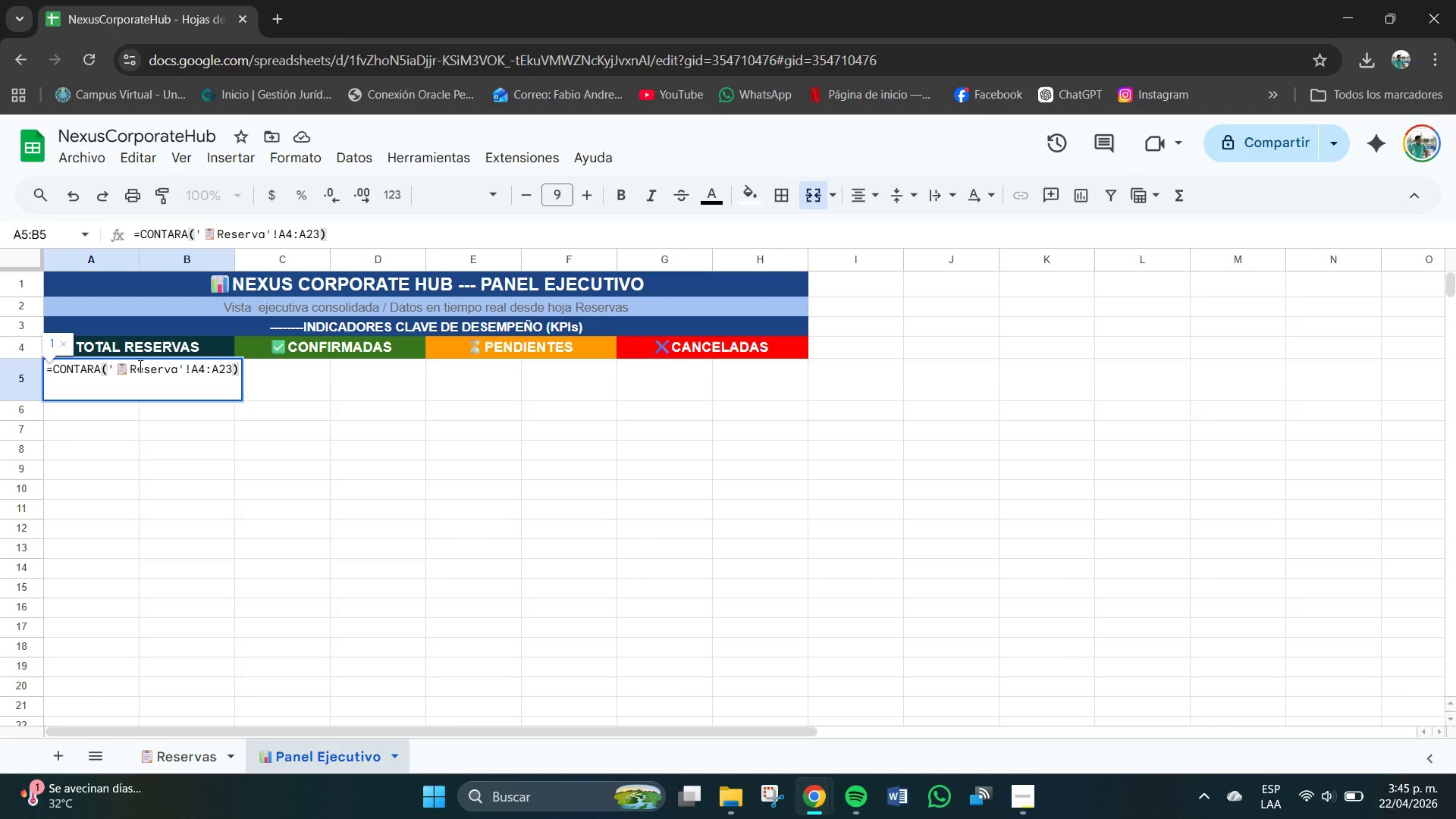 
left_click([113, 374])
 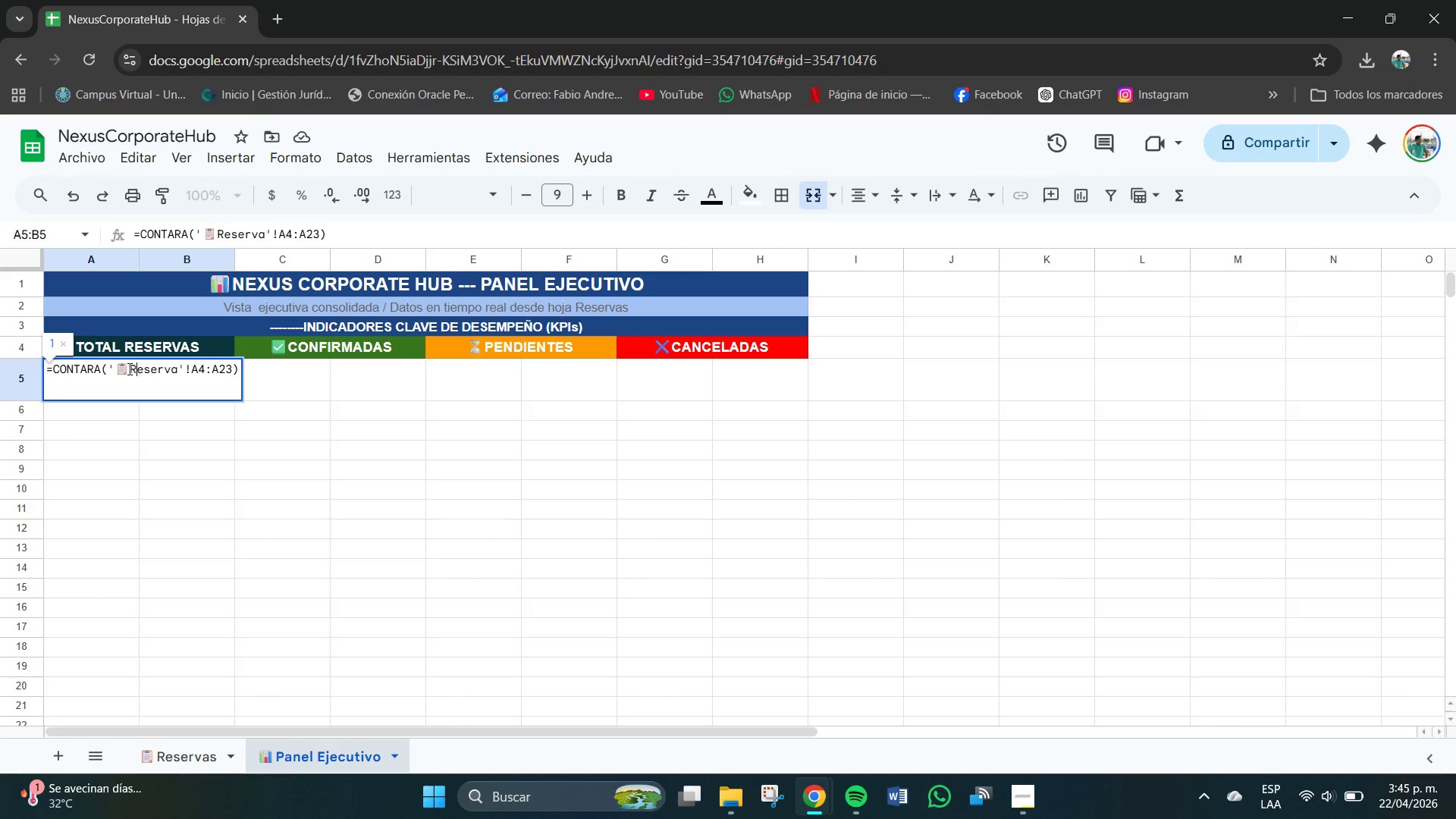 
left_click([113, 365])
 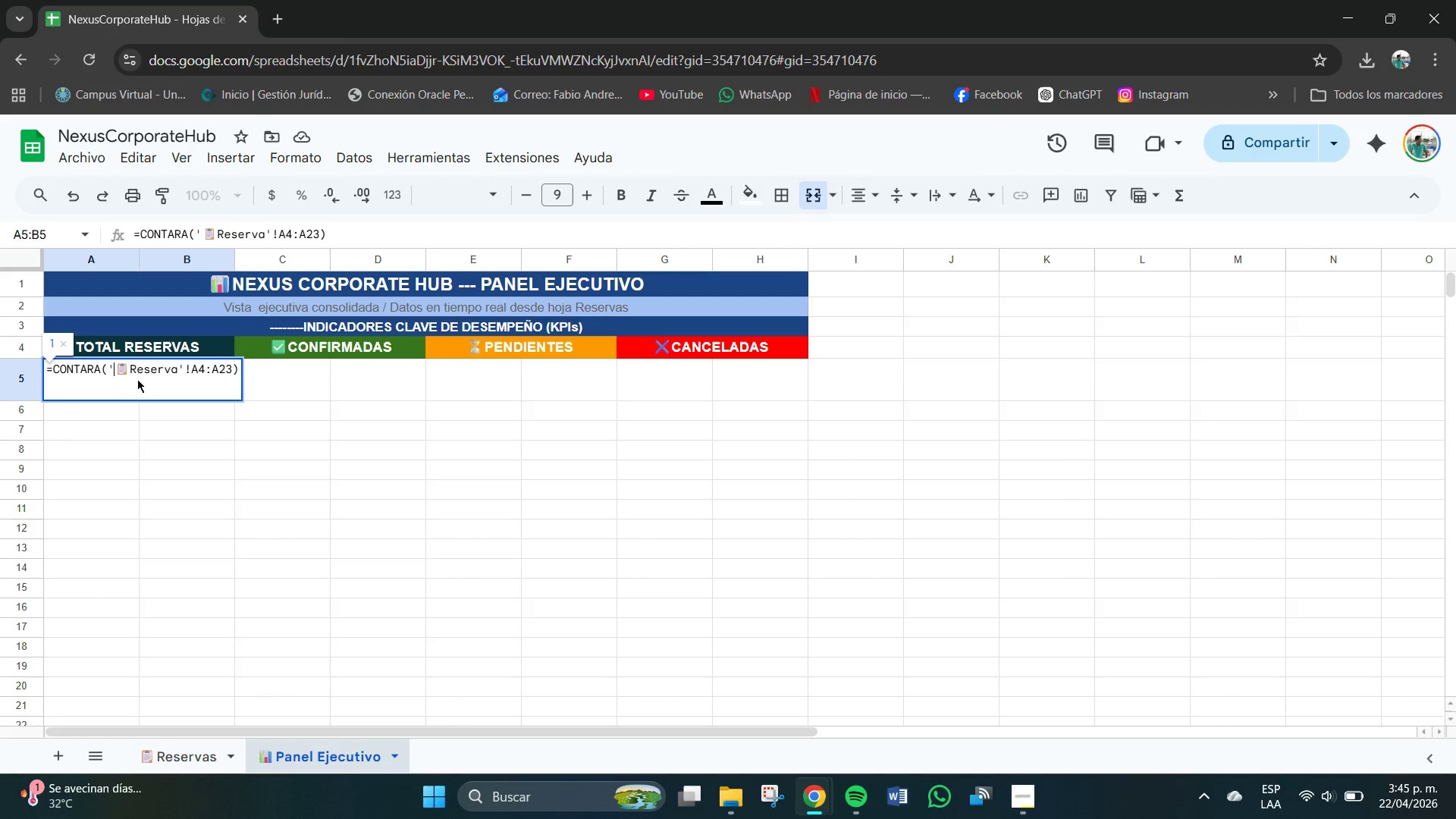 
left_click([177, 370])
 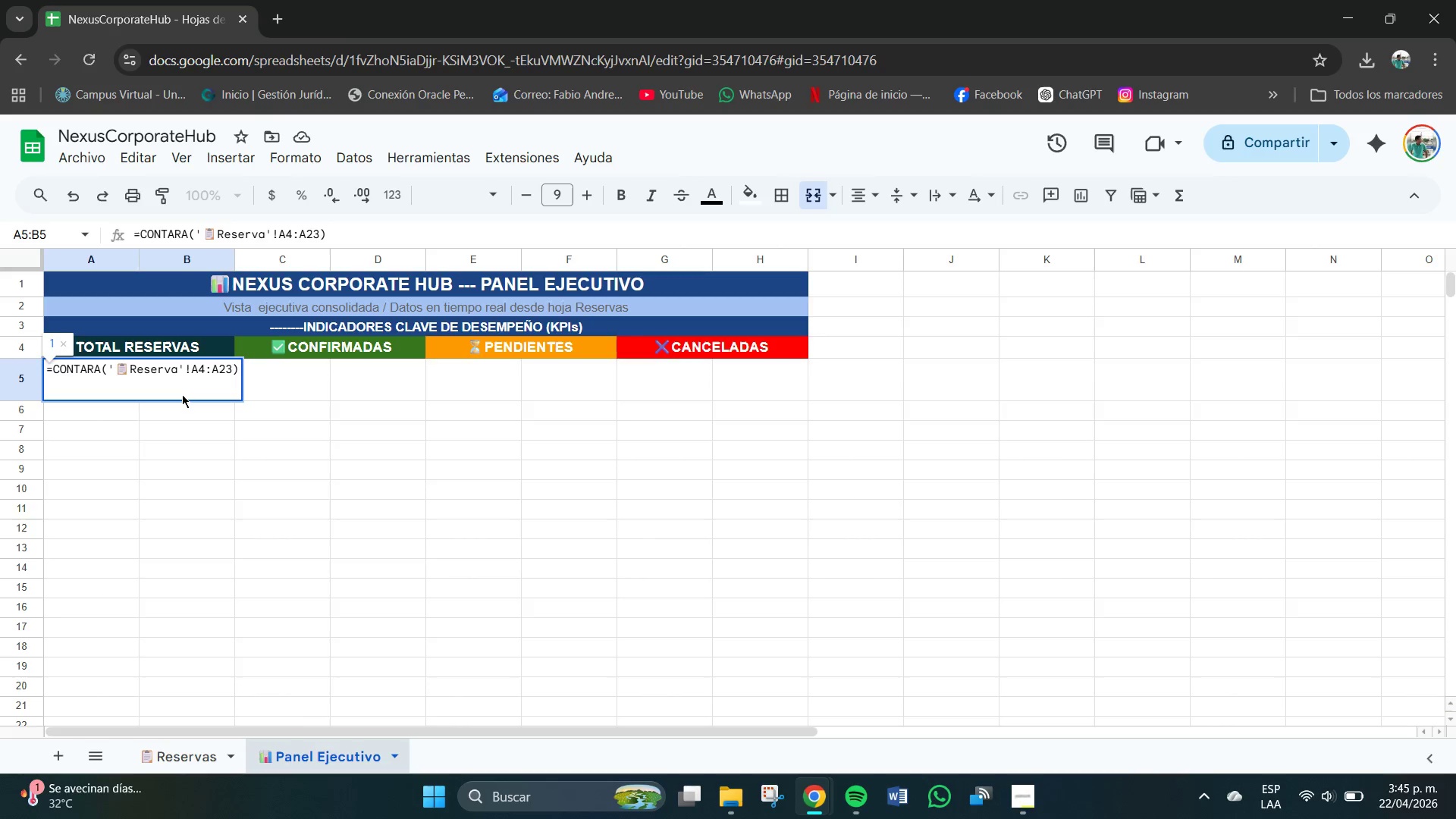 
key(S)
 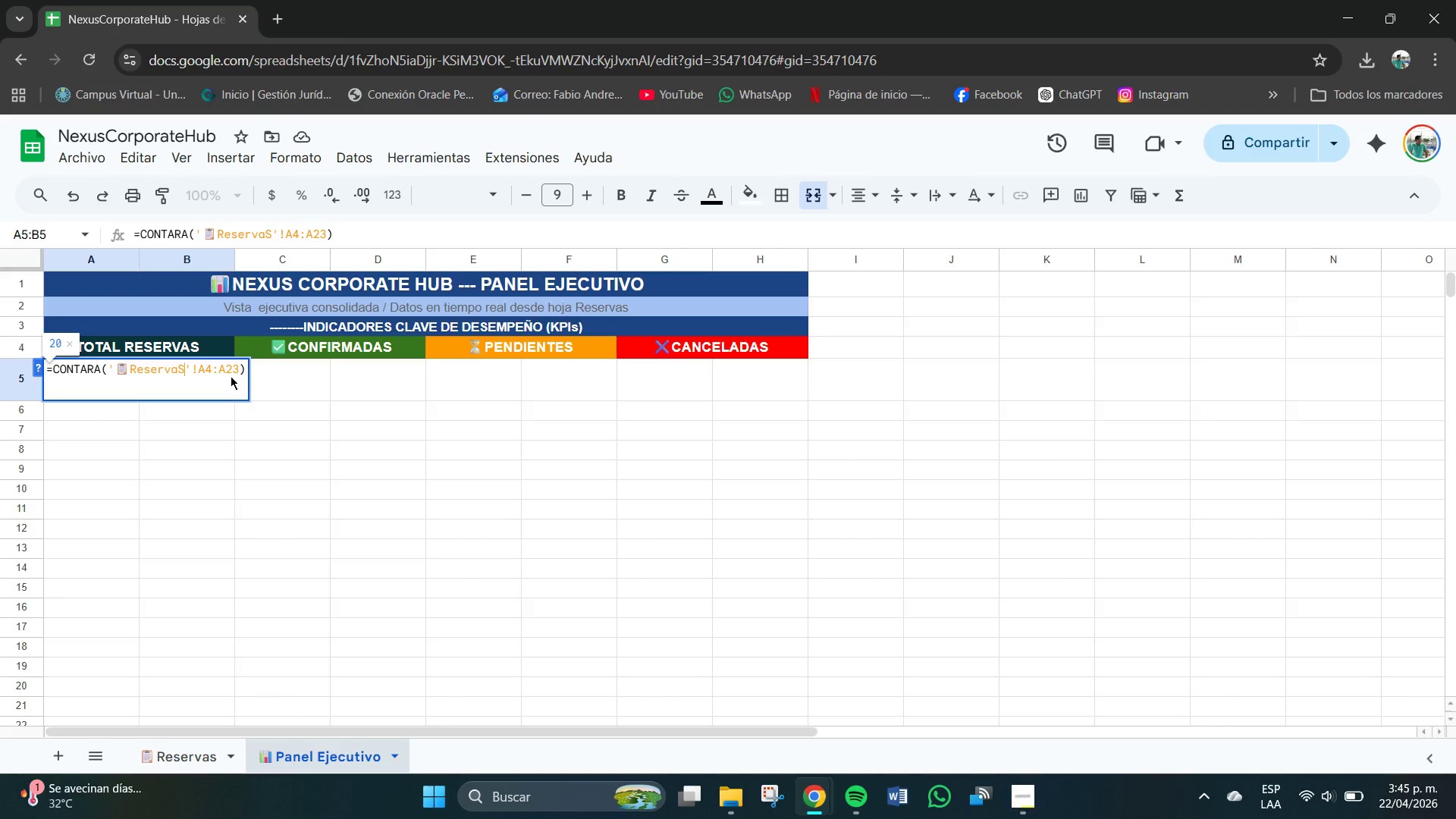 
key(Backspace)
 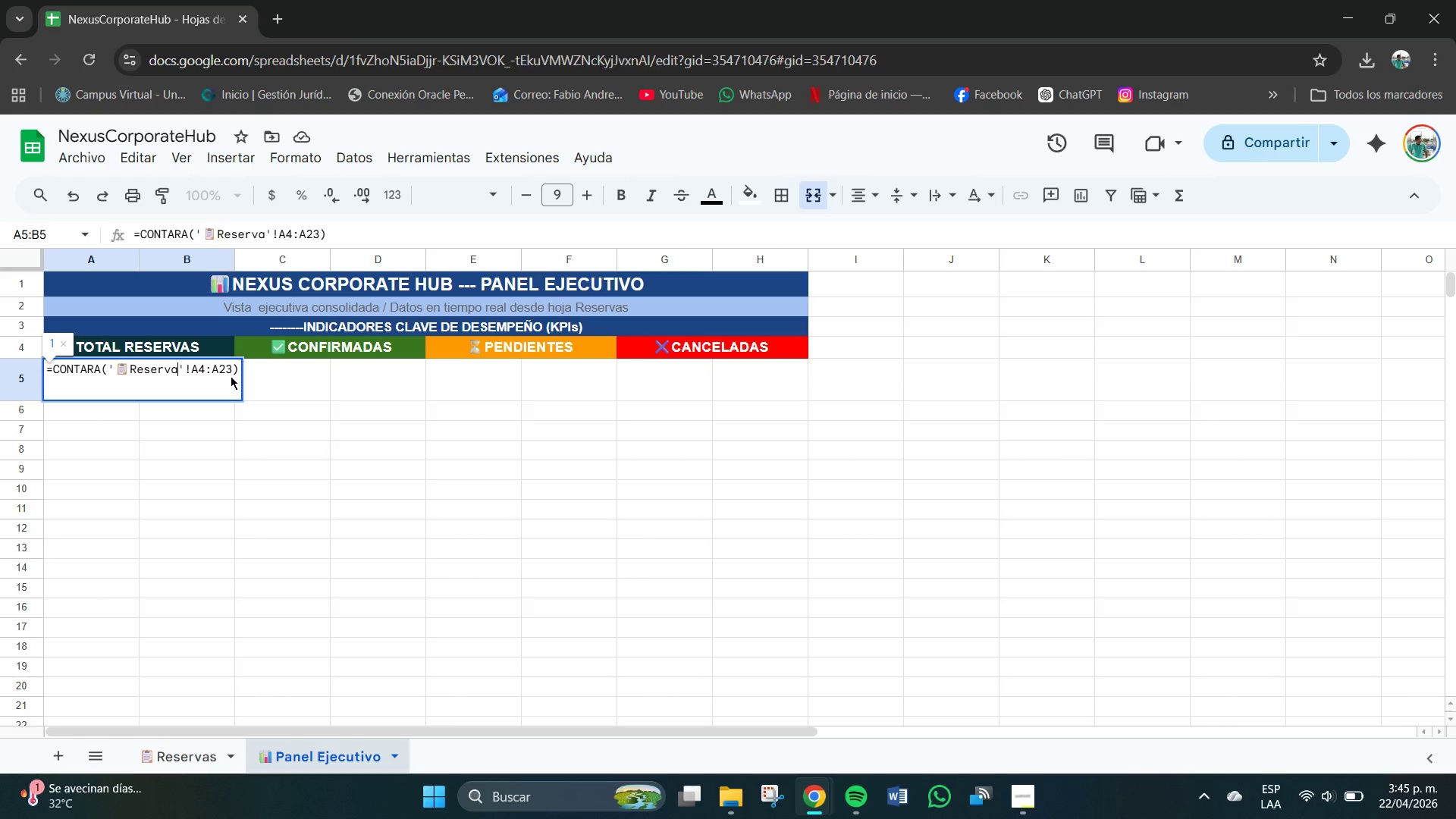 
key(CapsLock)
 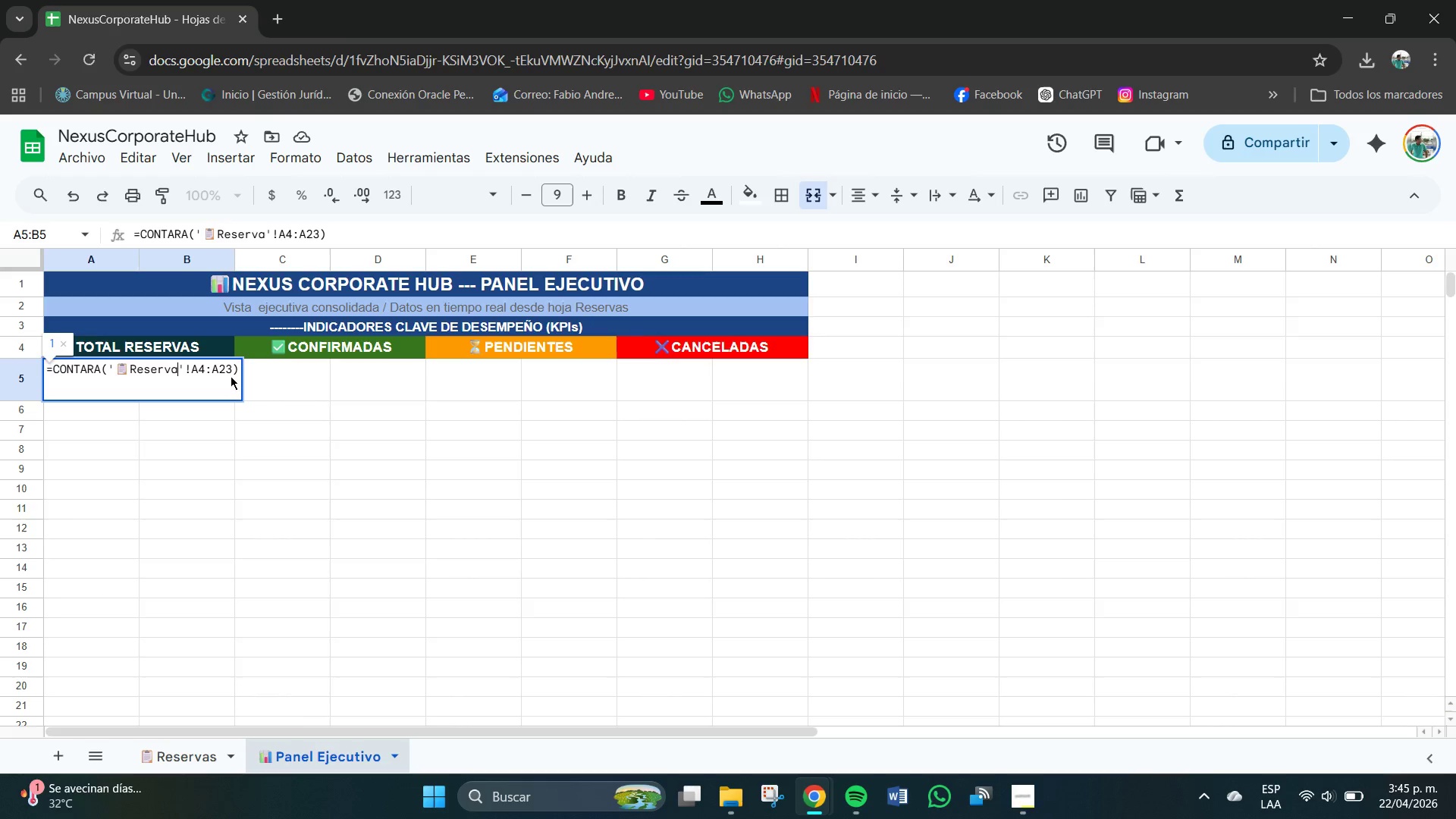 
key(S)
 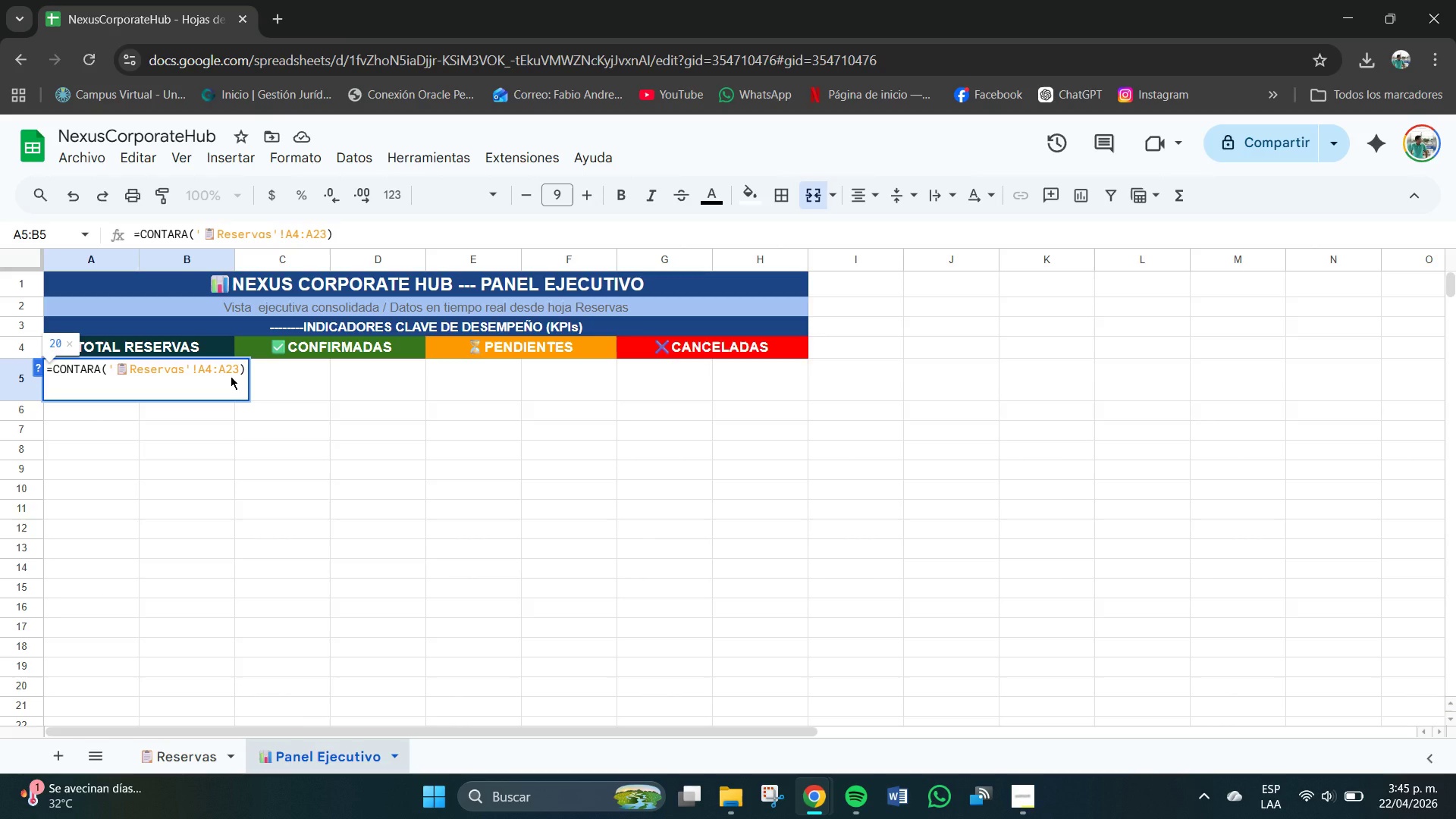 
key(Enter)
 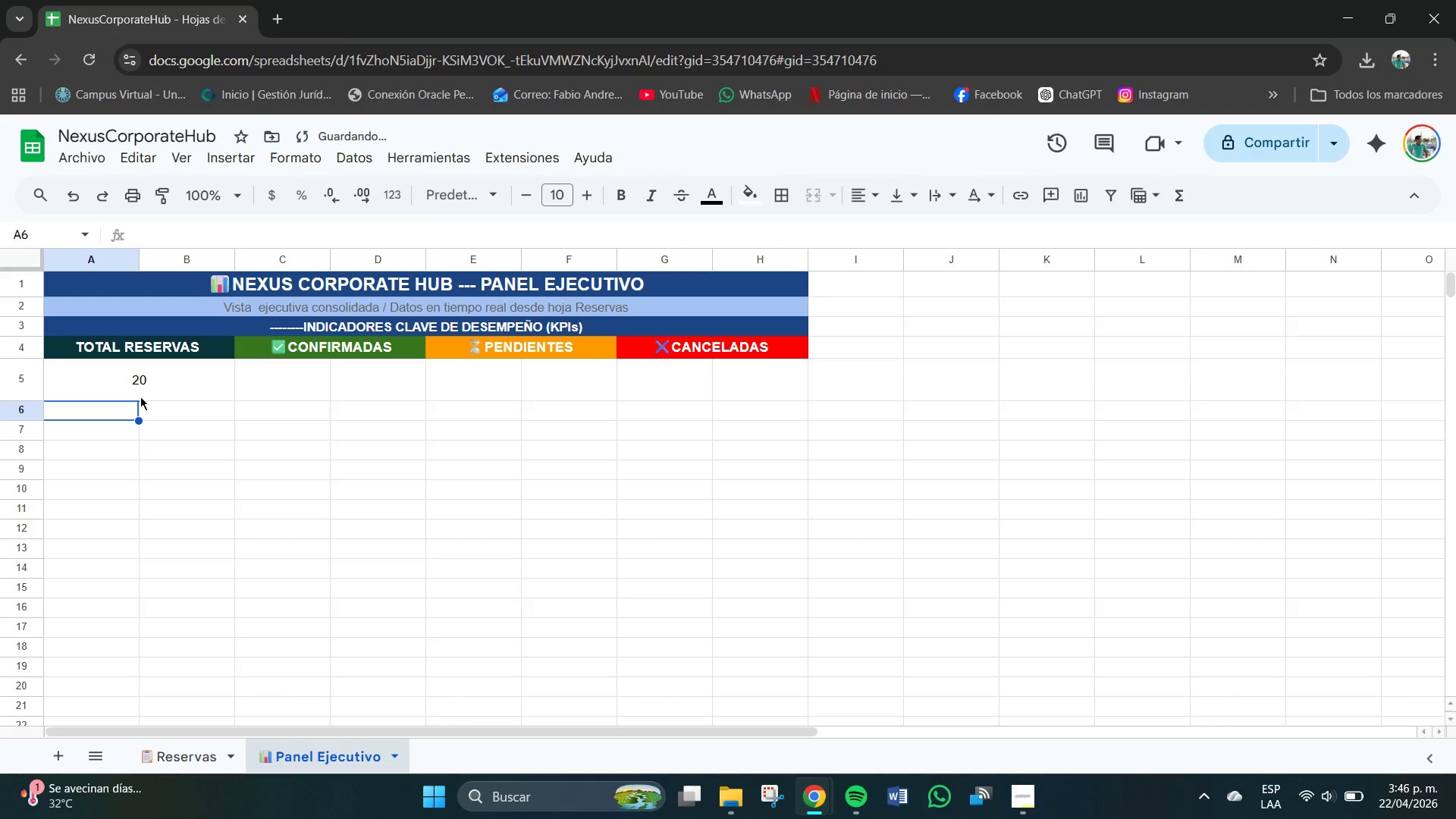 
left_click([130, 397])
 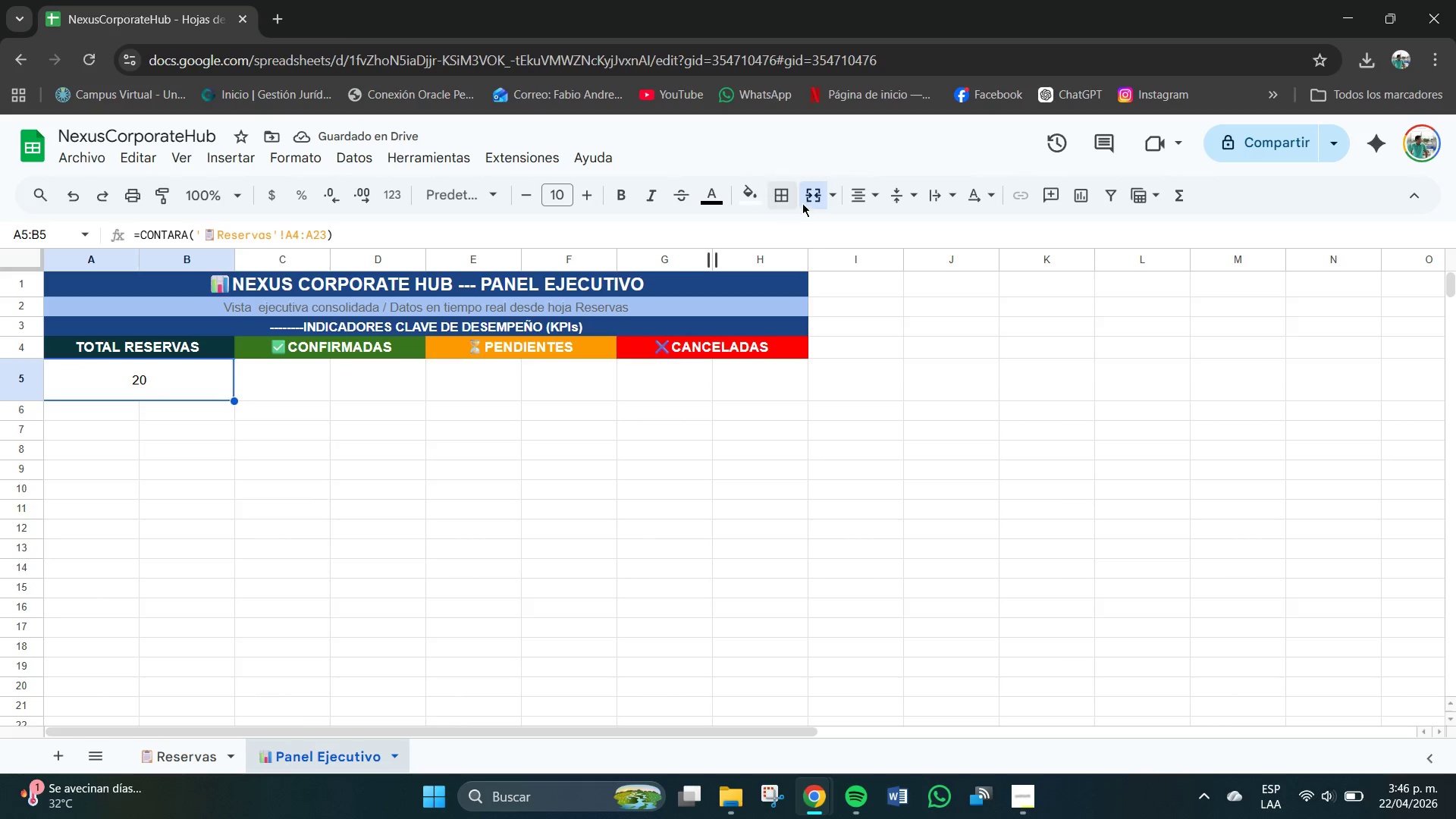 
left_click([753, 205])
 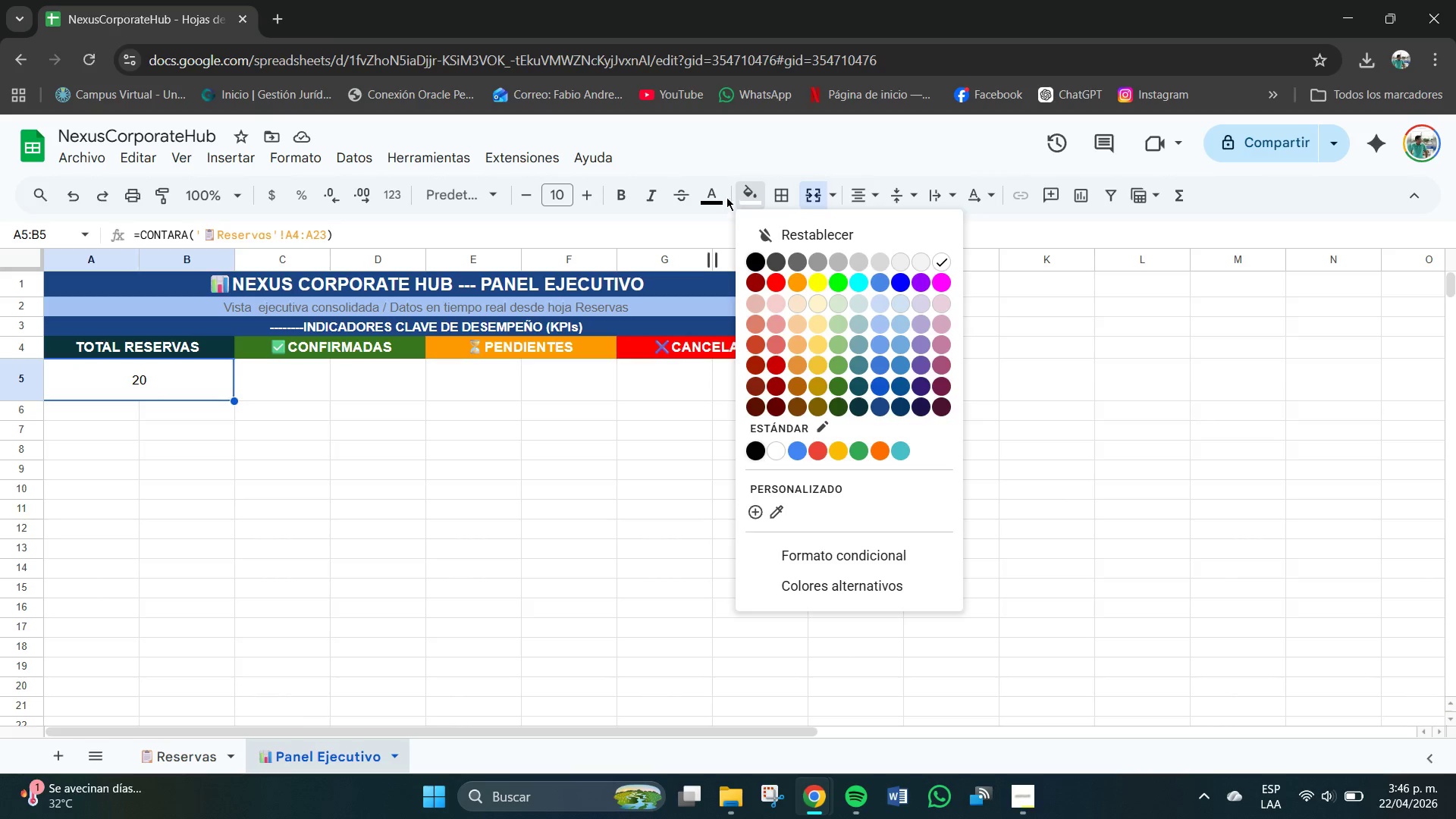 
left_click([718, 196])
 